 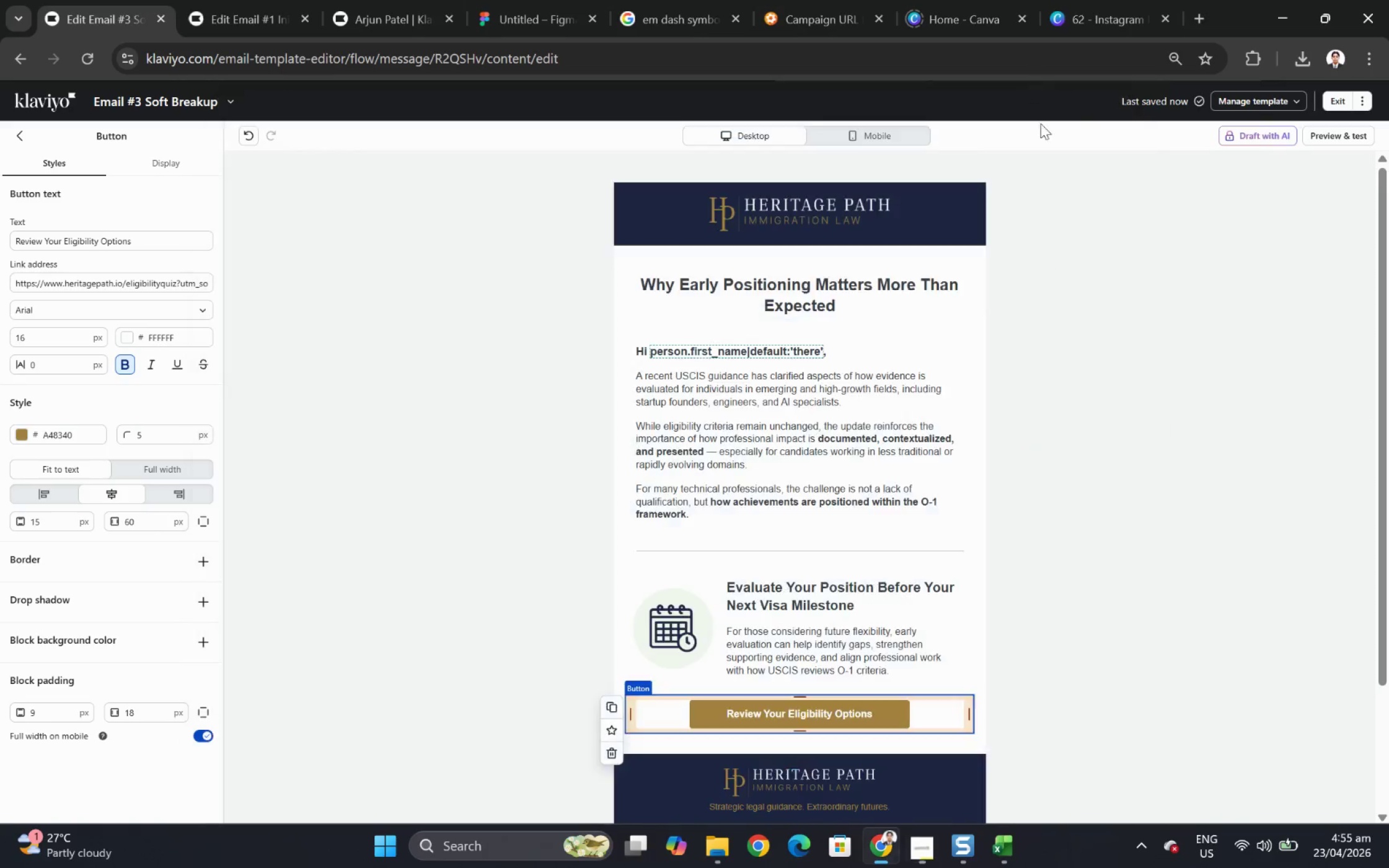 
scroll: coordinate [1124, 605], scroll_direction: down, amount: 3.0
 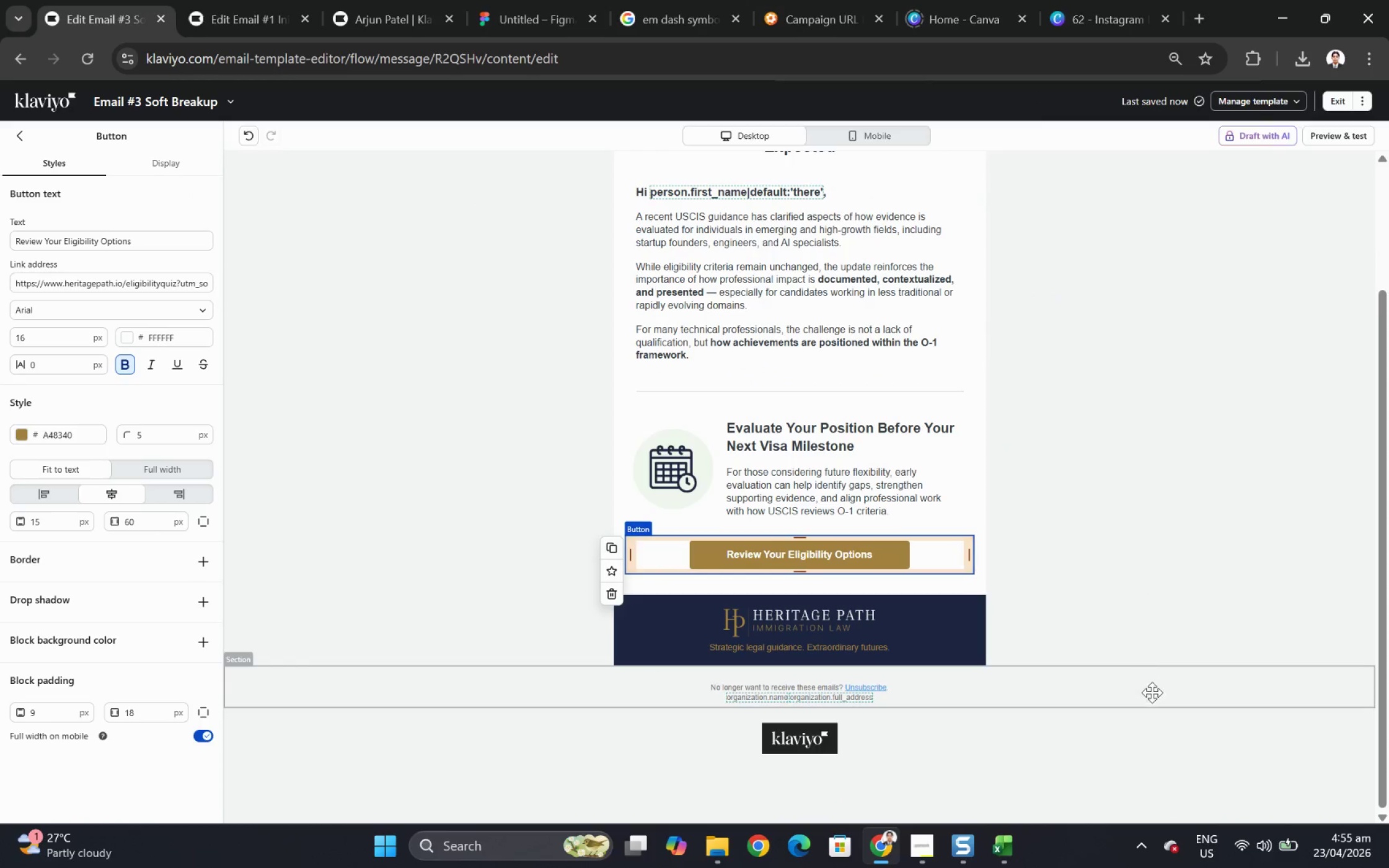 
scroll: coordinate [1151, 685], scroll_direction: up, amount: 4.0
 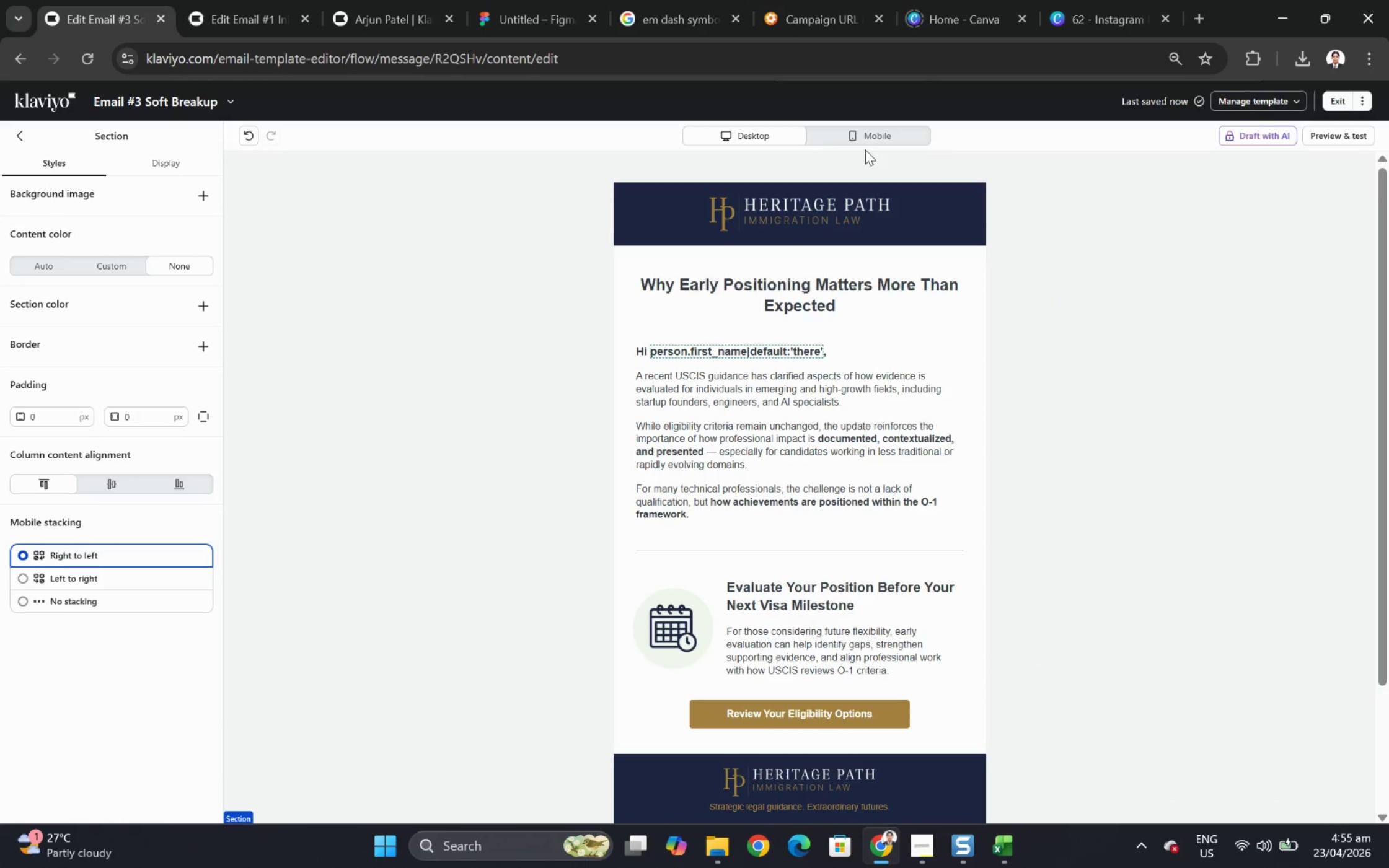 
double_click([865, 142])
 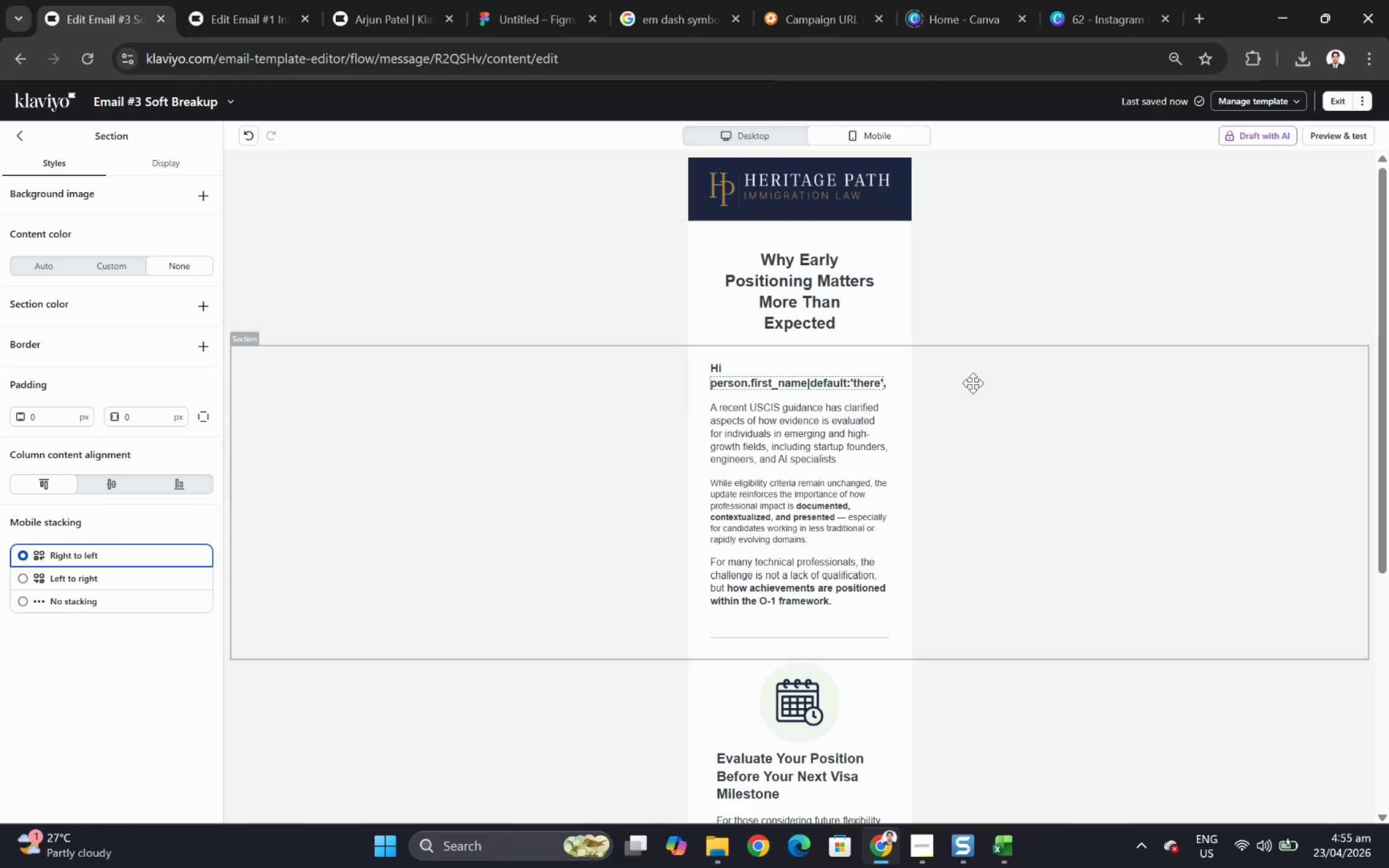 
scroll: coordinate [1117, 572], scroll_direction: down, amount: 5.0
 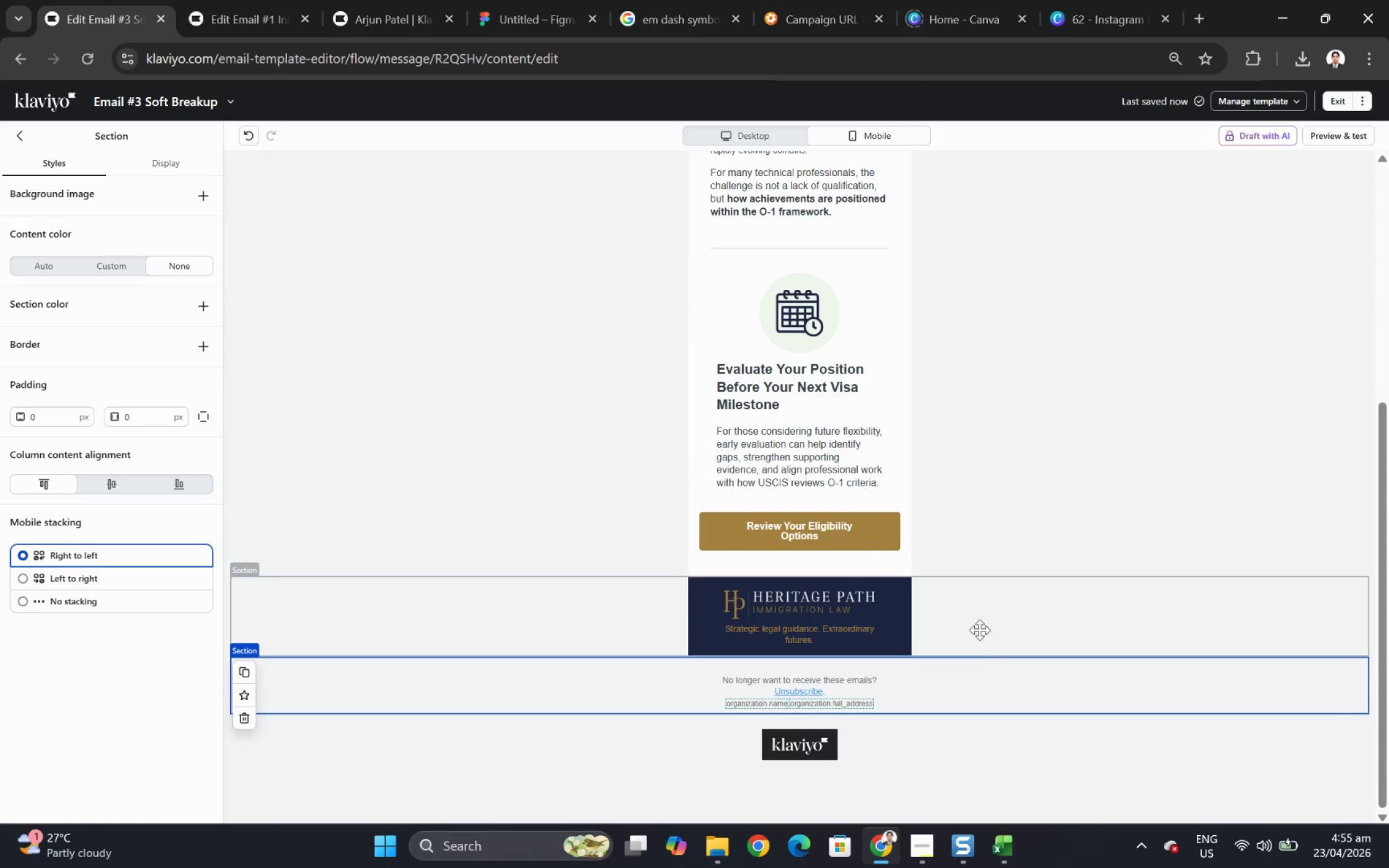 
scroll: coordinate [969, 484], scroll_direction: up, amount: 1.0
 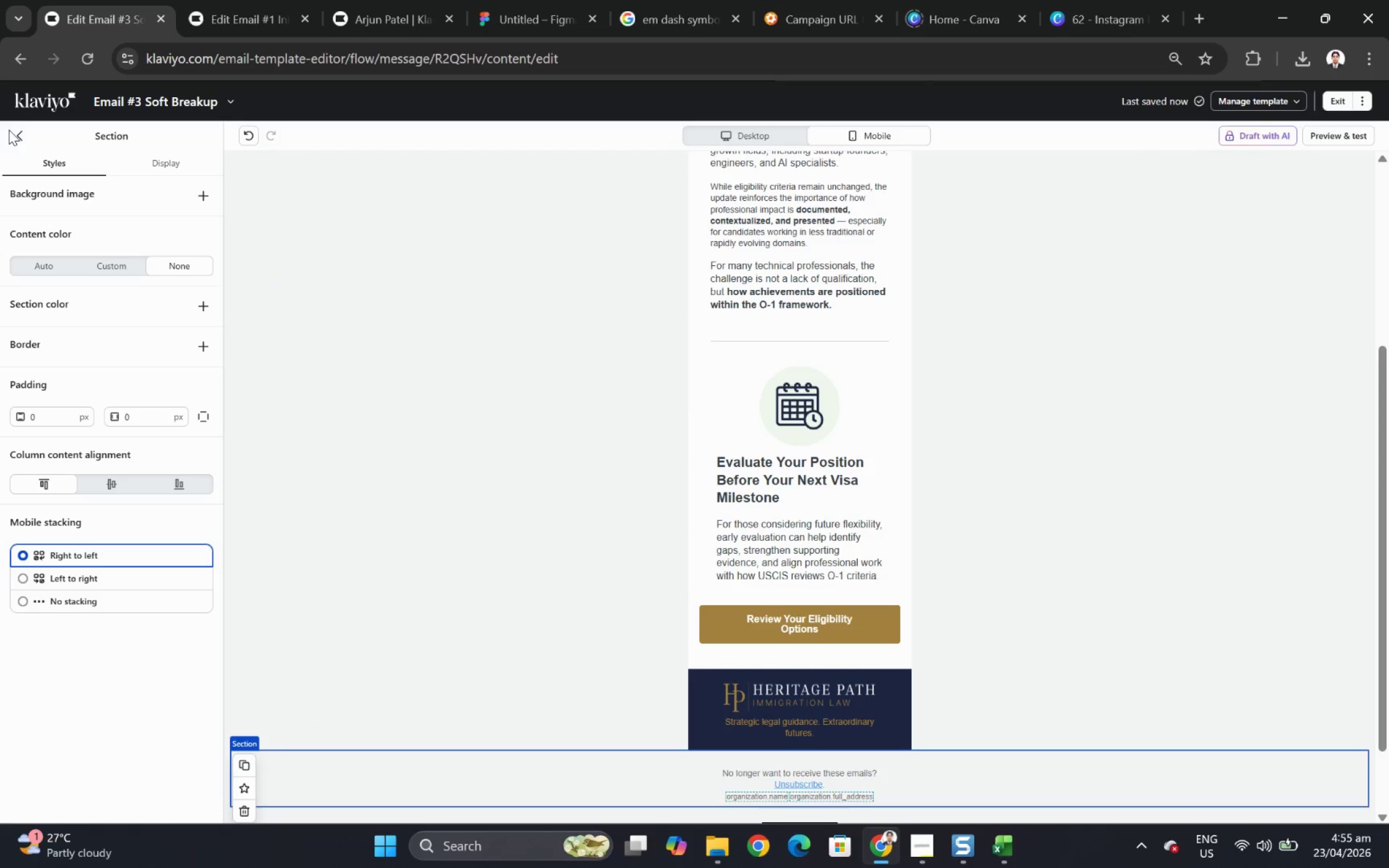 
left_click([19, 132])
 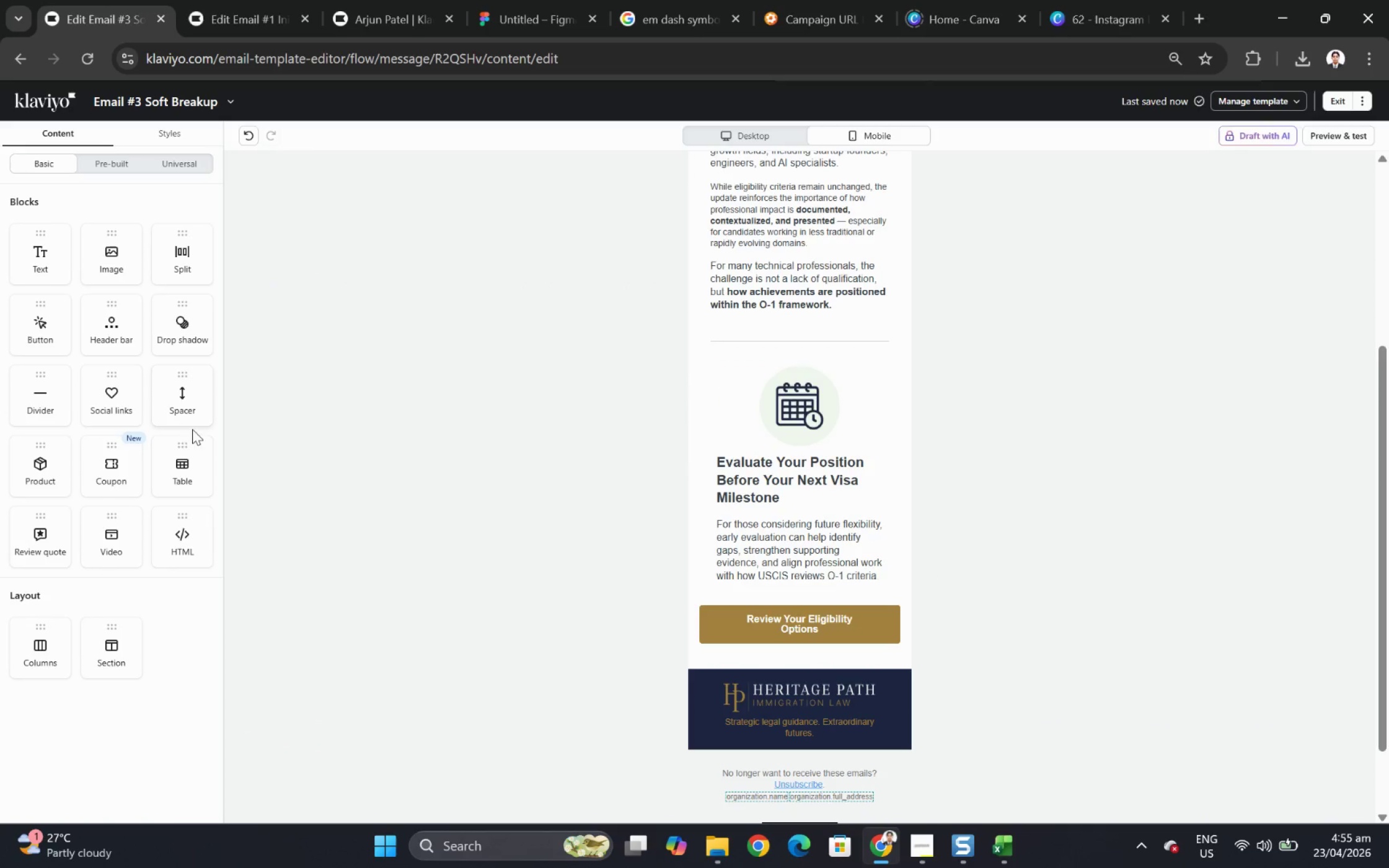 
left_click_drag(start_coordinate=[189, 395], to_coordinate=[723, 445])
 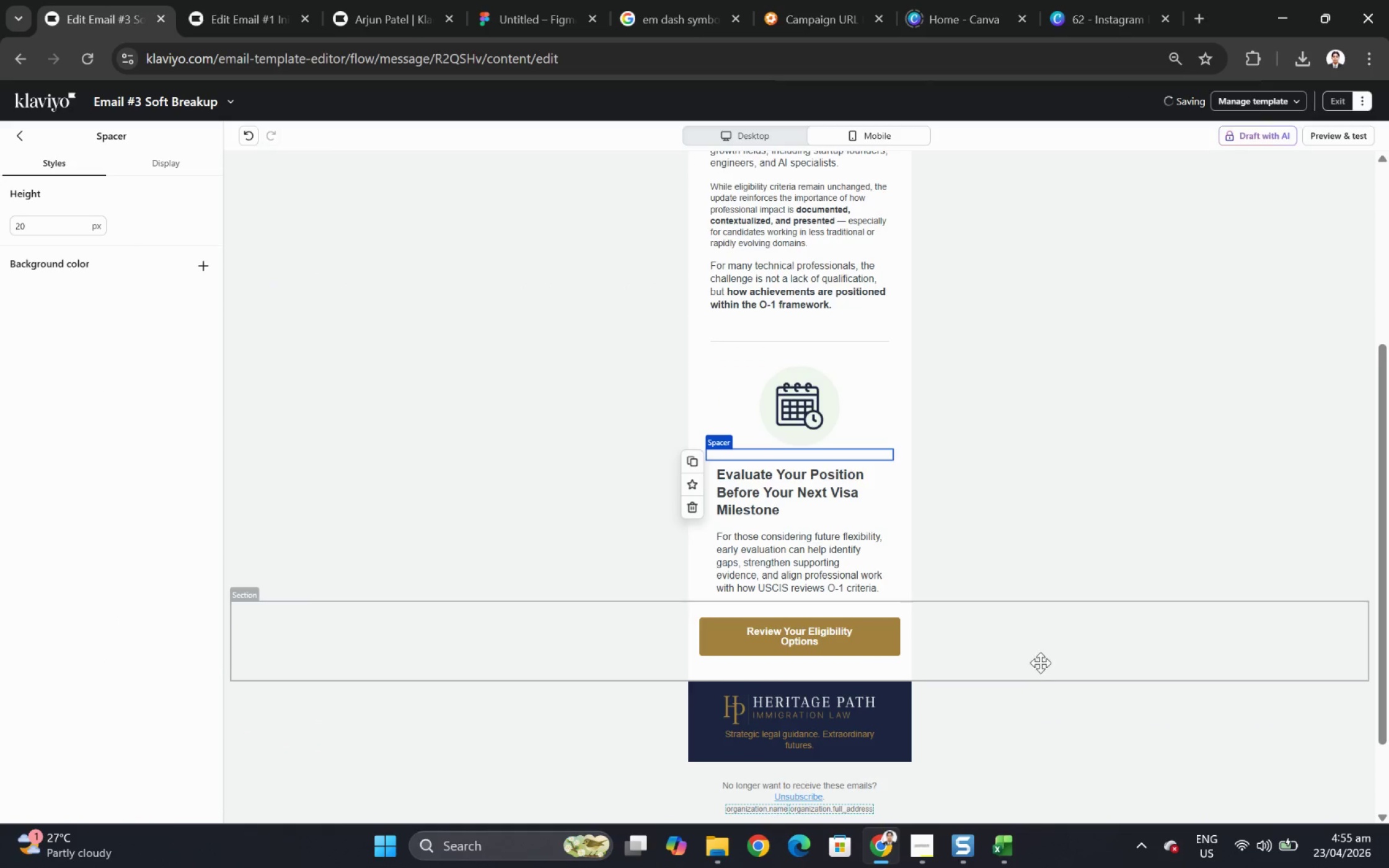 
left_click([1047, 689])
 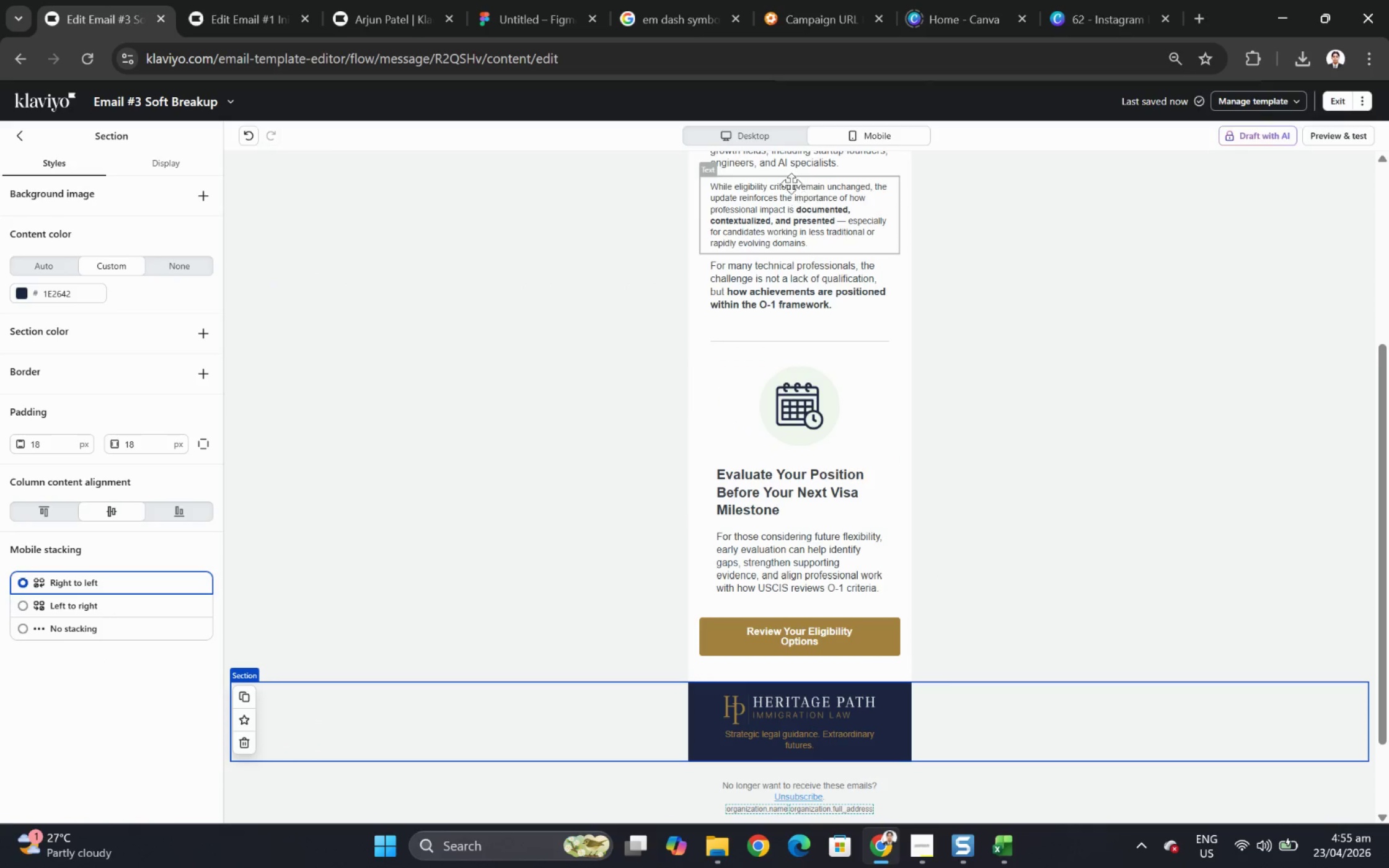 
left_click([767, 132])
 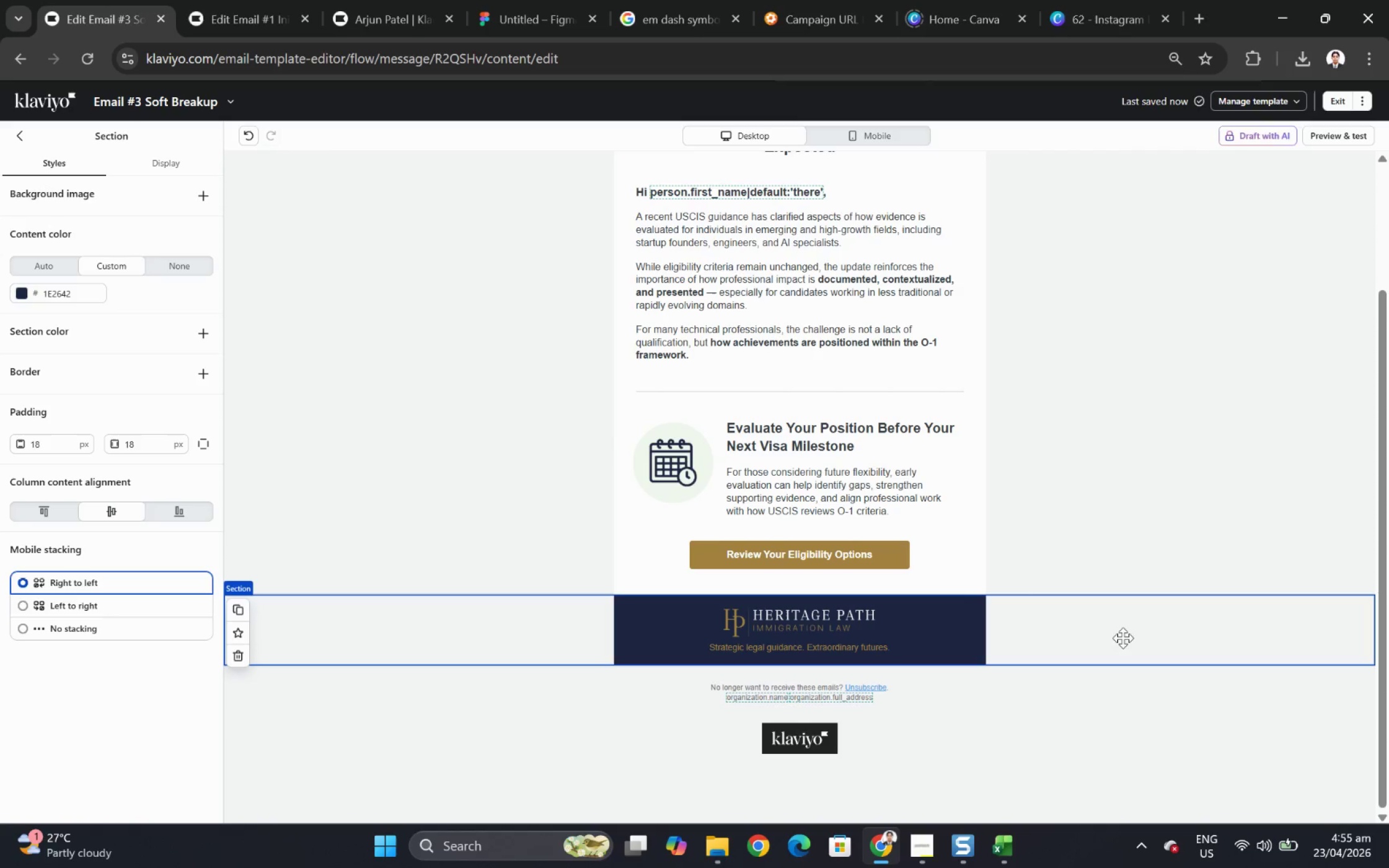 
wait(11.08)
 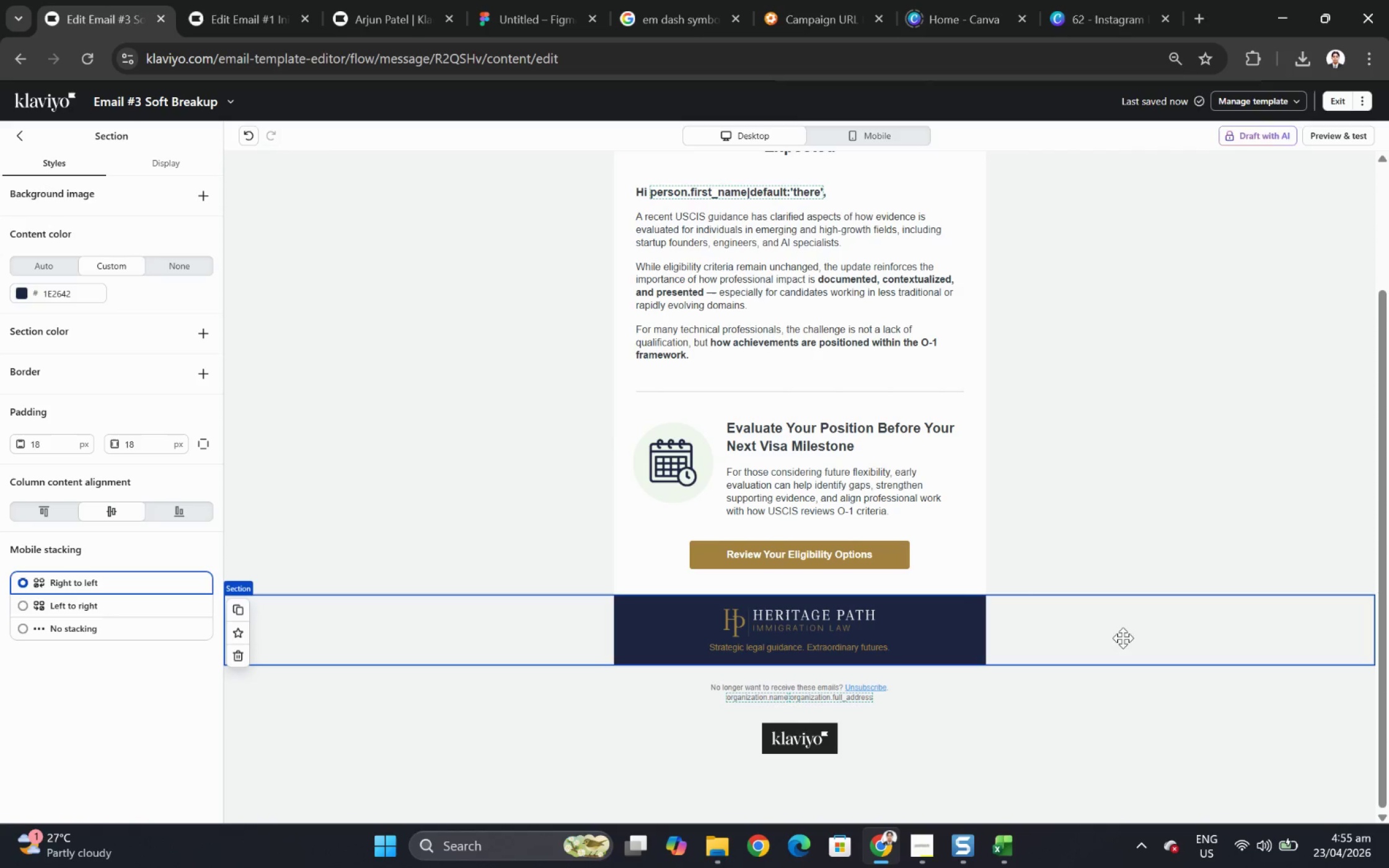 
left_click([230, 99])
 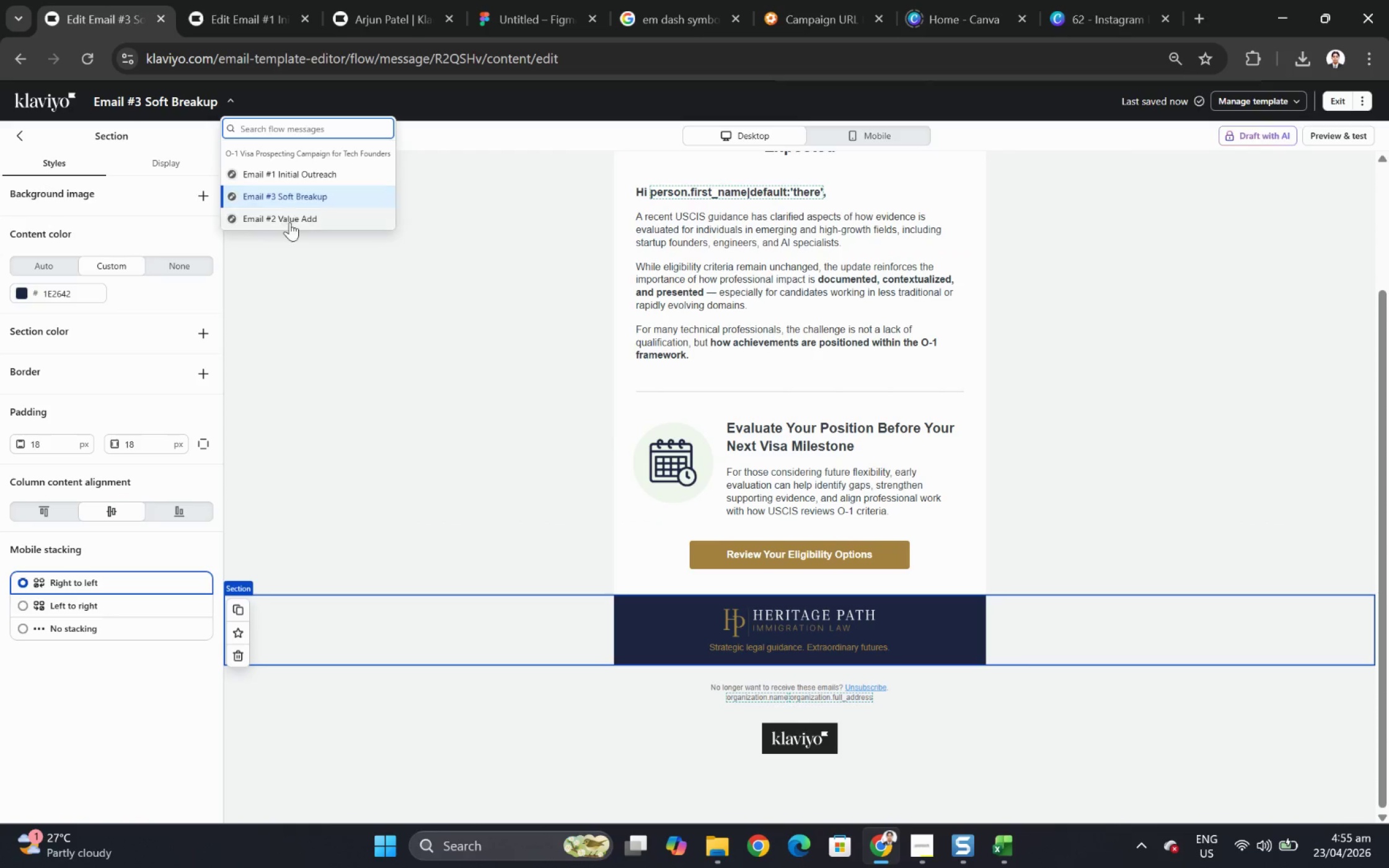 
left_click([291, 225])
 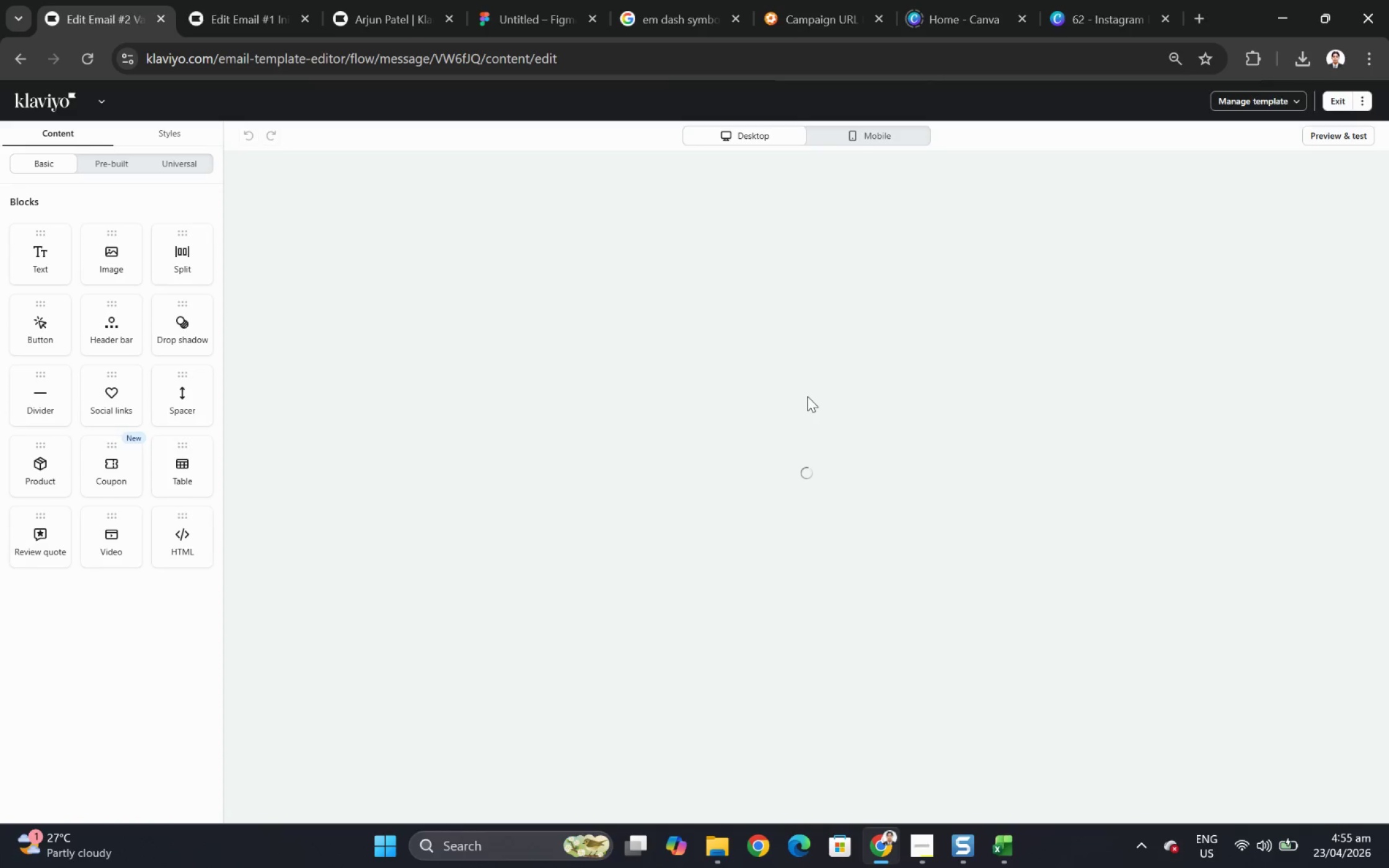 
wait(7.44)
 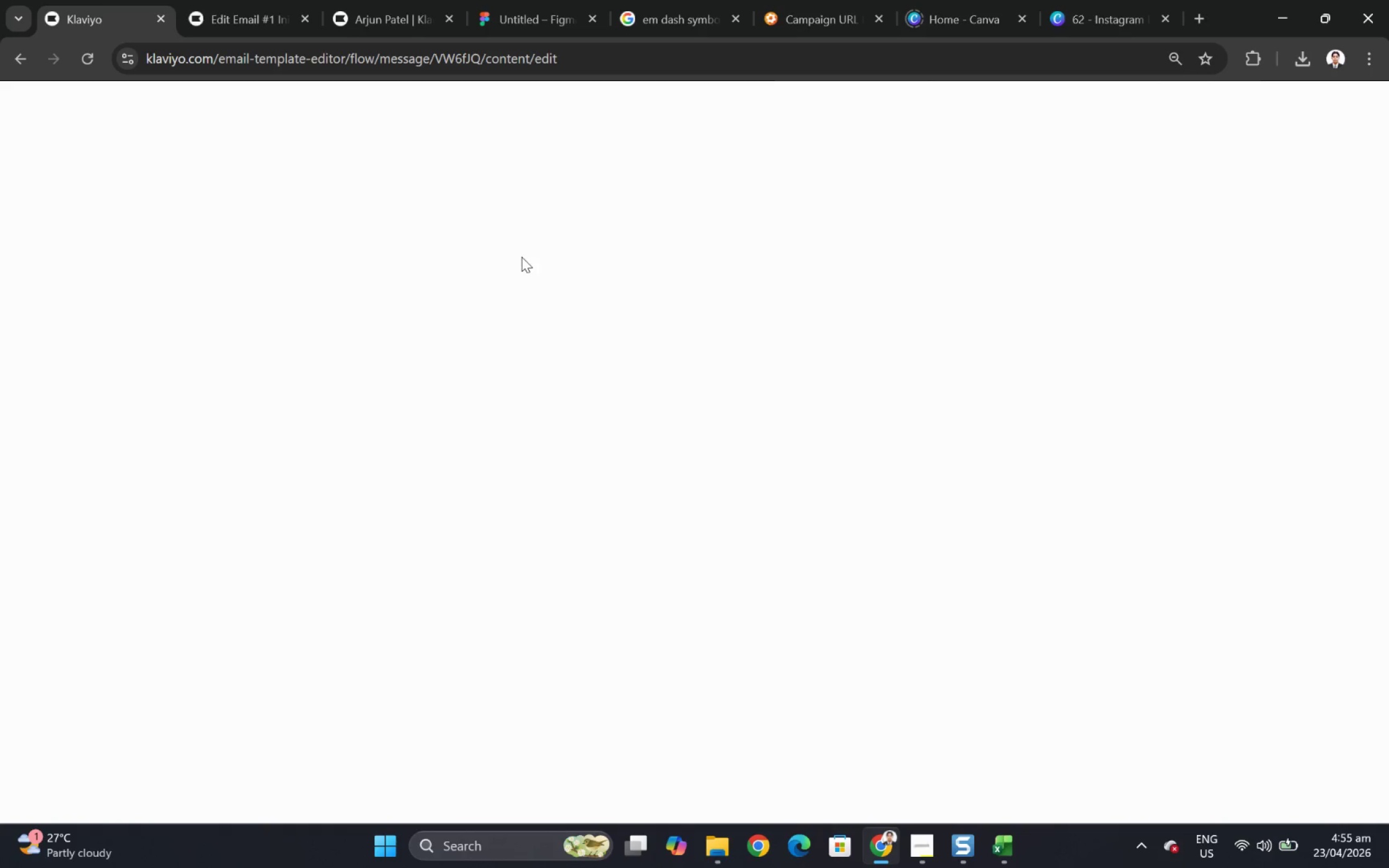 
scroll: coordinate [778, 530], scroll_direction: down, amount: 2.0
 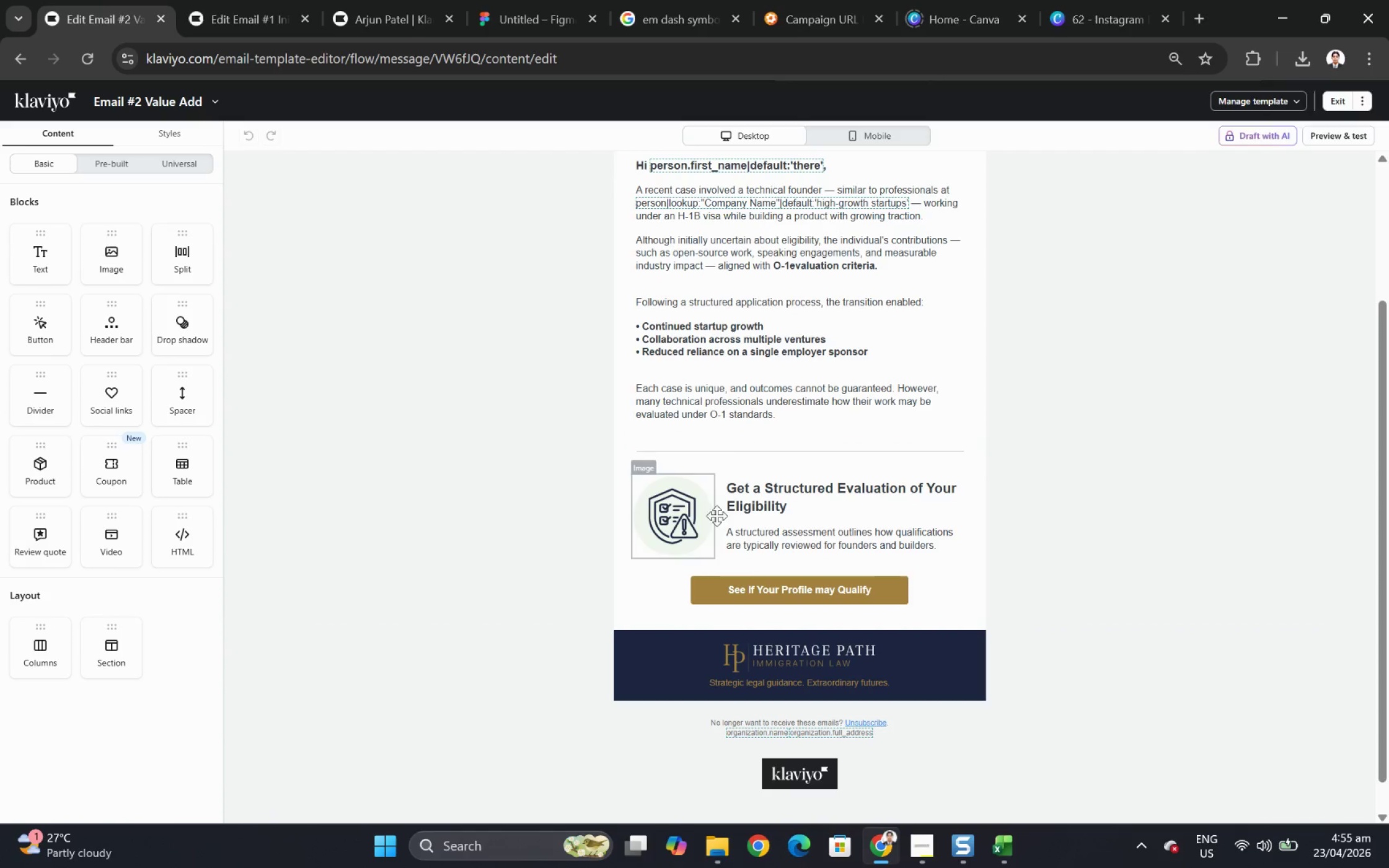 
wait(5.02)
 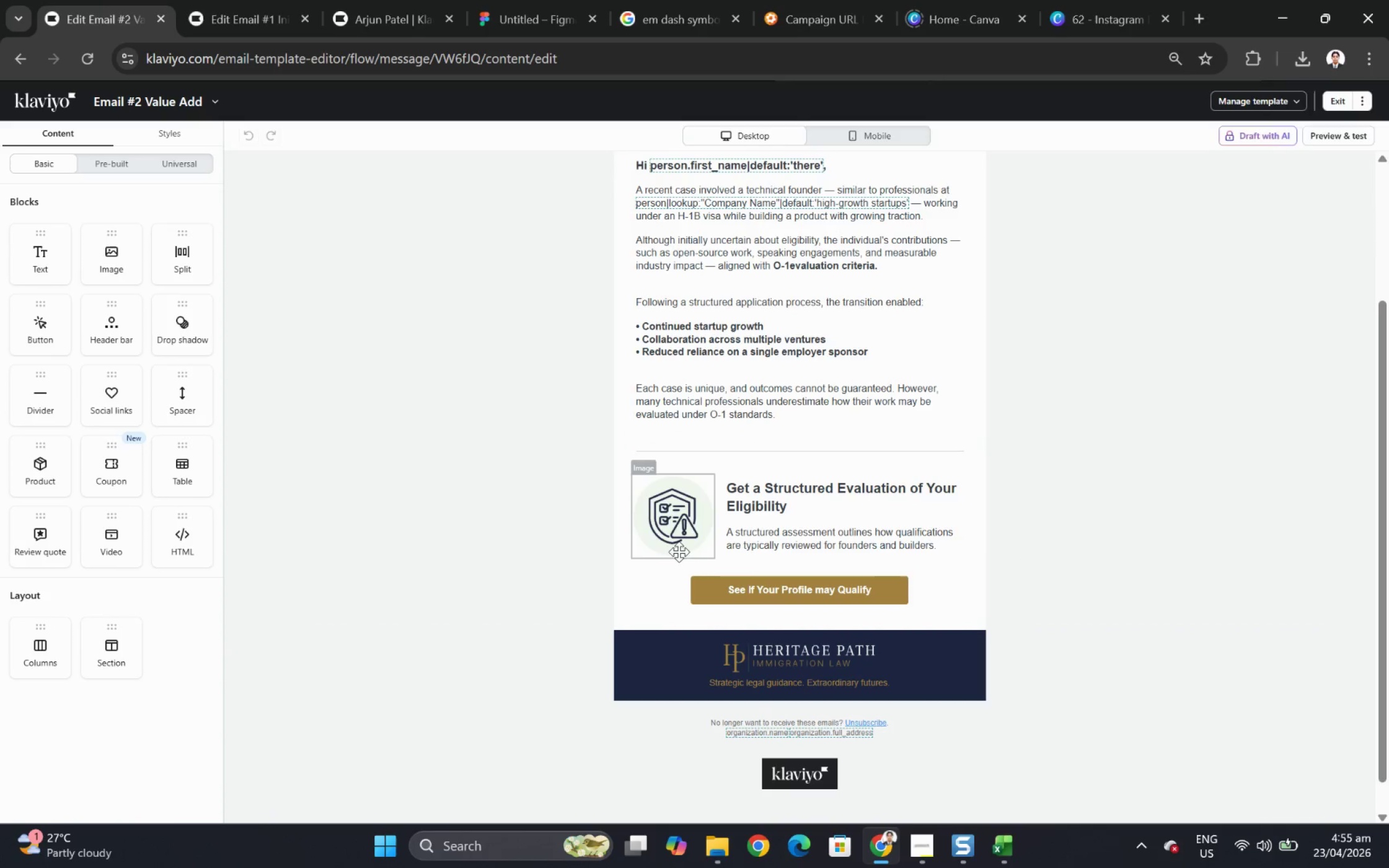 
left_click([917, 131])
 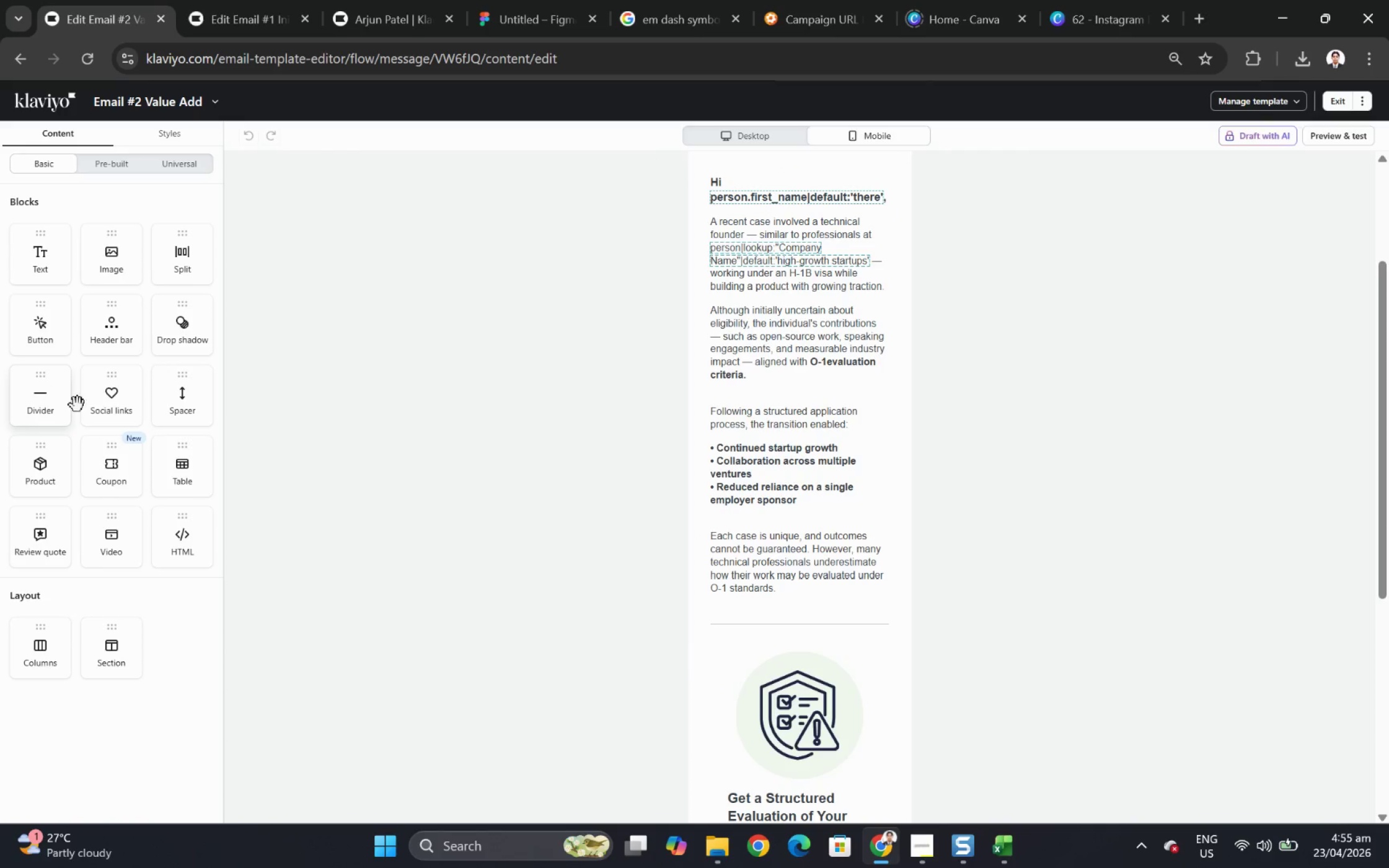 
scroll: coordinate [735, 555], scroll_direction: down, amount: 2.0
 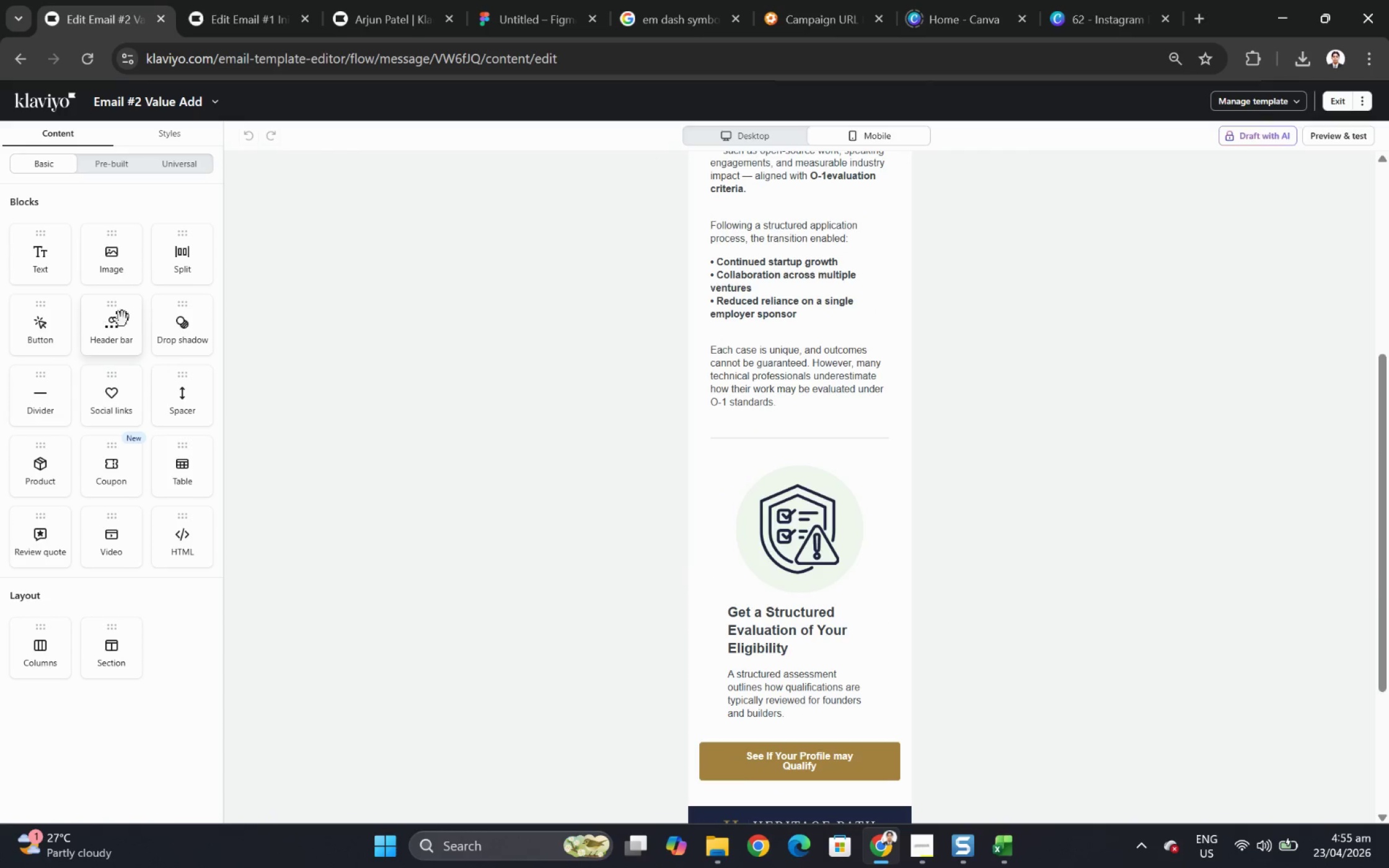 
left_click_drag(start_coordinate=[187, 393], to_coordinate=[794, 572])
 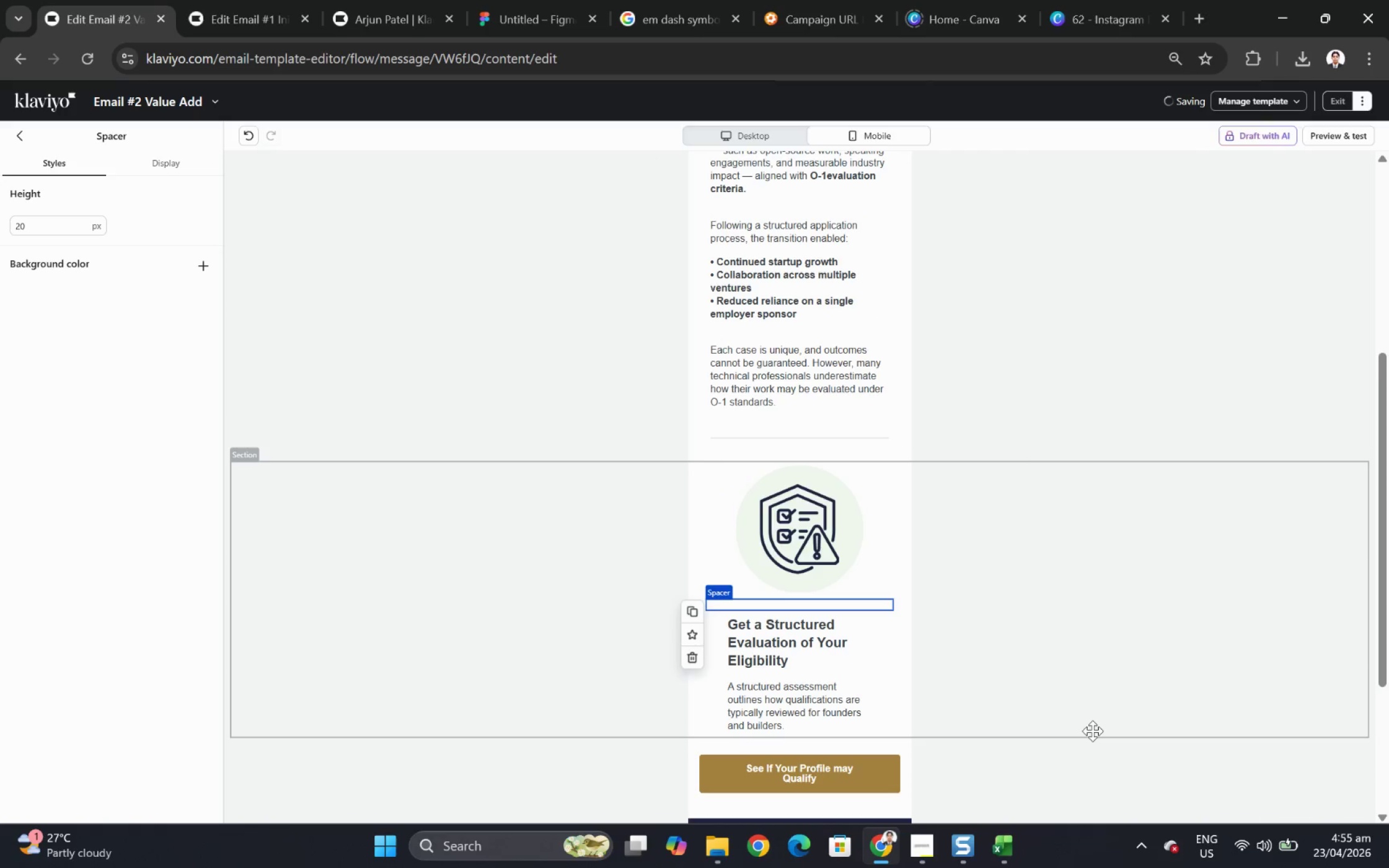 
left_click([1092, 732])
 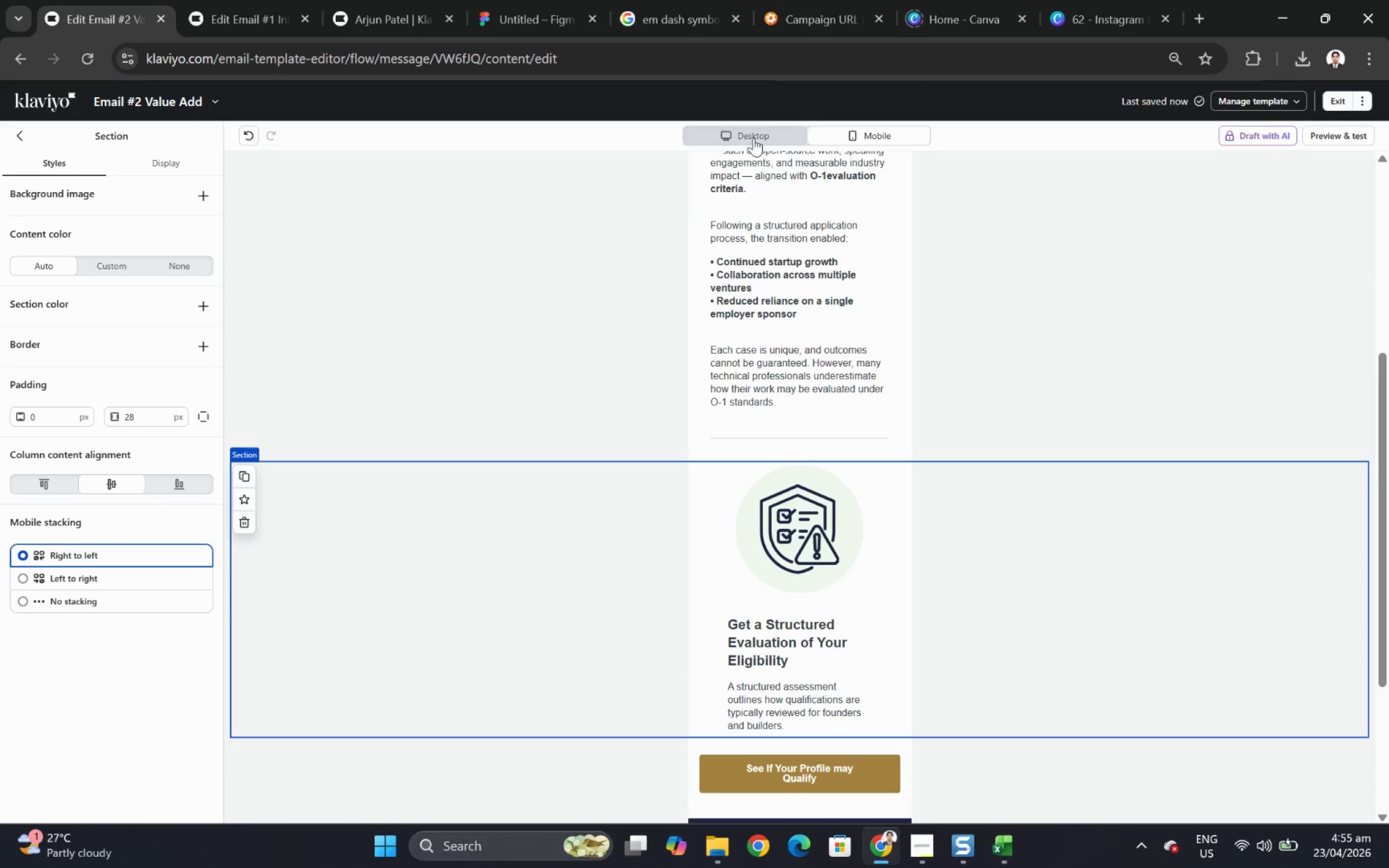 
left_click([753, 138])
 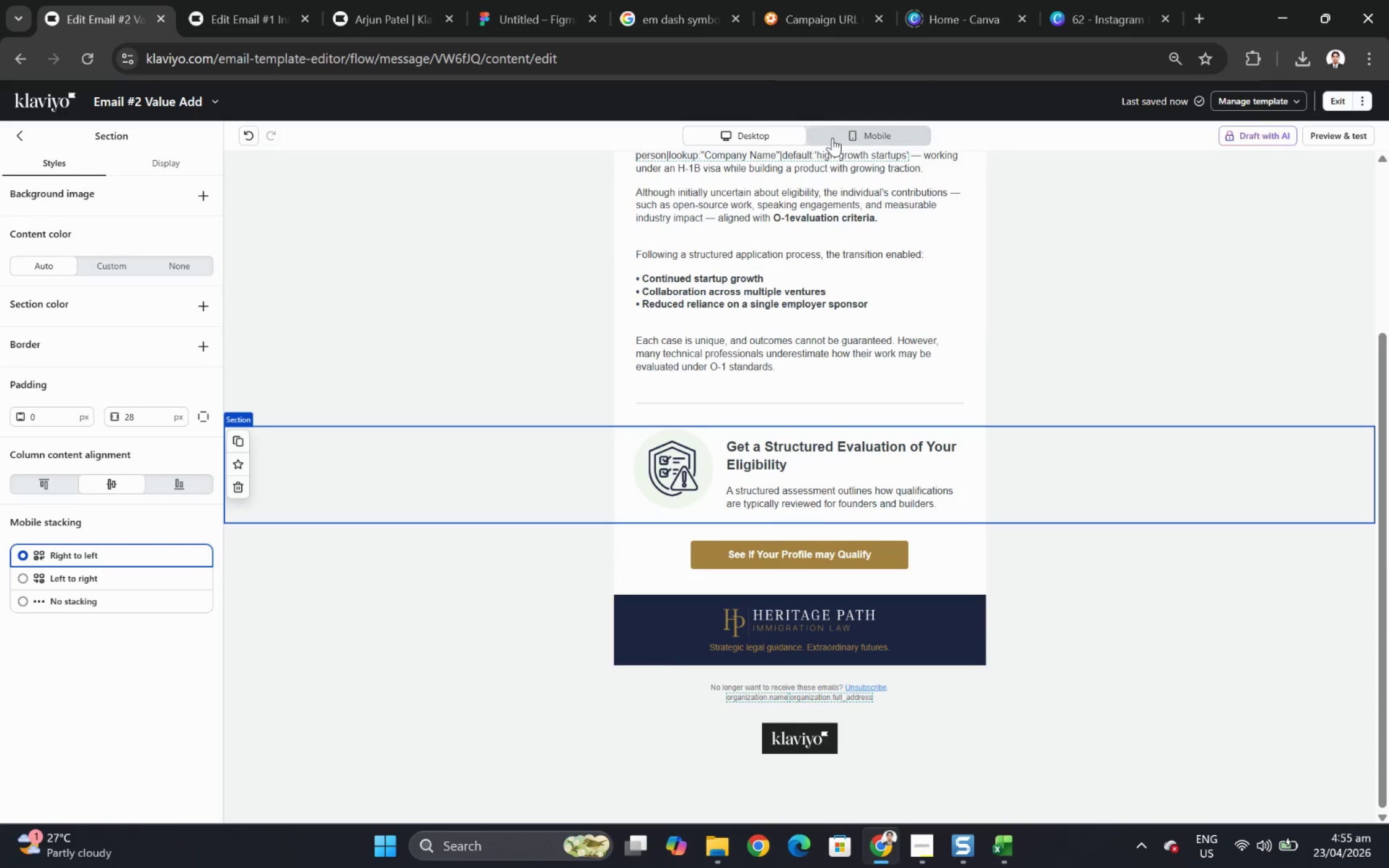 
left_click([867, 136])
 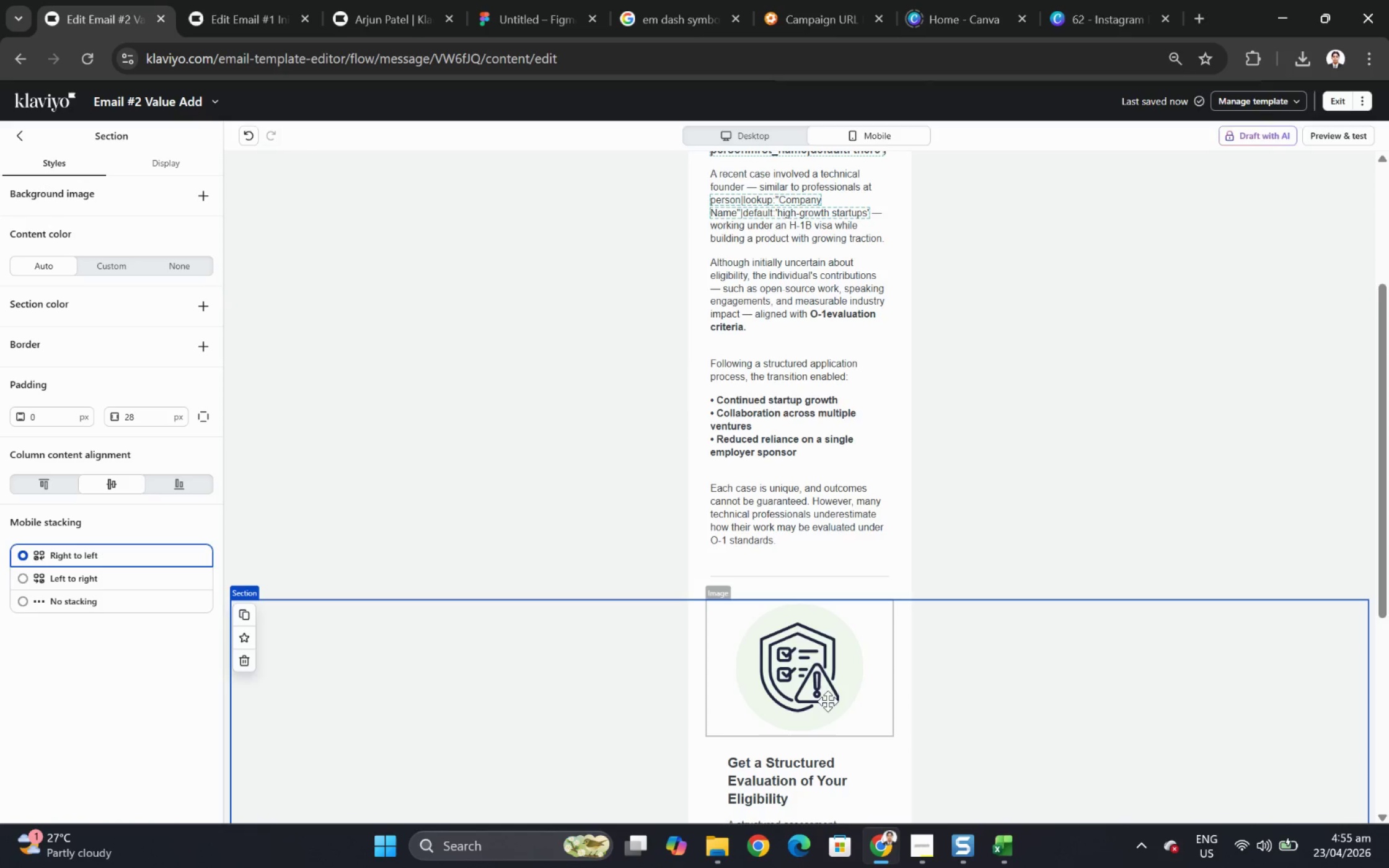 
scroll: coordinate [834, 695], scroll_direction: down, amount: 3.0
 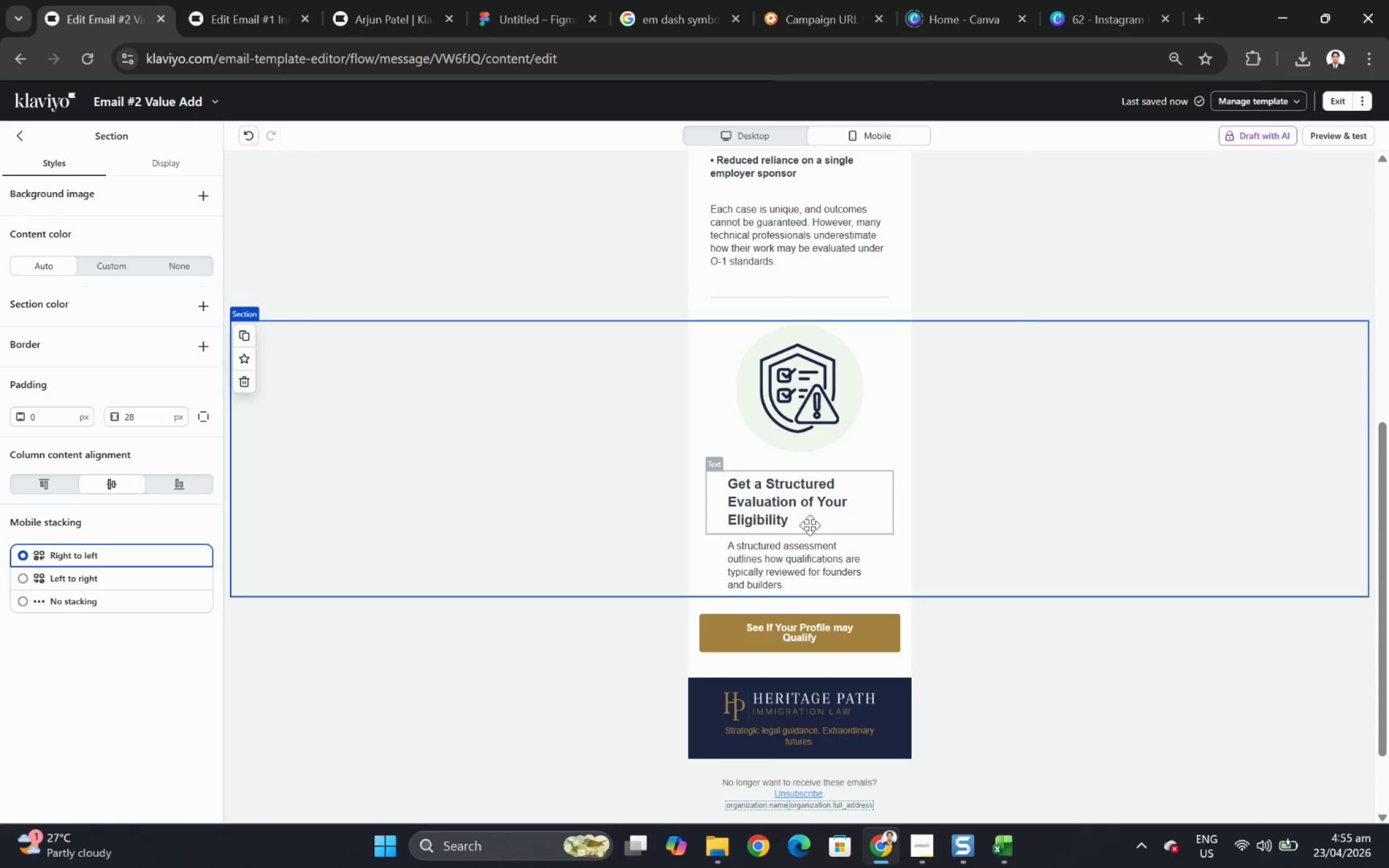 
left_click([806, 500])
 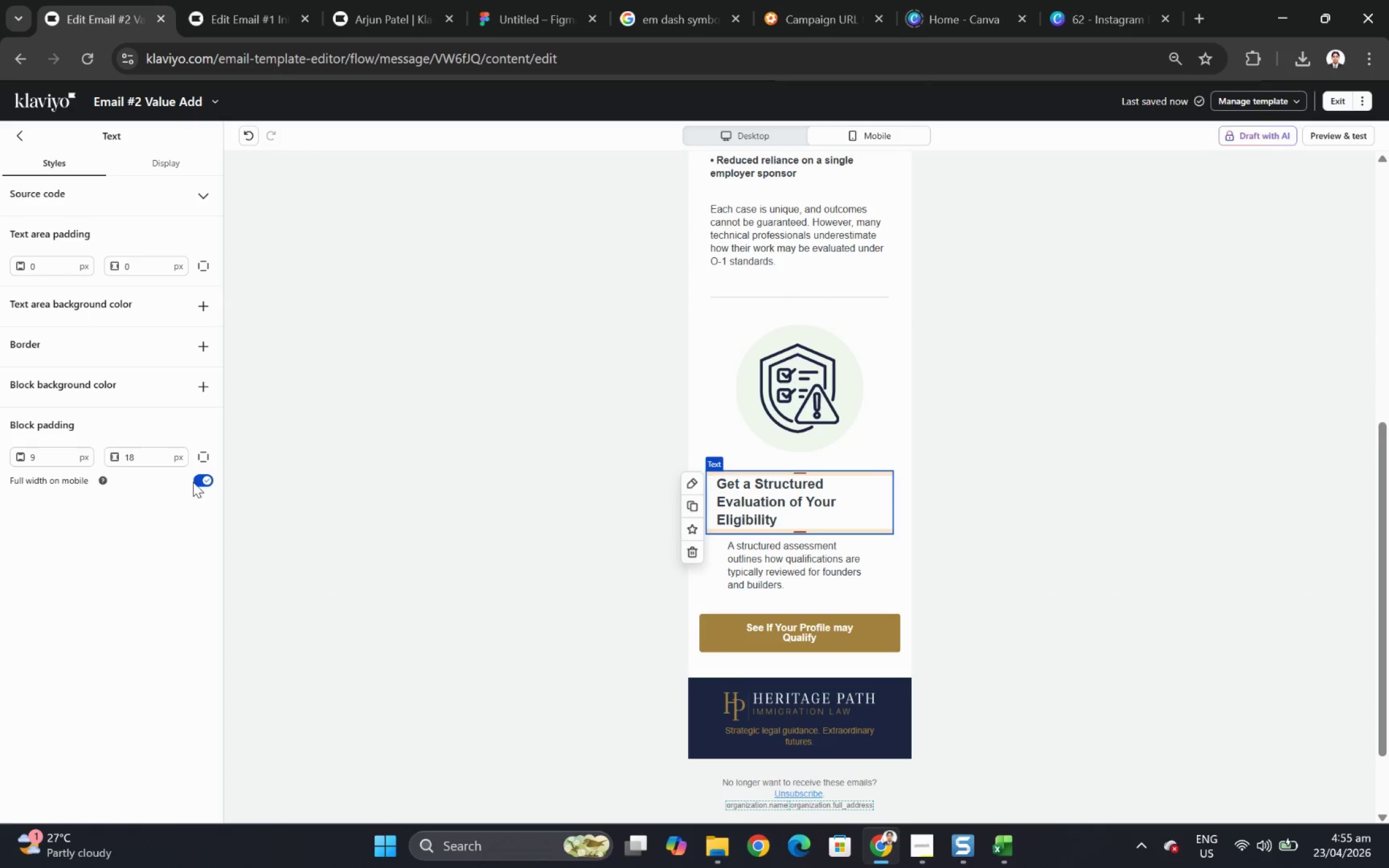 
left_click([809, 574])
 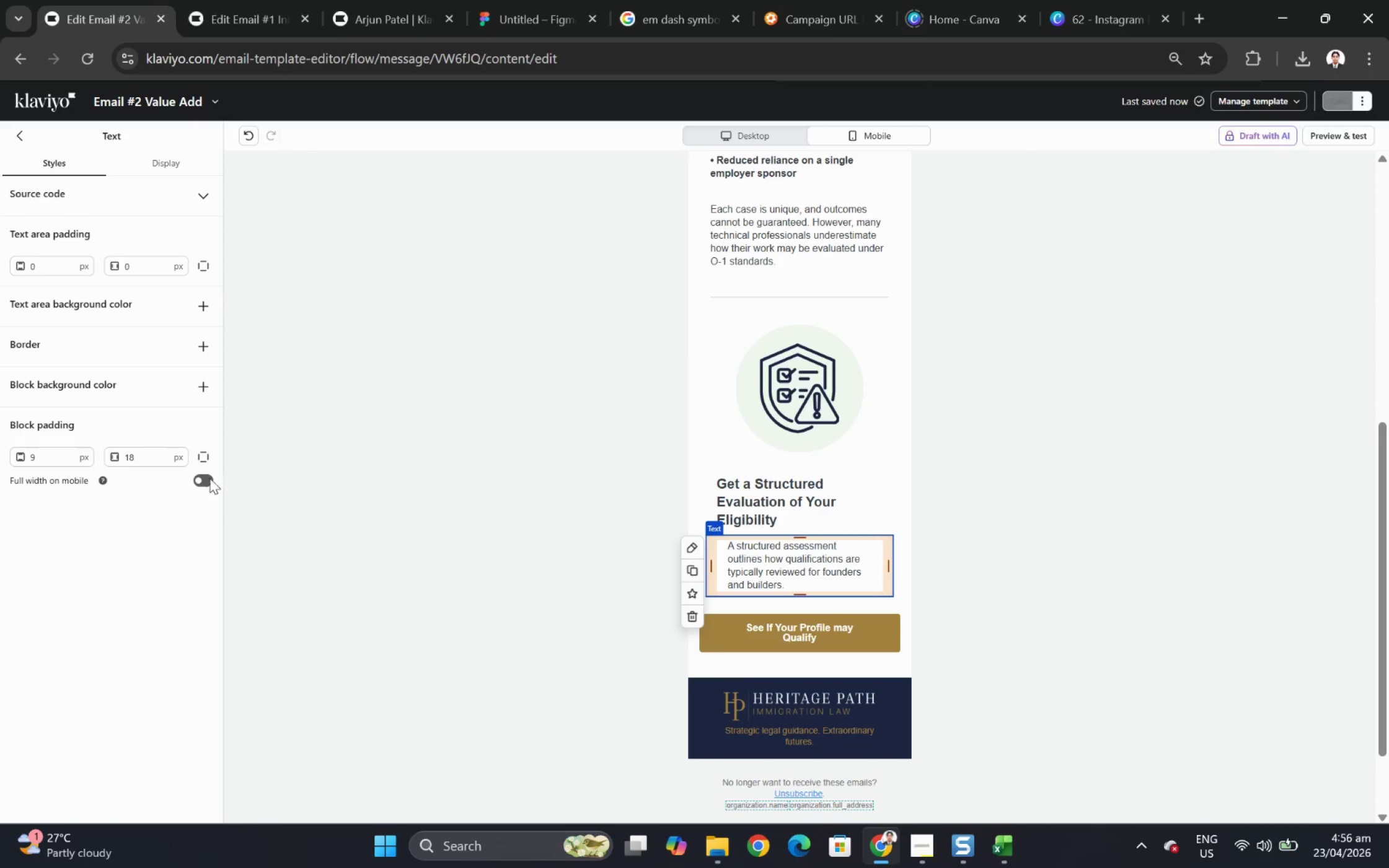 
left_click([205, 478])
 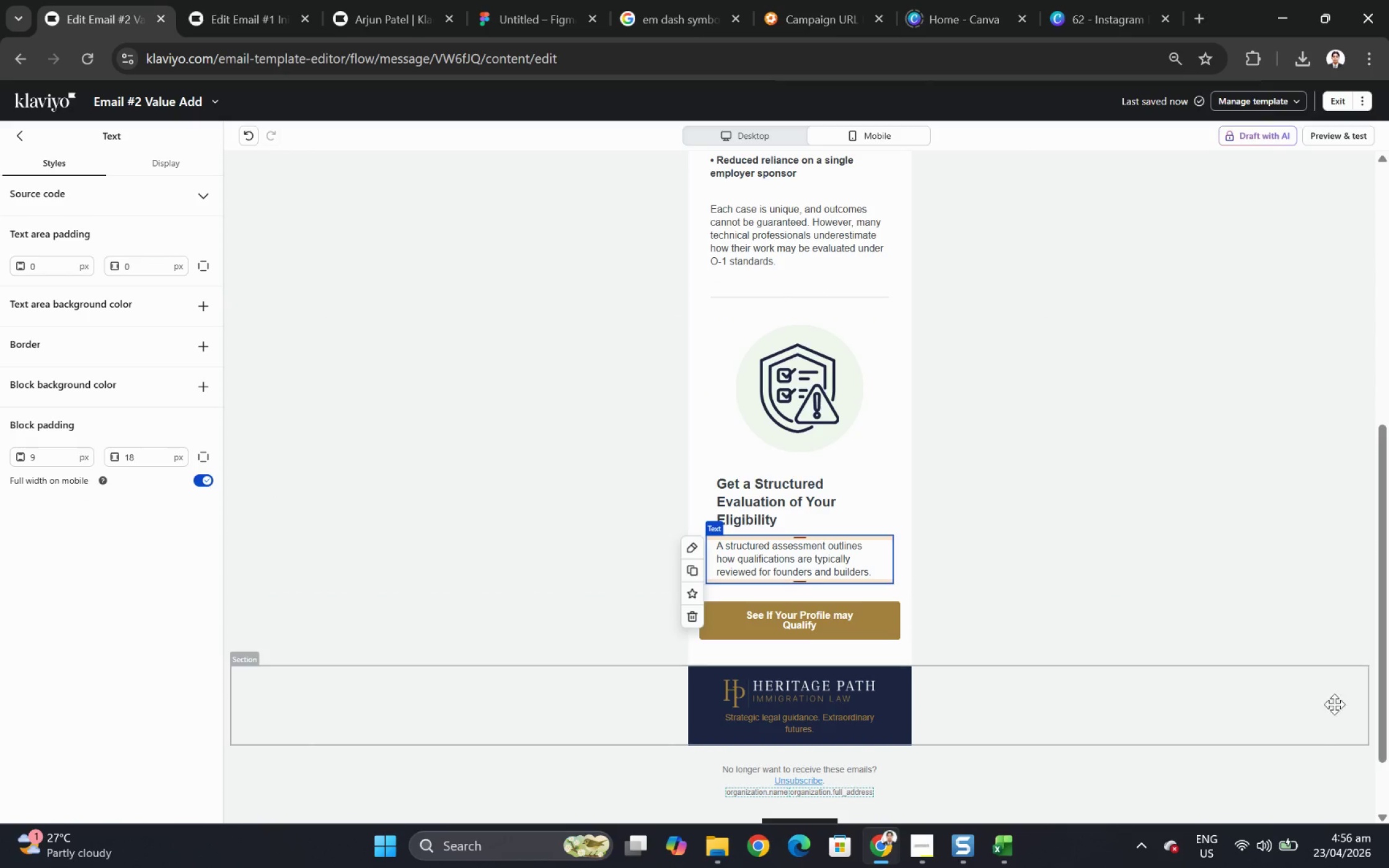 
left_click([1197, 724])
 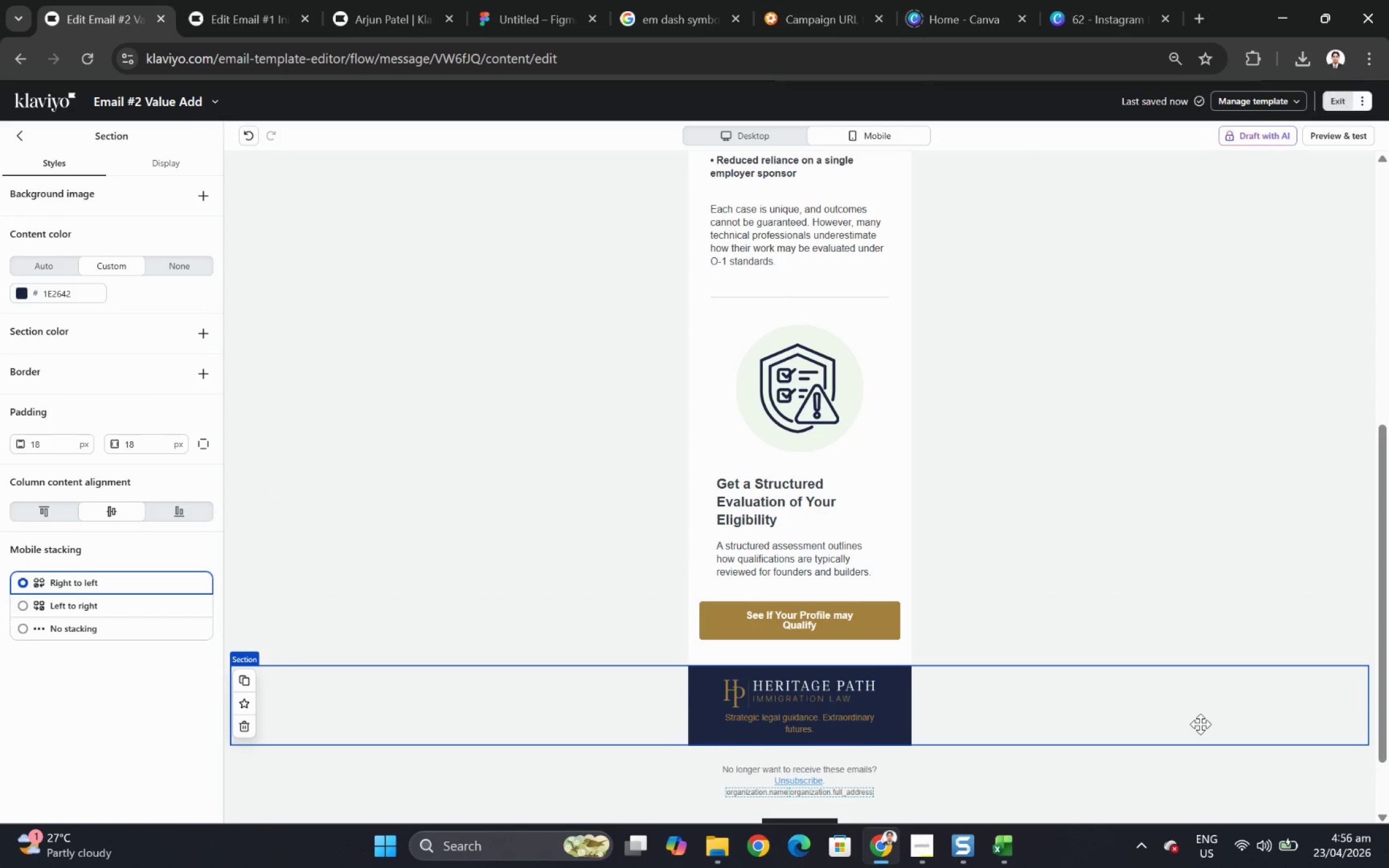 
scroll: coordinate [1200, 703], scroll_direction: up, amount: 1.0
 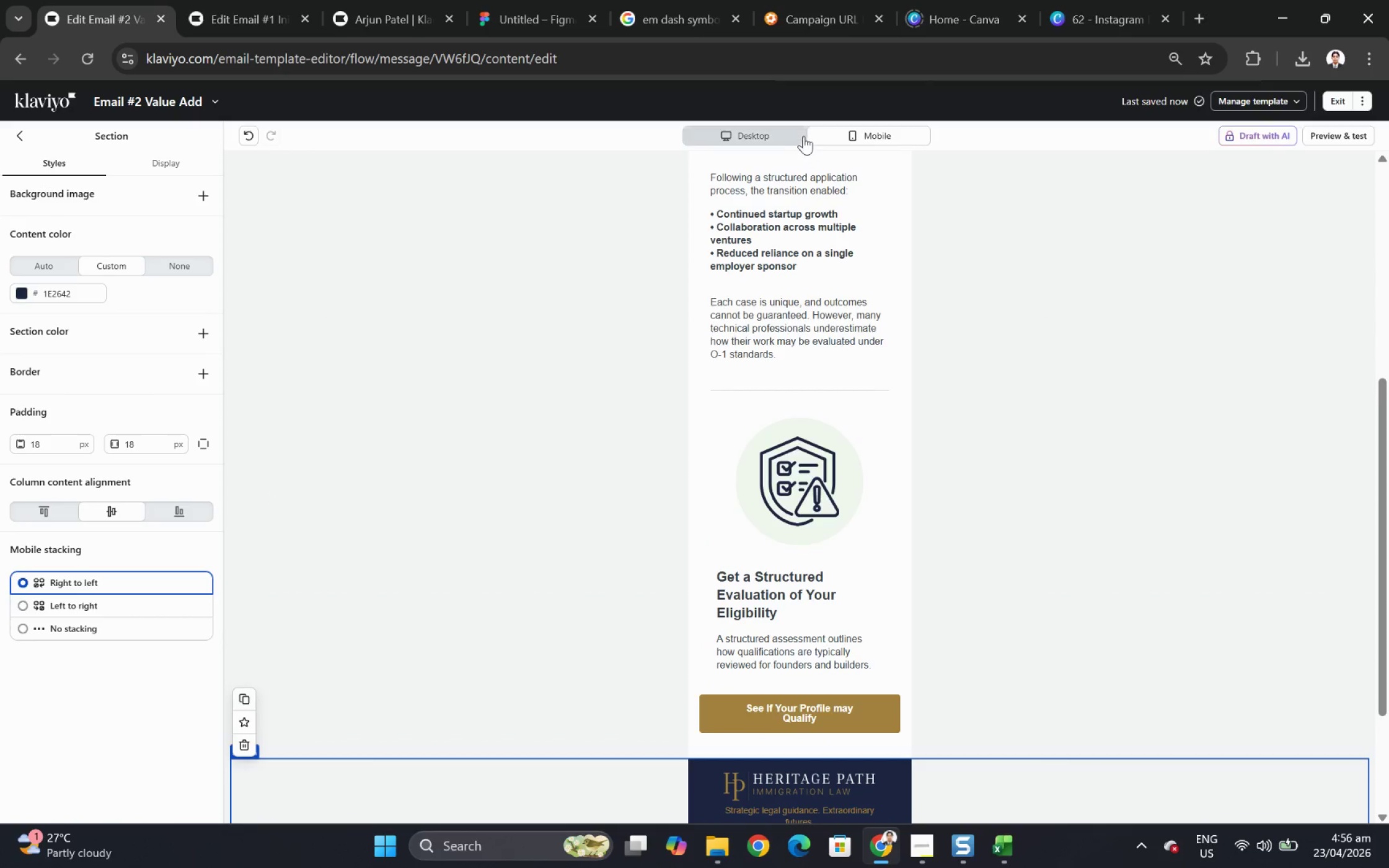 
left_click([791, 133])
 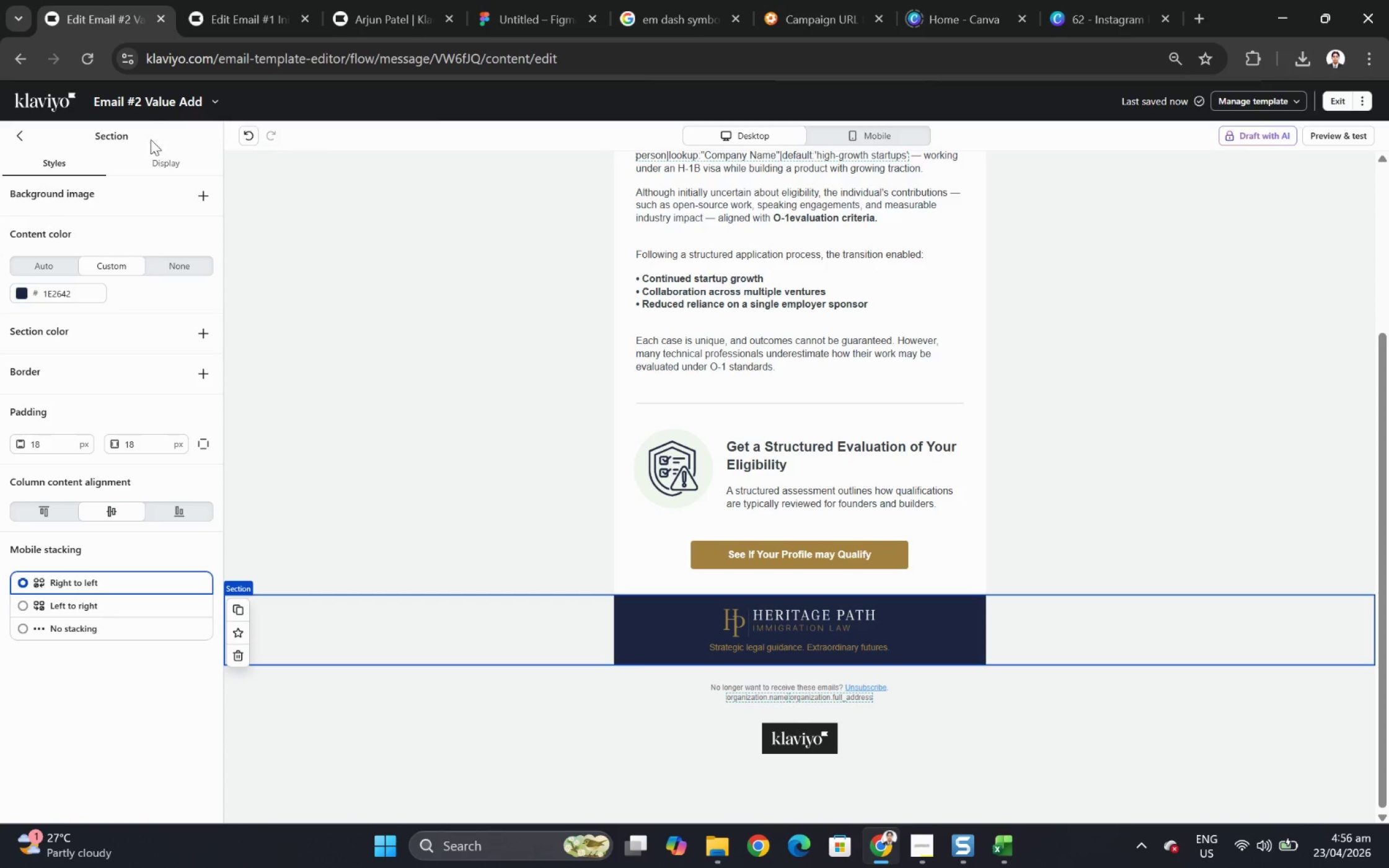 
left_click([220, 95])
 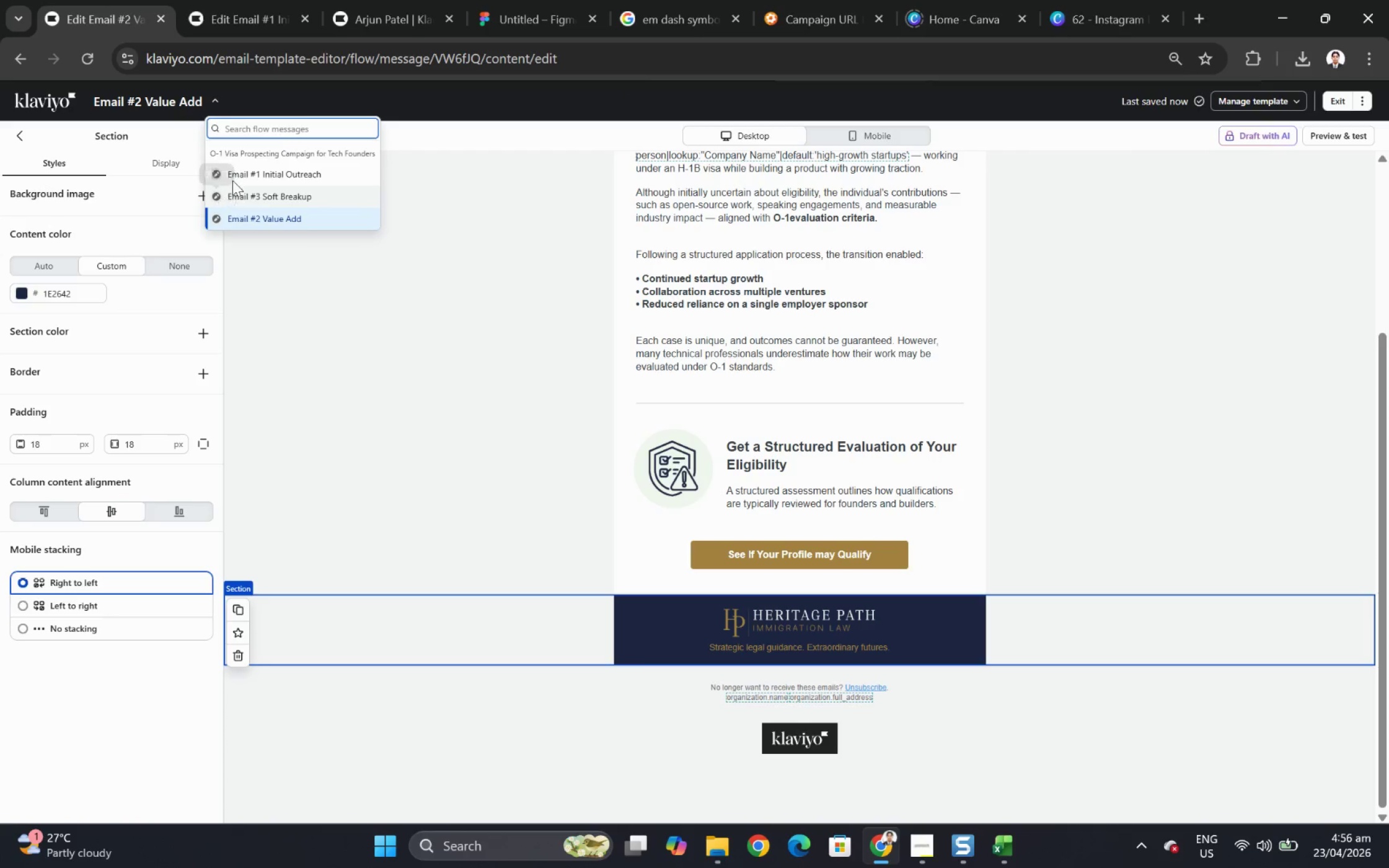 
left_click([235, 173])
 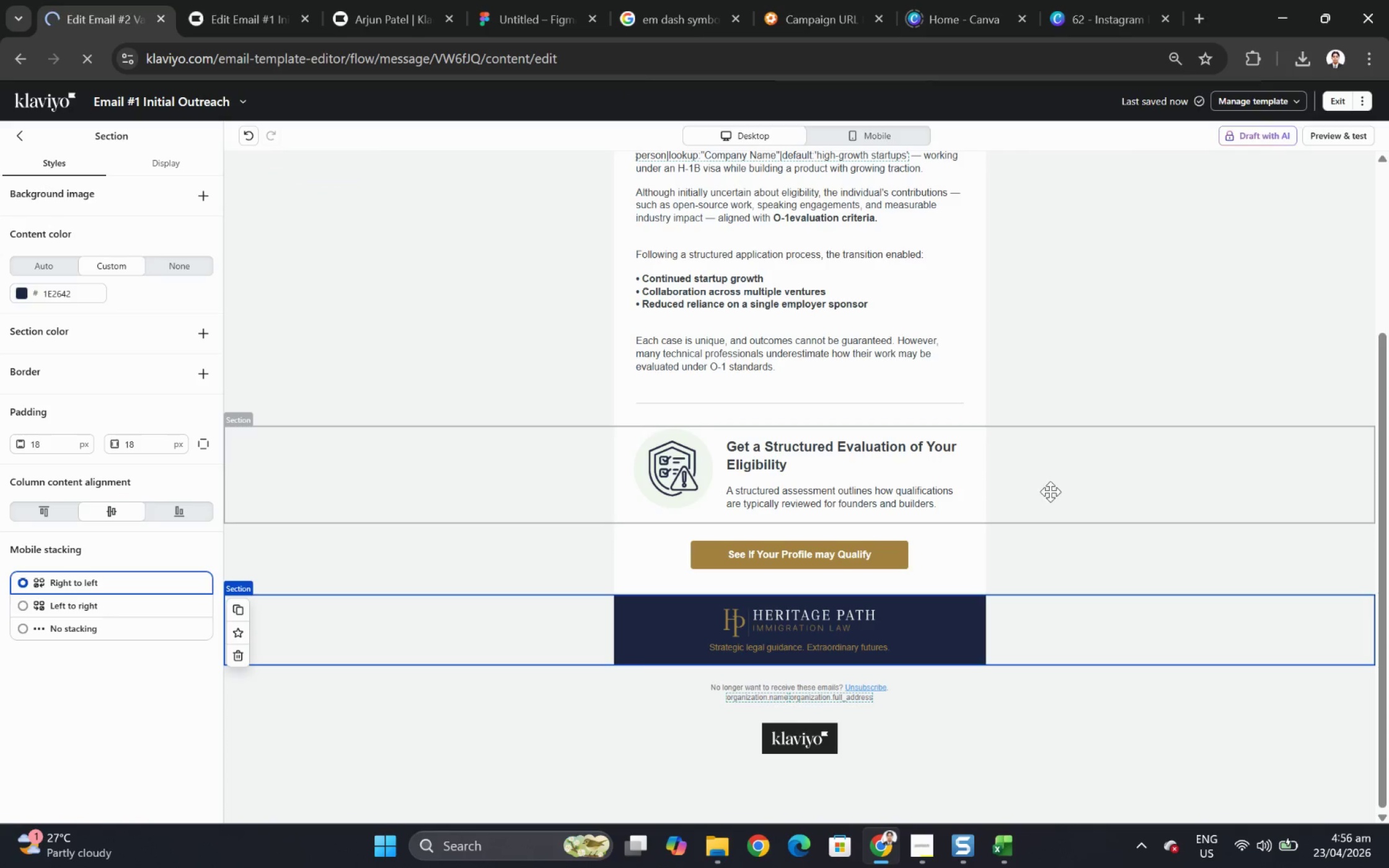 
scroll: coordinate [1067, 510], scroll_direction: up, amount: 3.0
 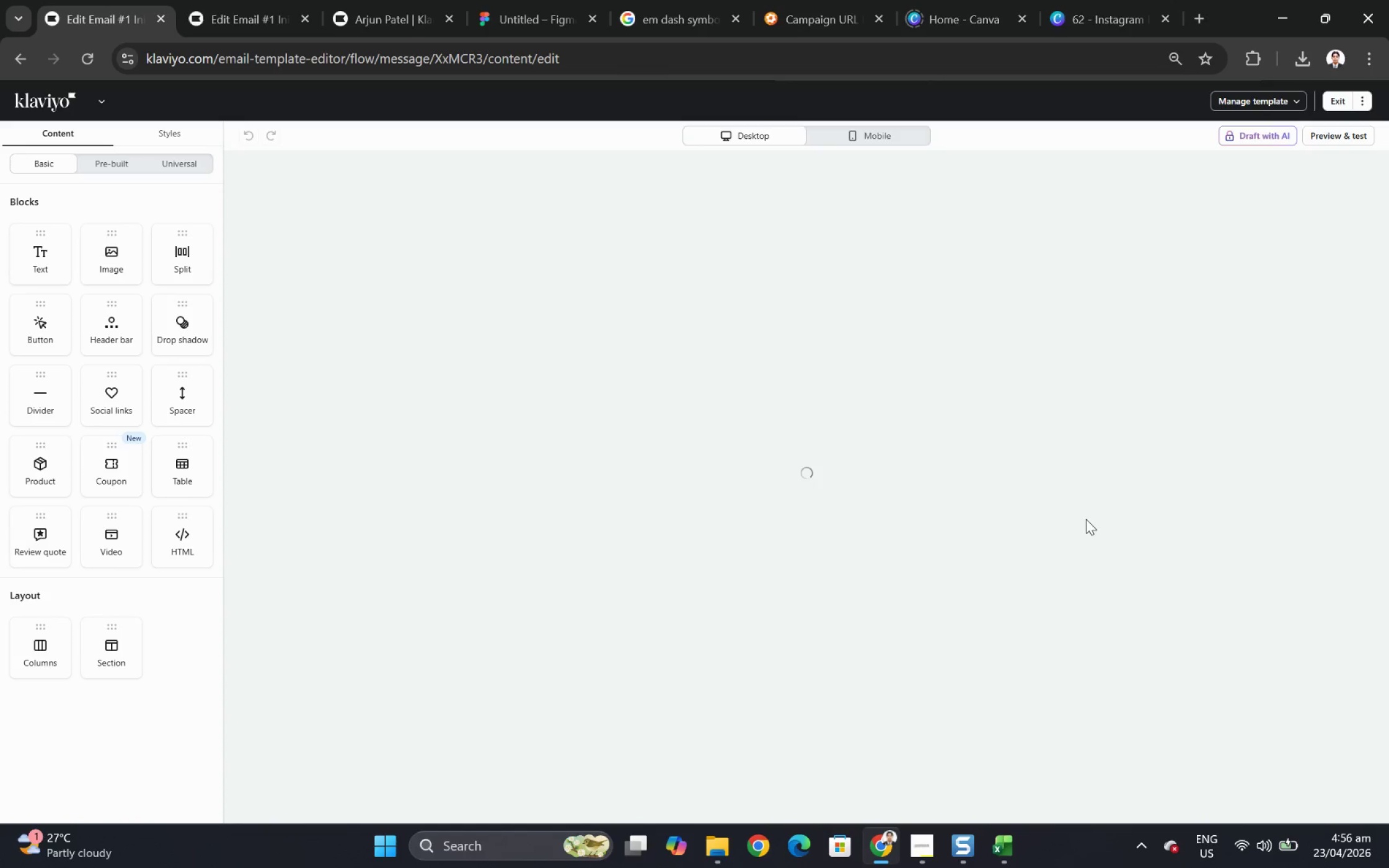 
scroll: coordinate [1100, 490], scroll_direction: down, amount: 2.0
 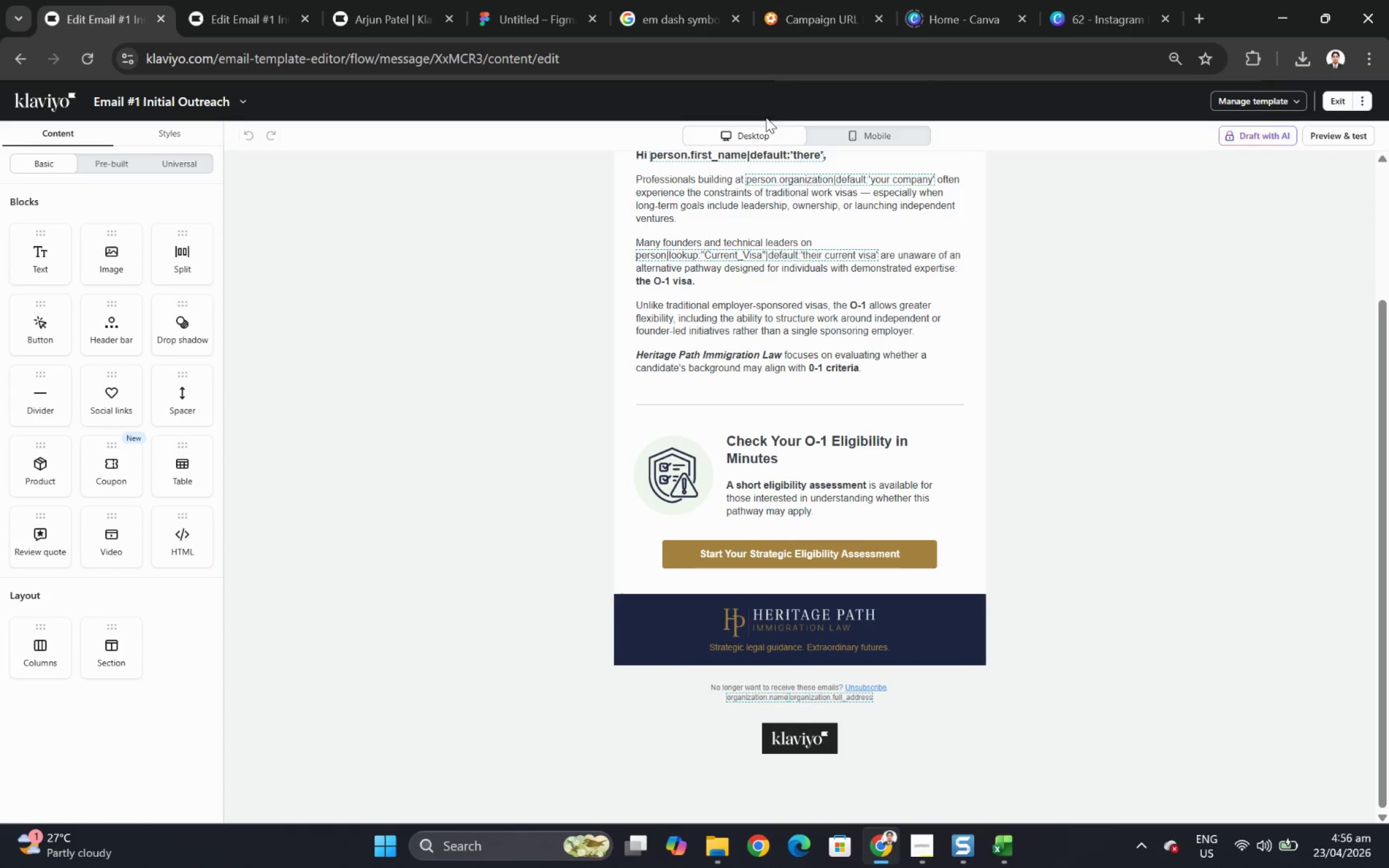 
left_click([837, 139])
 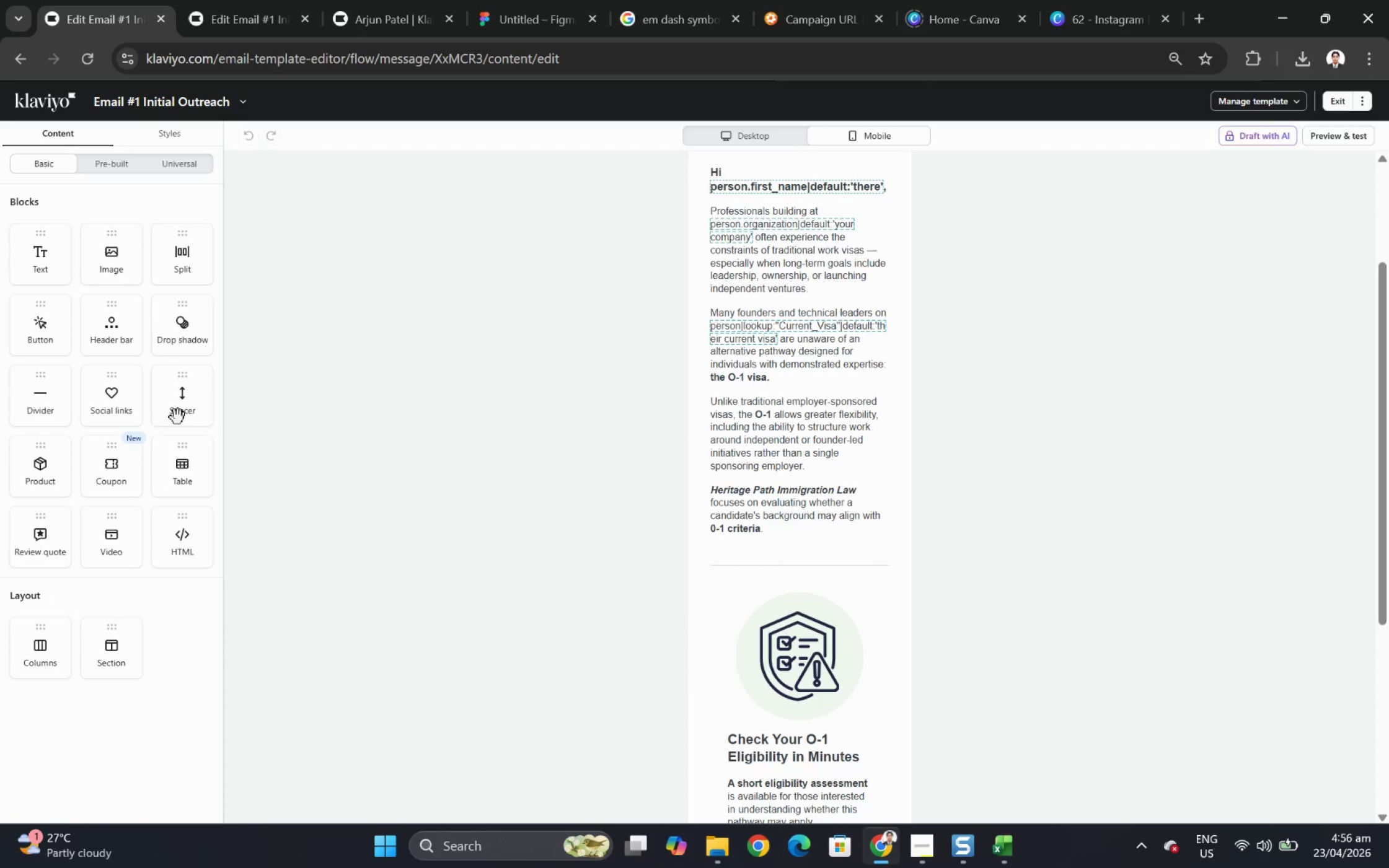 
left_click_drag(start_coordinate=[182, 390], to_coordinate=[851, 711])
 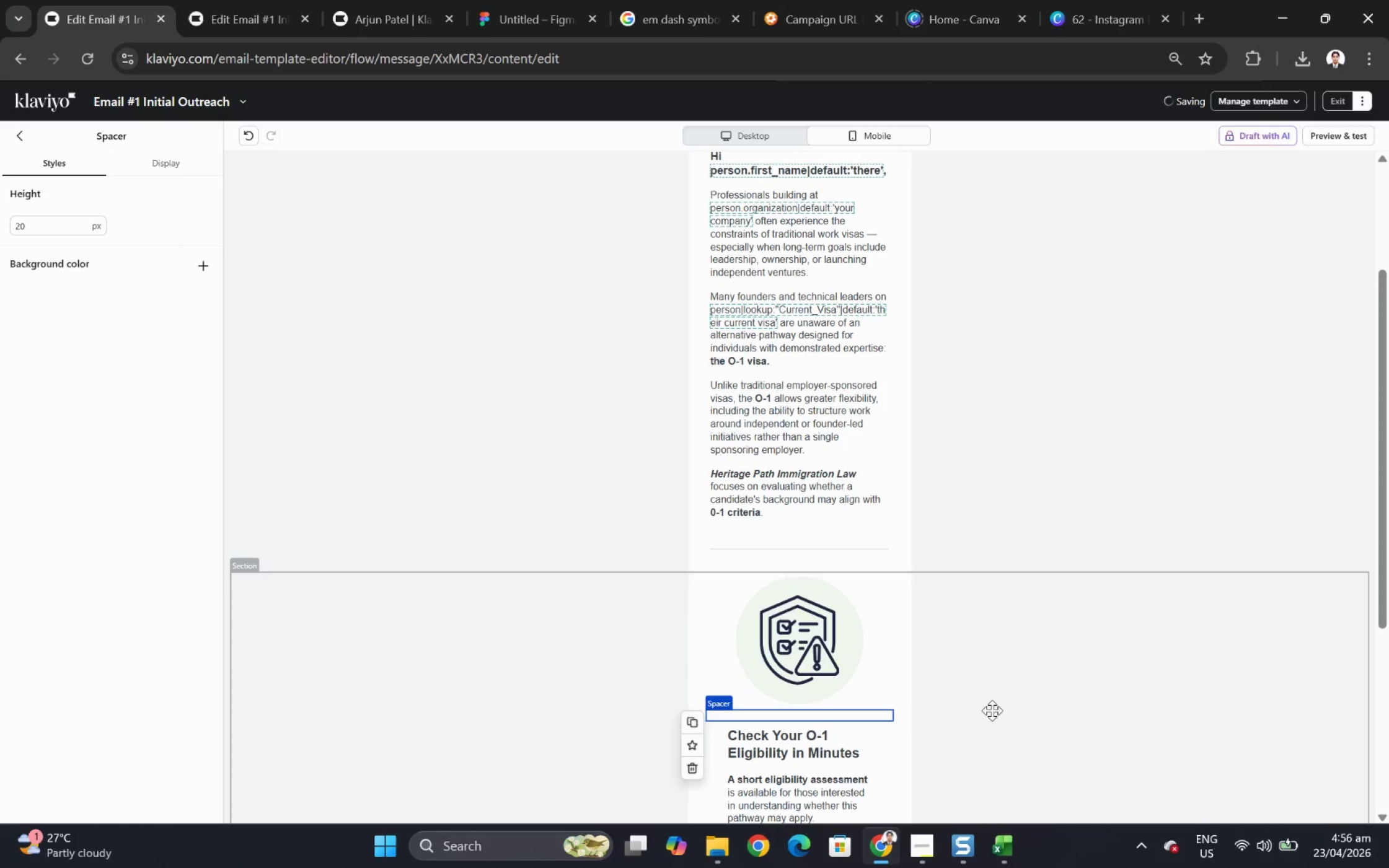 
scroll: coordinate [997, 706], scroll_direction: down, amount: 2.0
 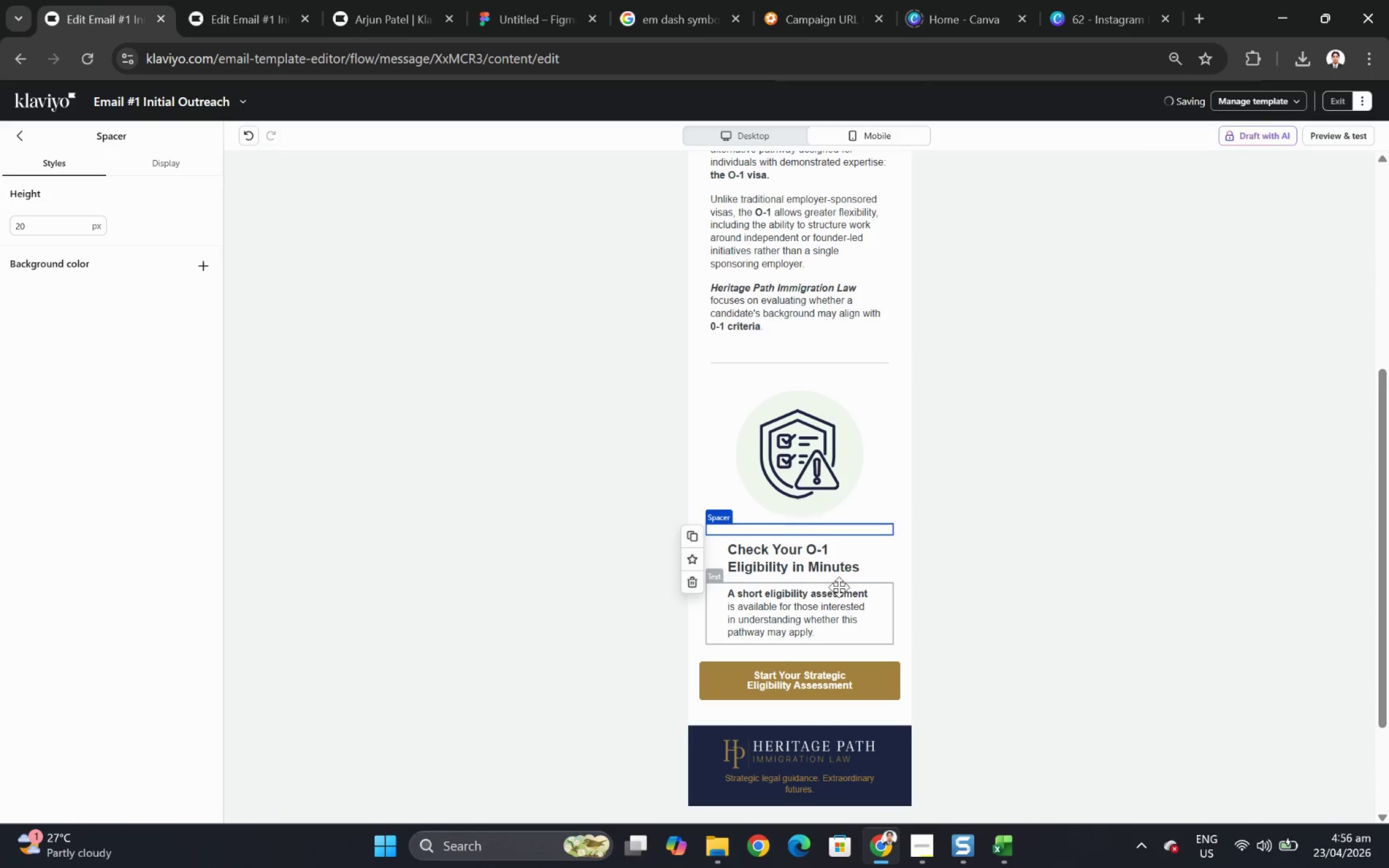 
left_click([839, 561])
 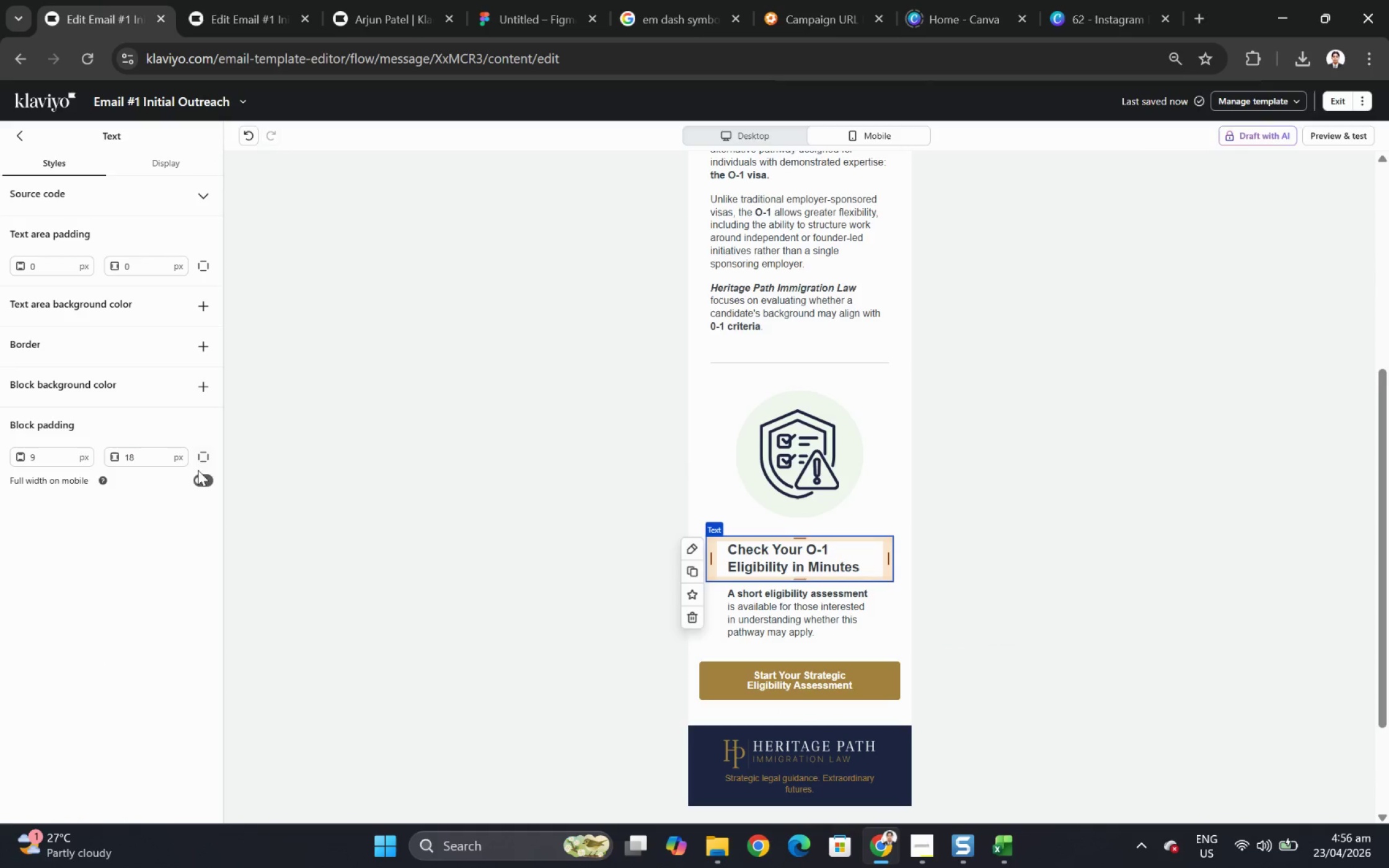 
left_click([201, 478])
 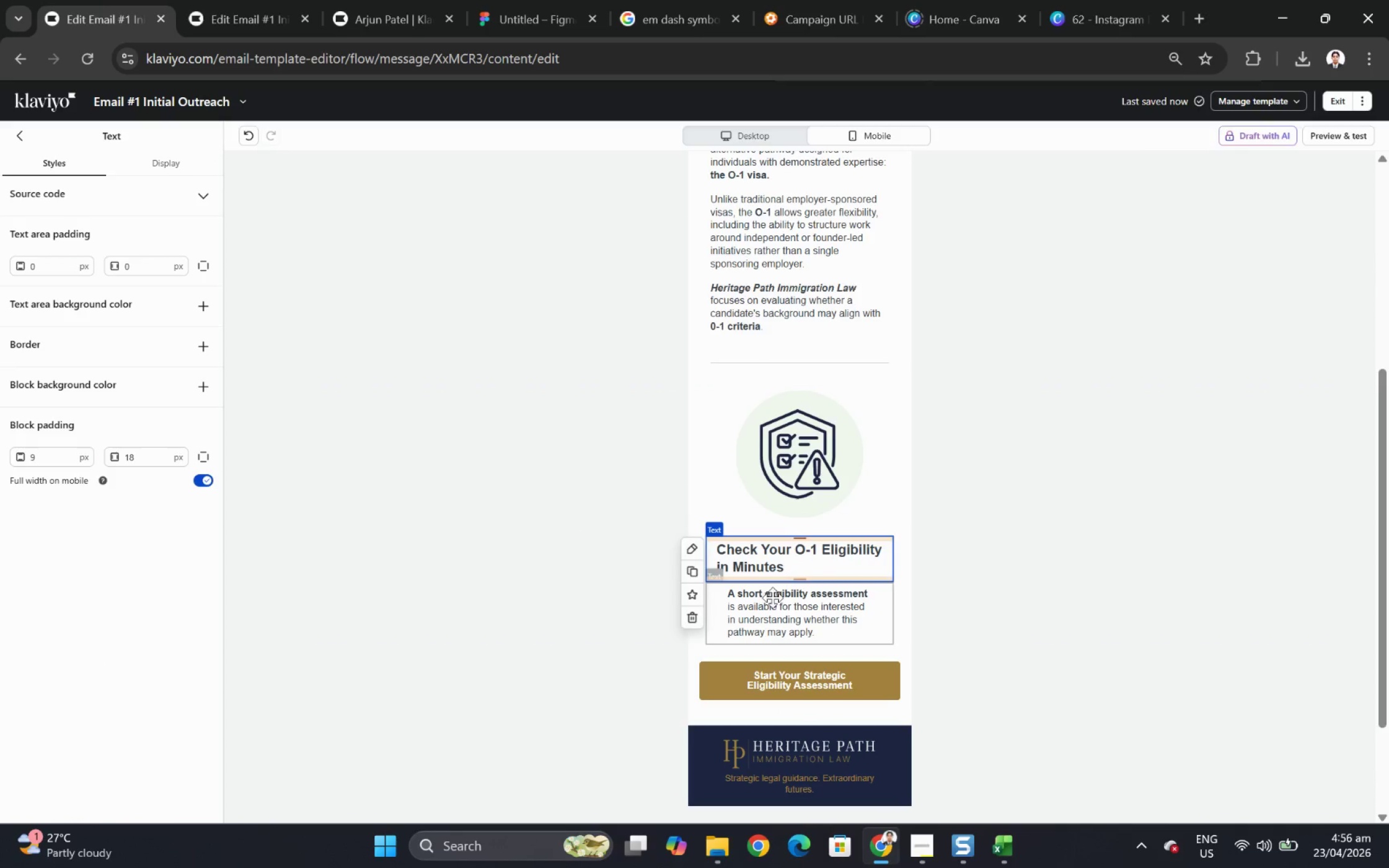 
left_click([775, 600])
 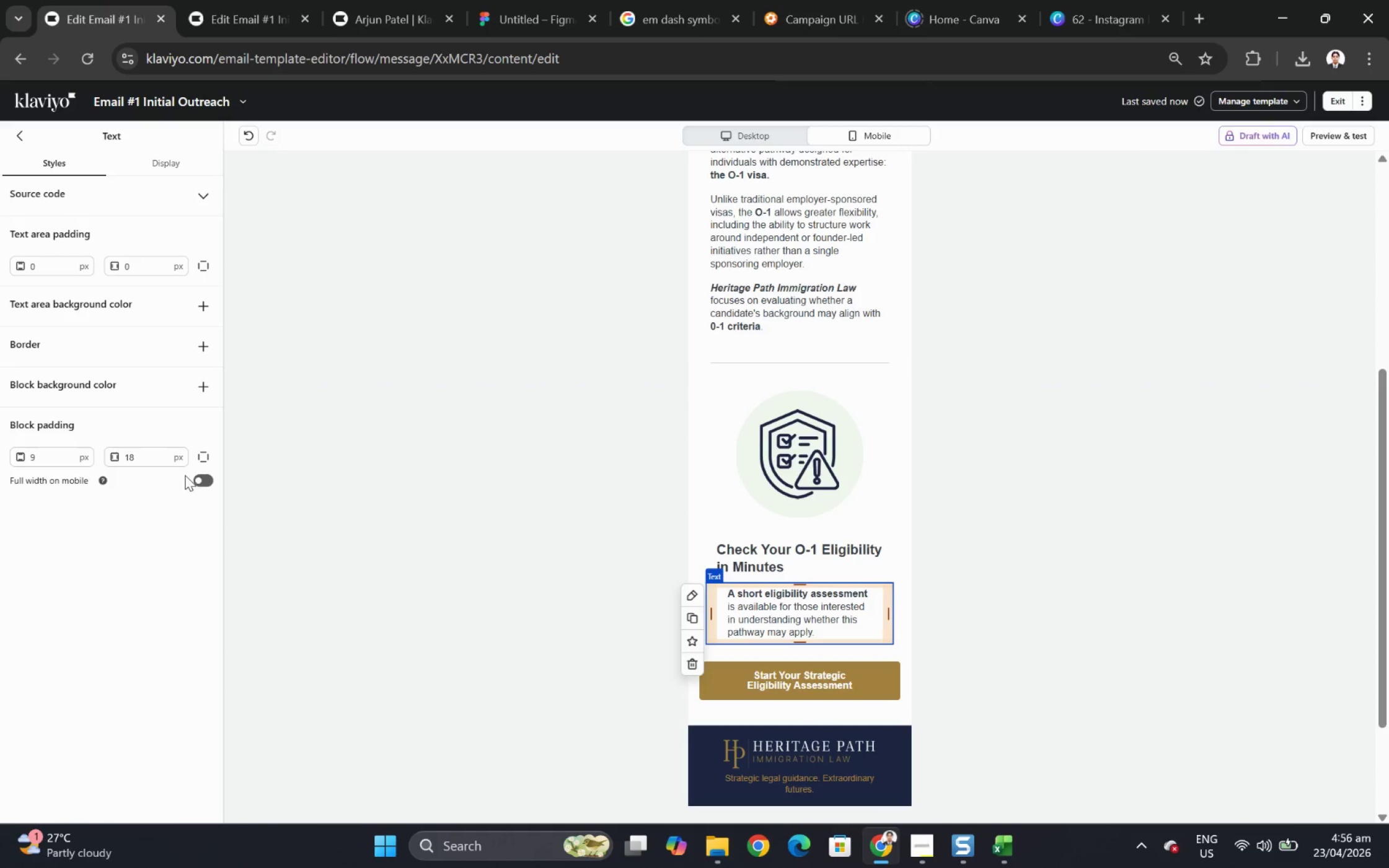 
left_click([207, 478])
 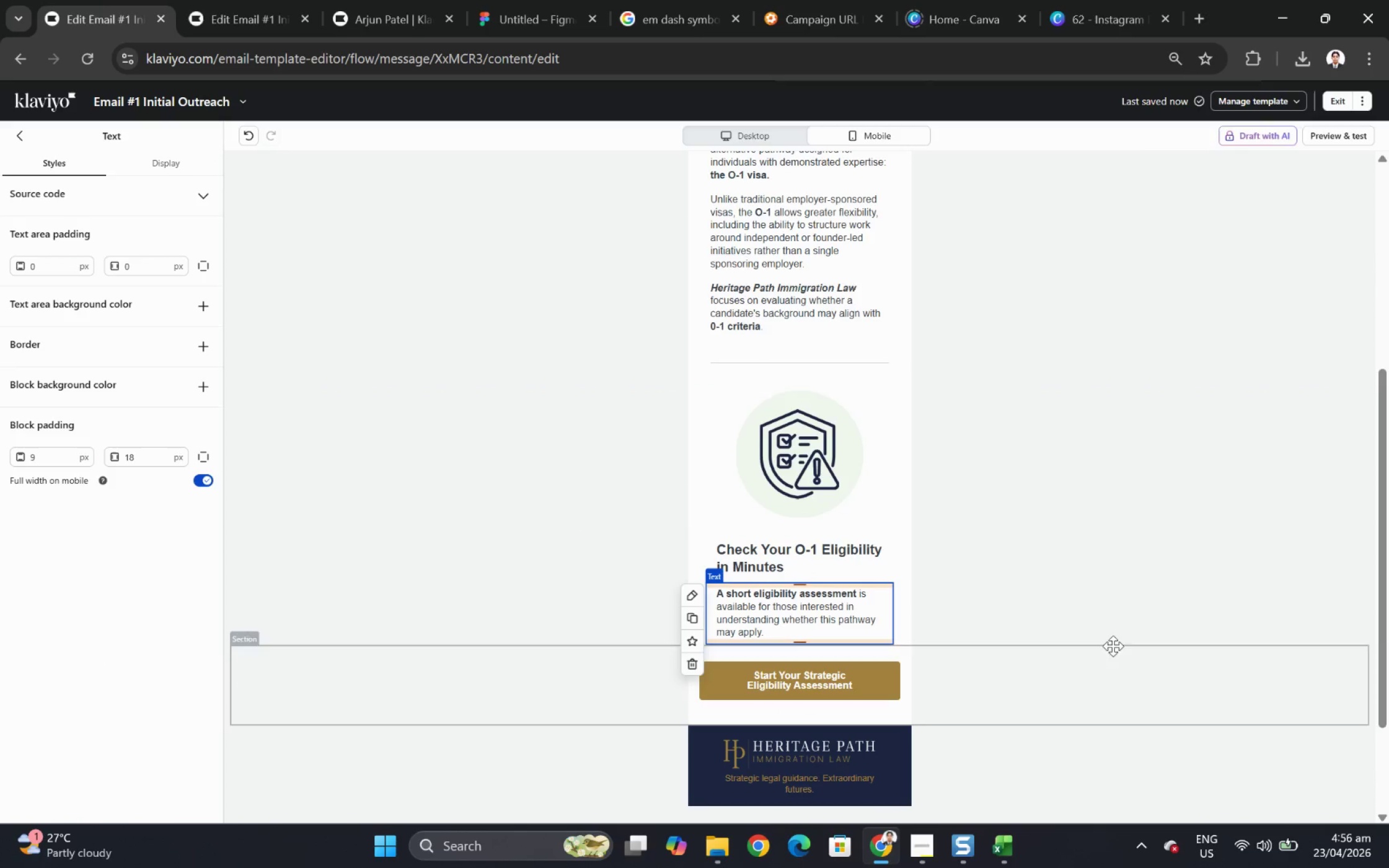 
left_click([1134, 545])
 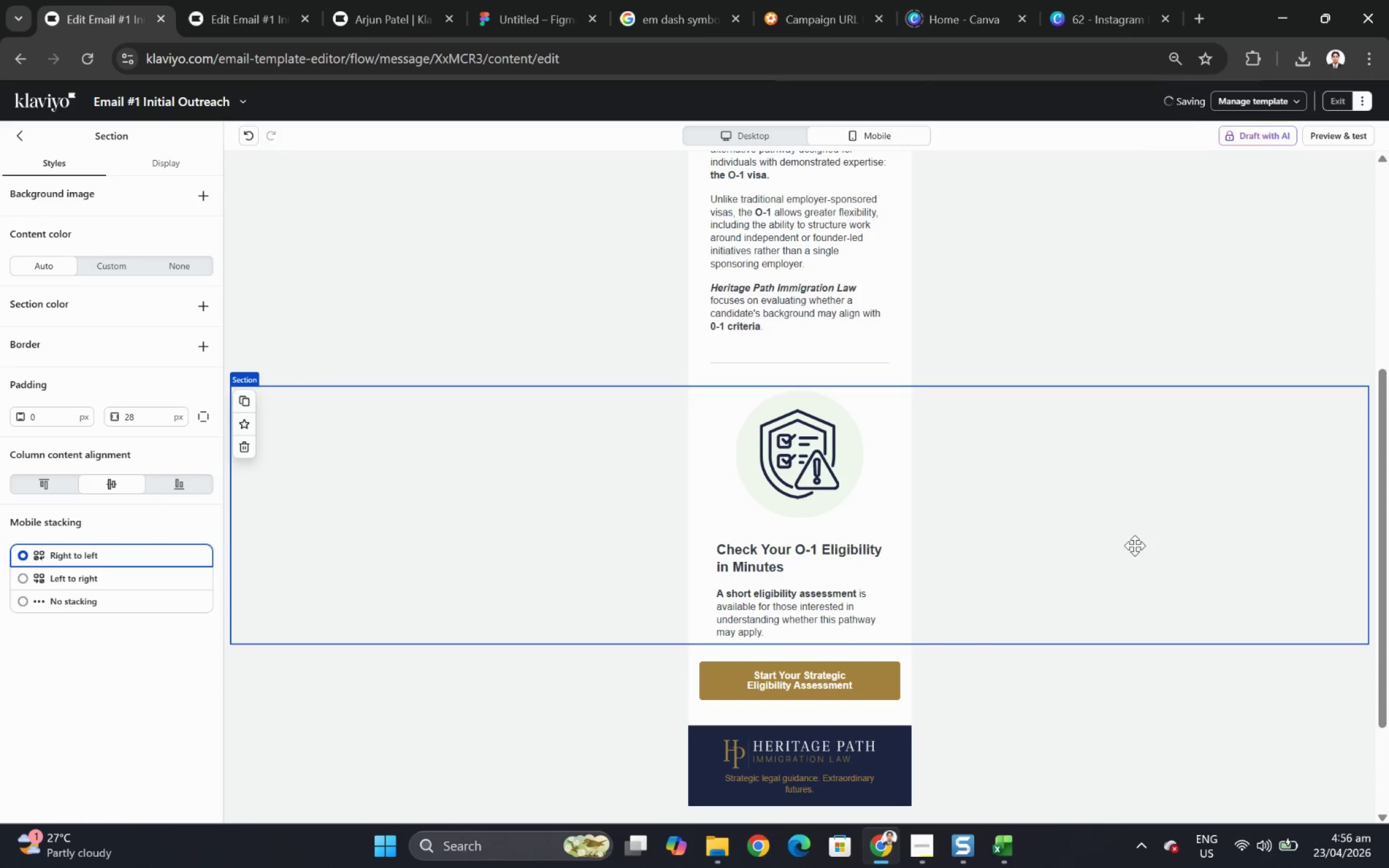 
scroll: coordinate [1134, 545], scroll_direction: down, amount: 1.0
 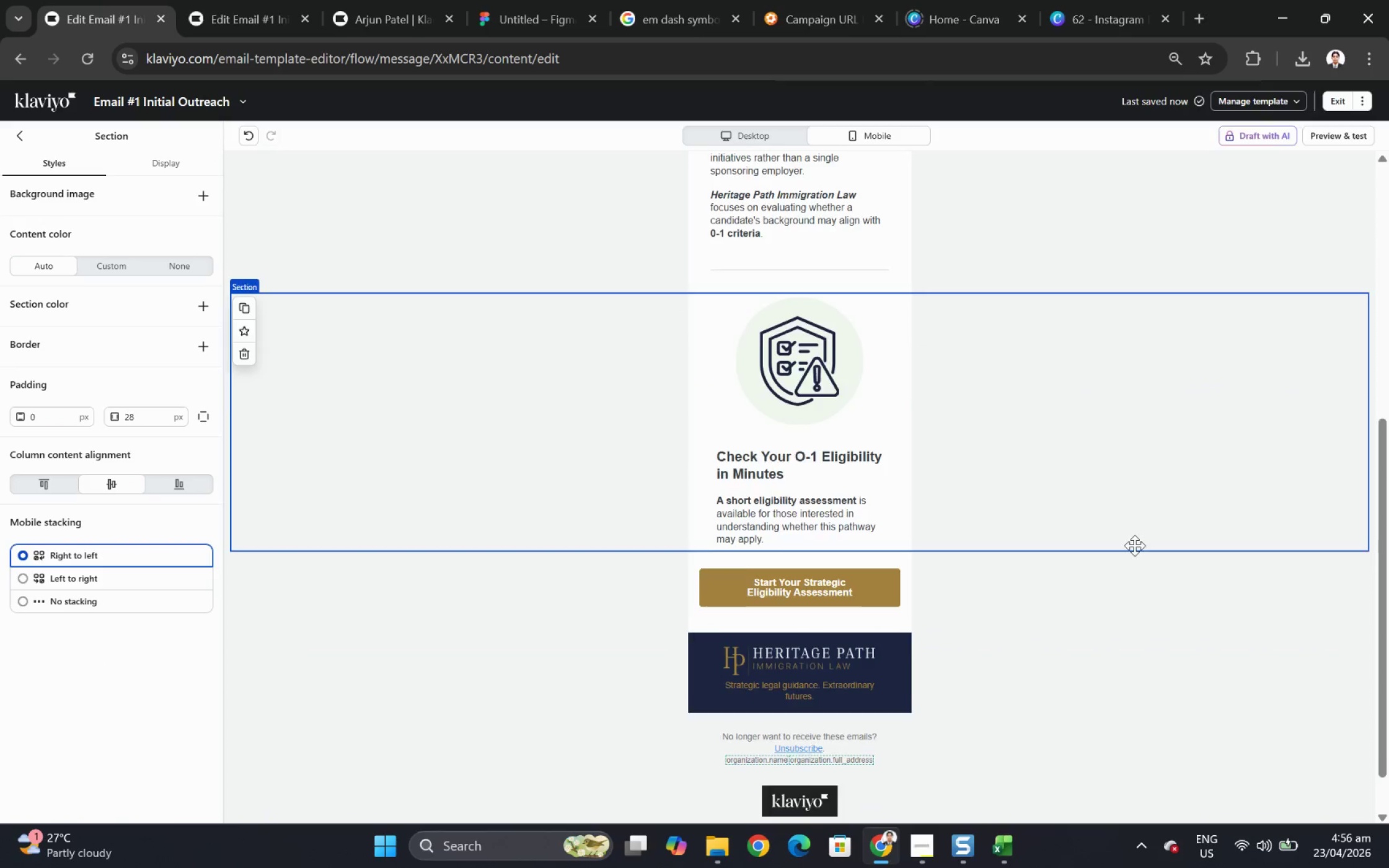 
scroll: coordinate [1134, 545], scroll_direction: up, amount: 1.0
 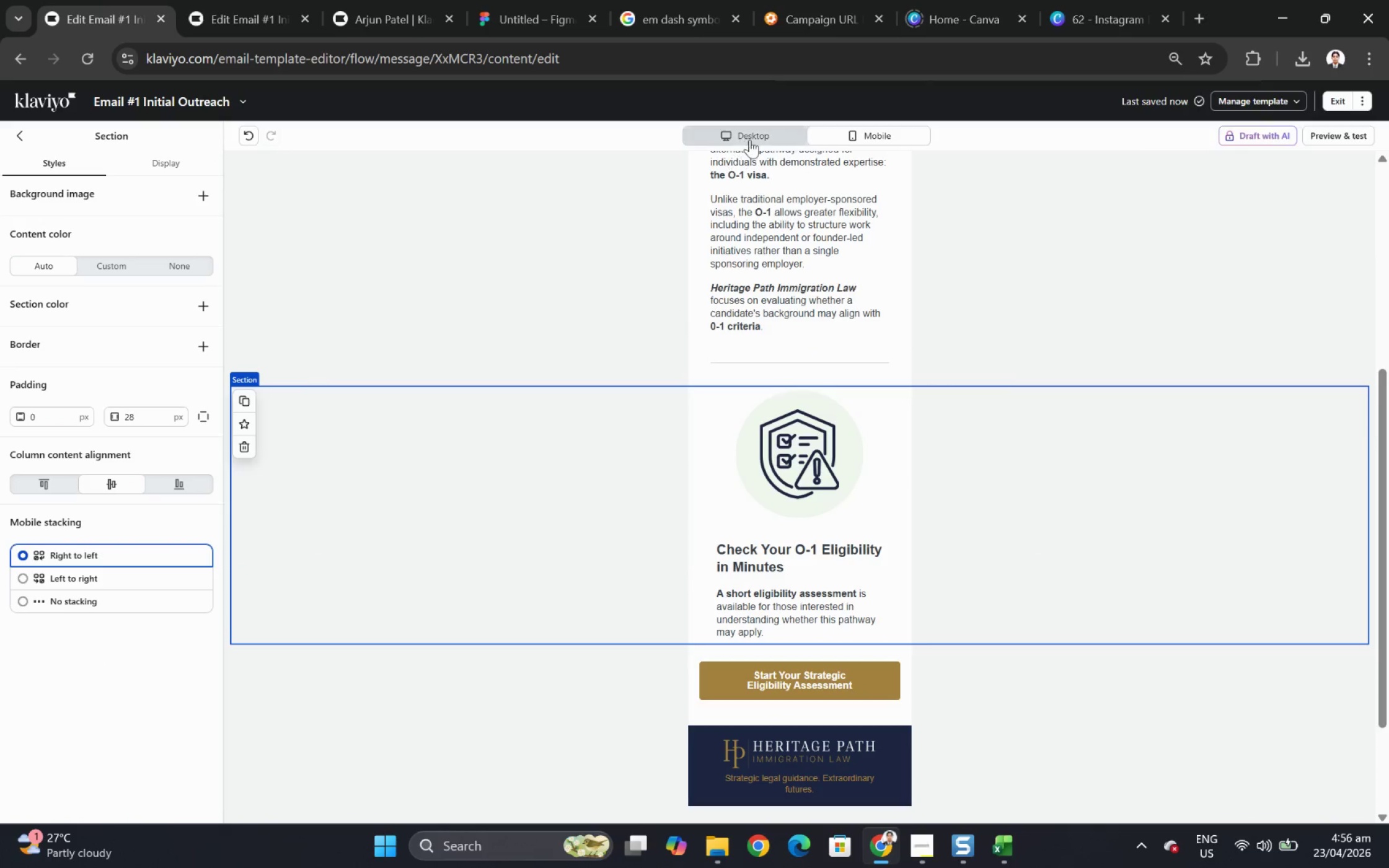 
left_click([752, 136])
 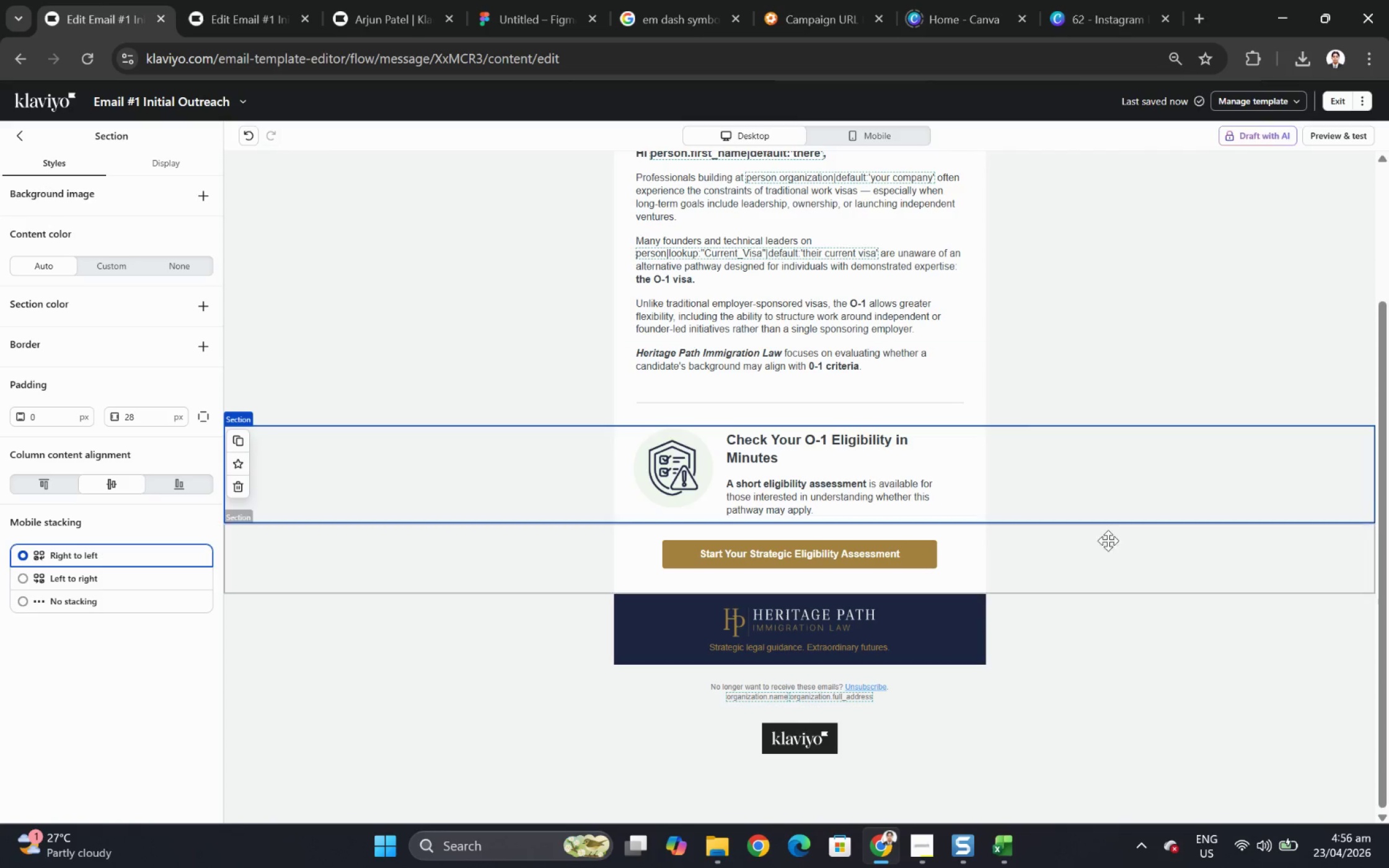 
scroll: coordinate [1121, 561], scroll_direction: up, amount: 4.0
 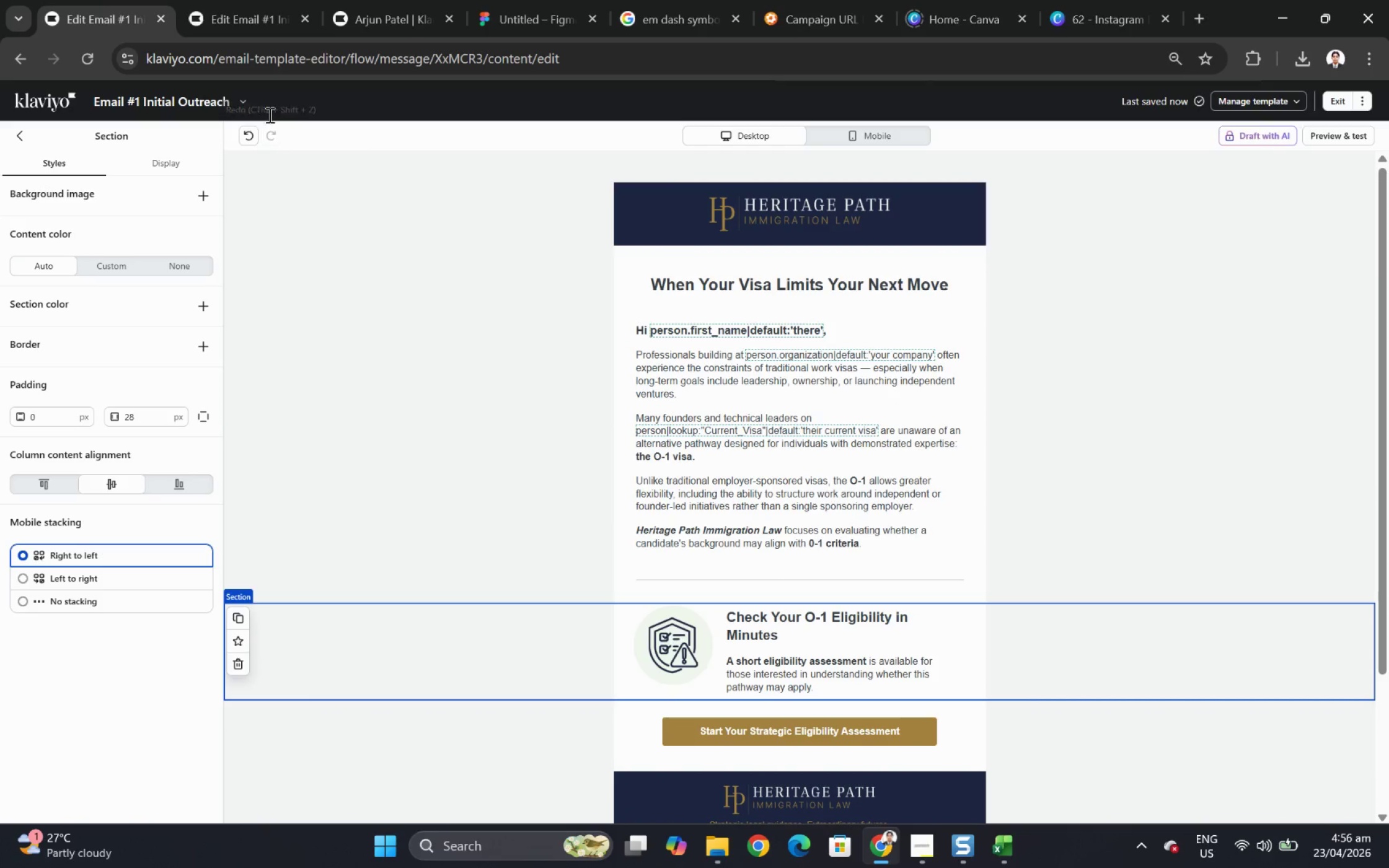 
left_click([245, 99])
 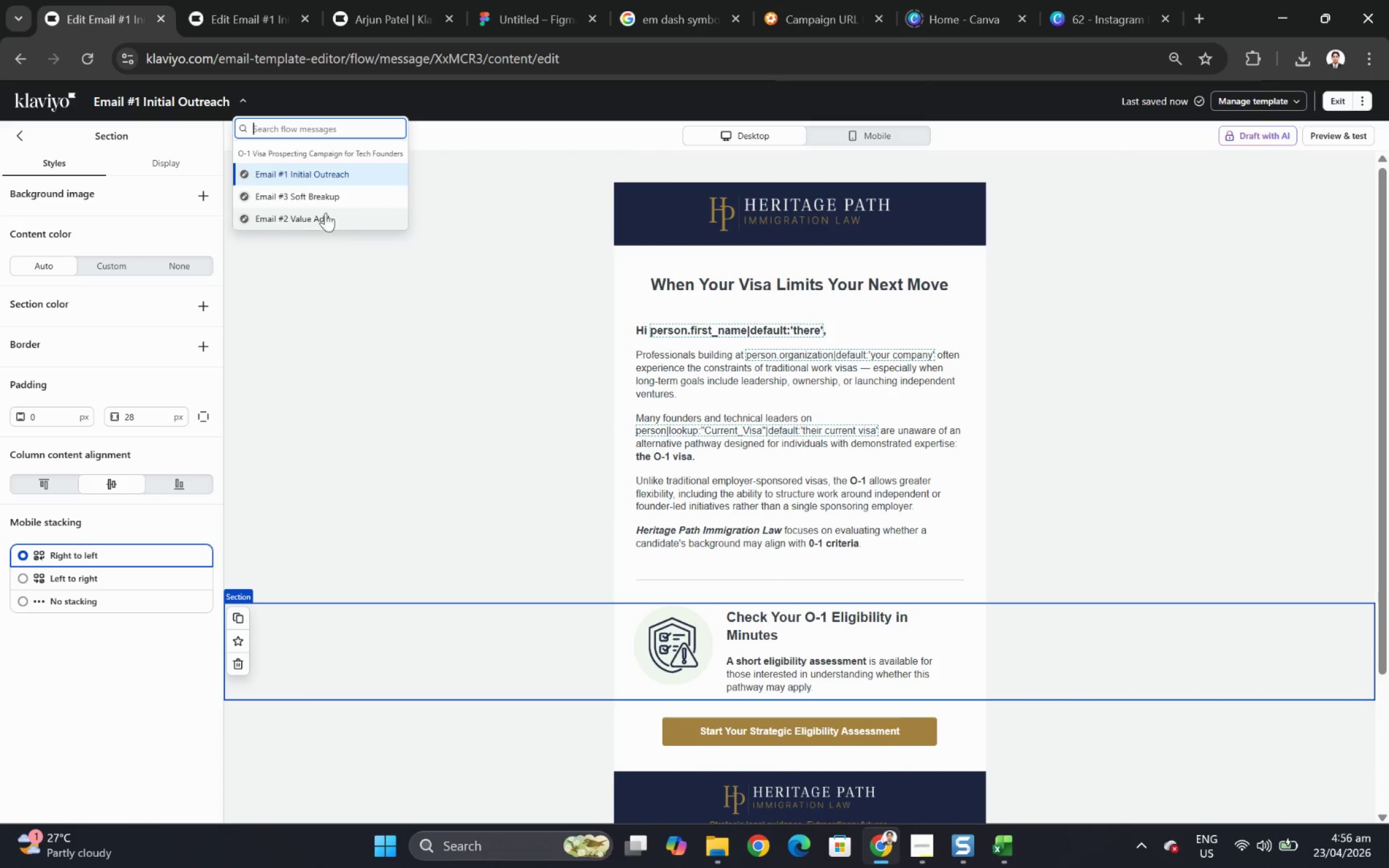 
left_click([325, 190])
 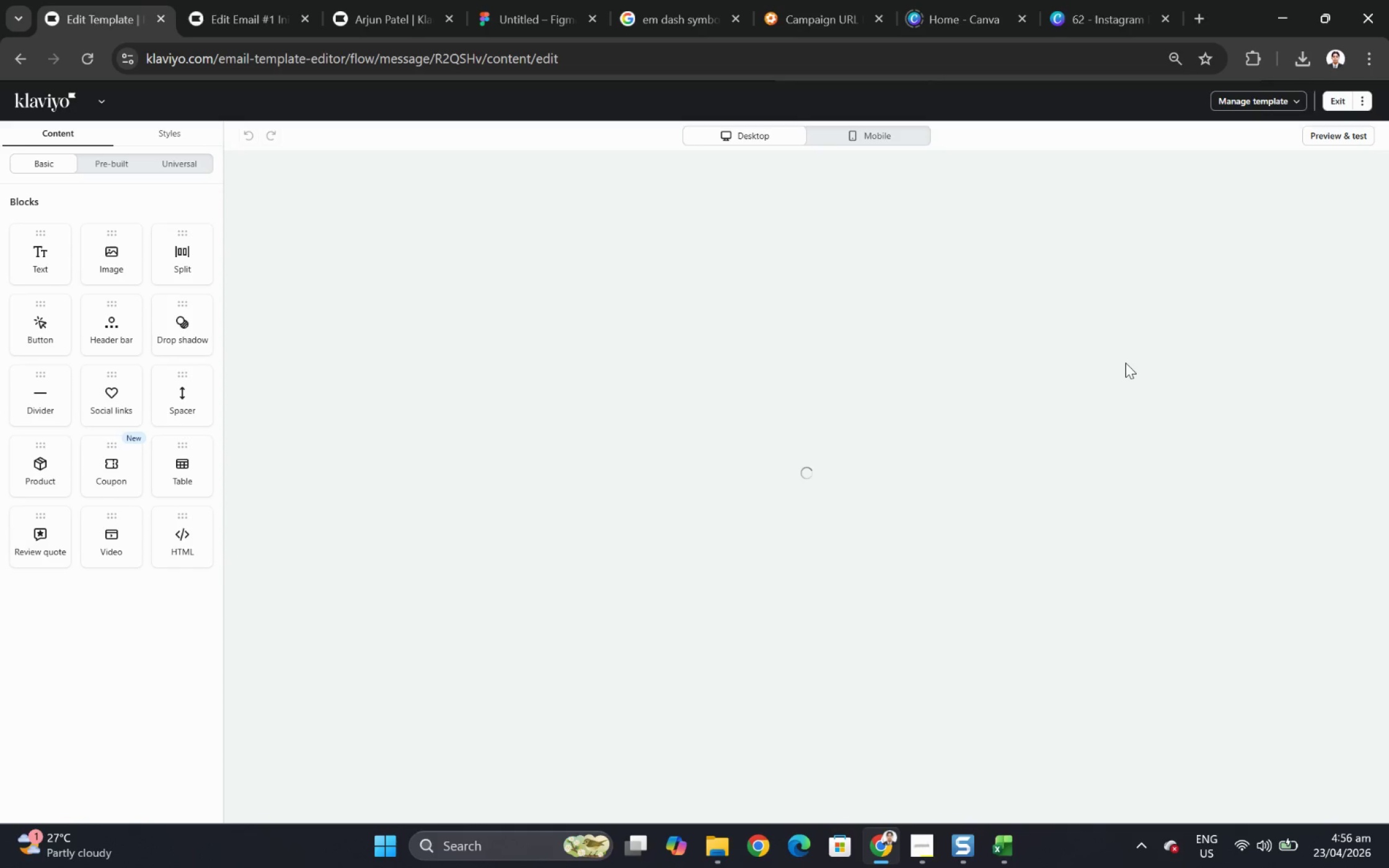 
scroll: coordinate [1044, 404], scroll_direction: down, amount: 2.0
 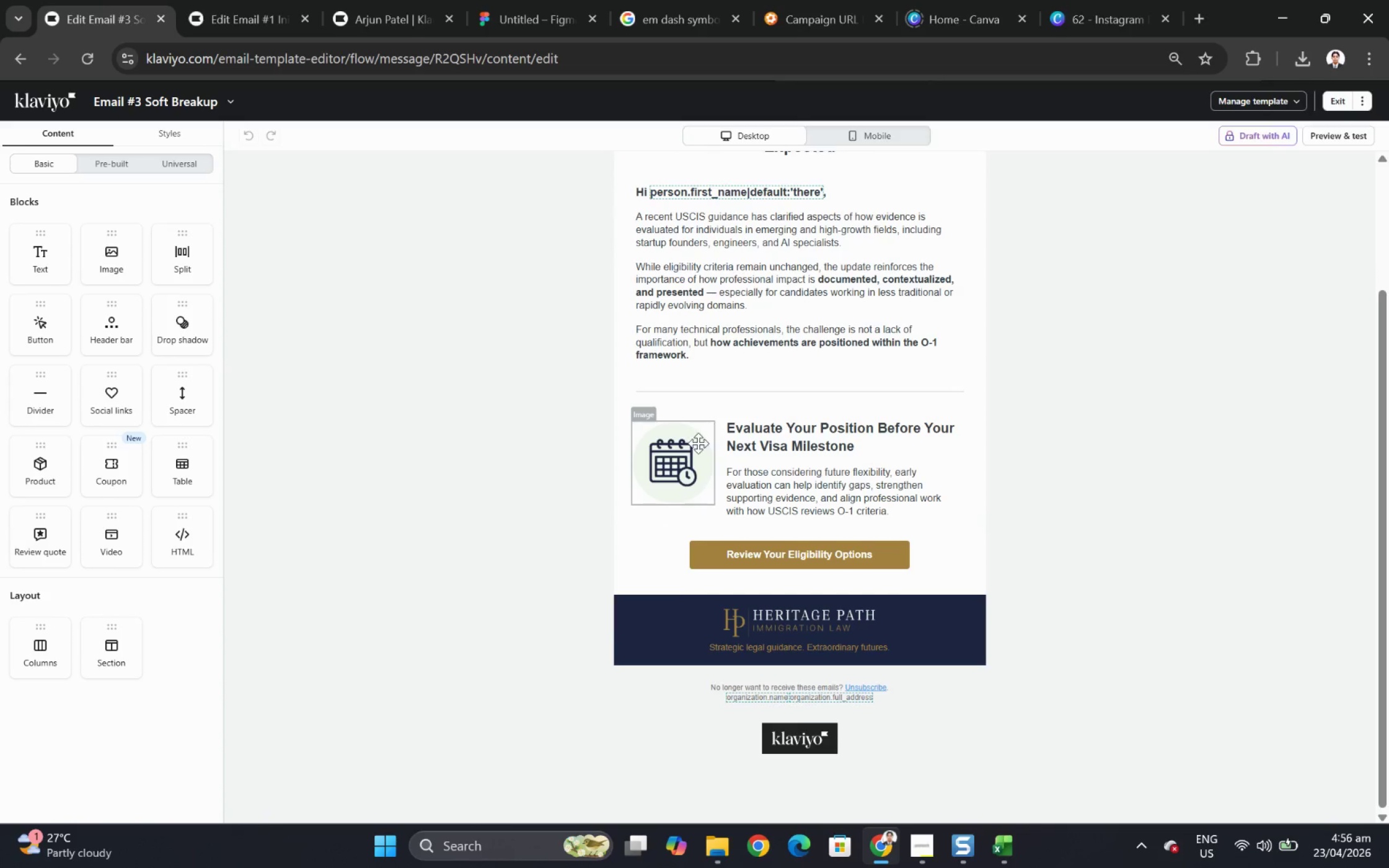 
left_click([677, 453])
 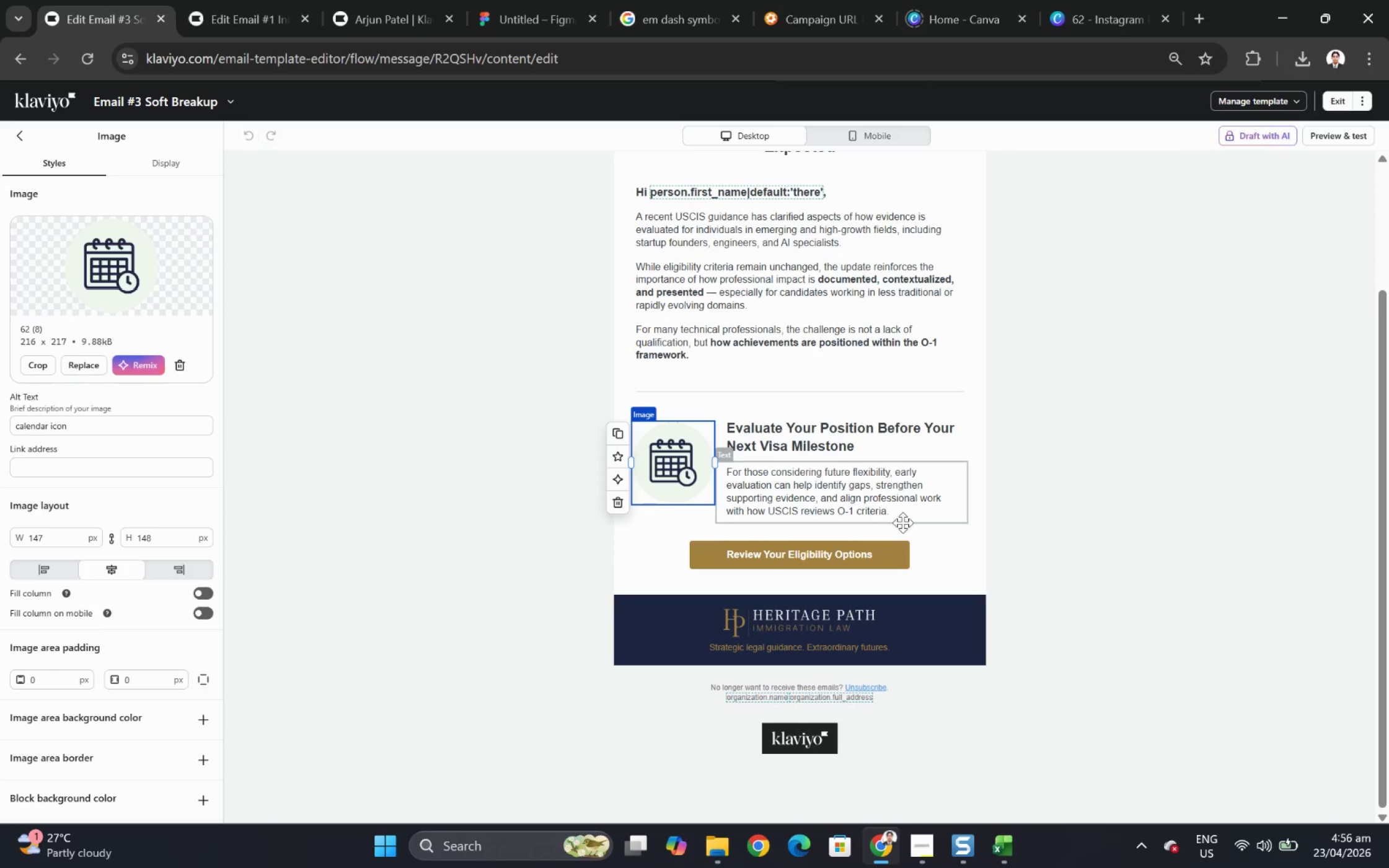 
left_click([905, 553])
 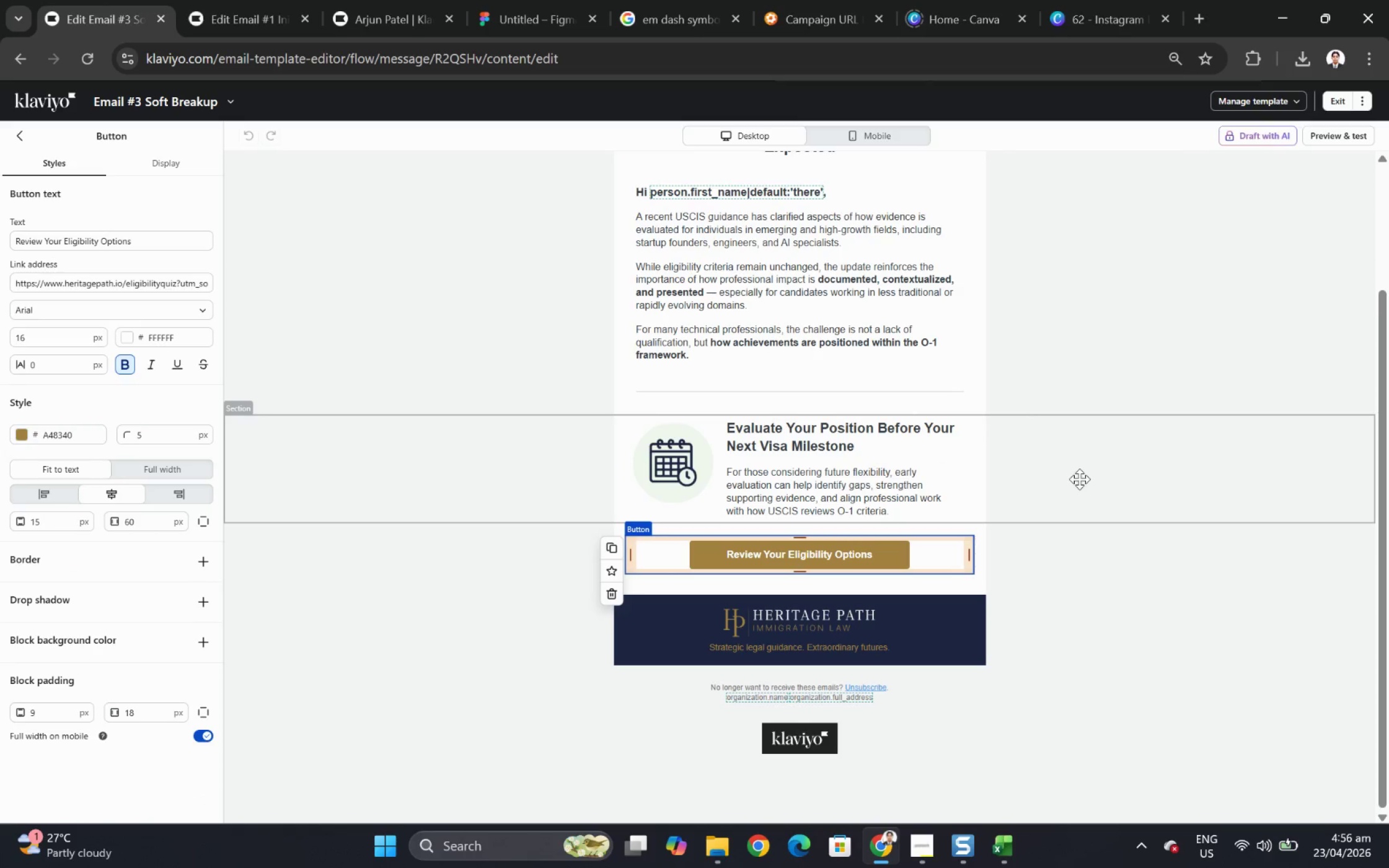 
left_click([1079, 478])
 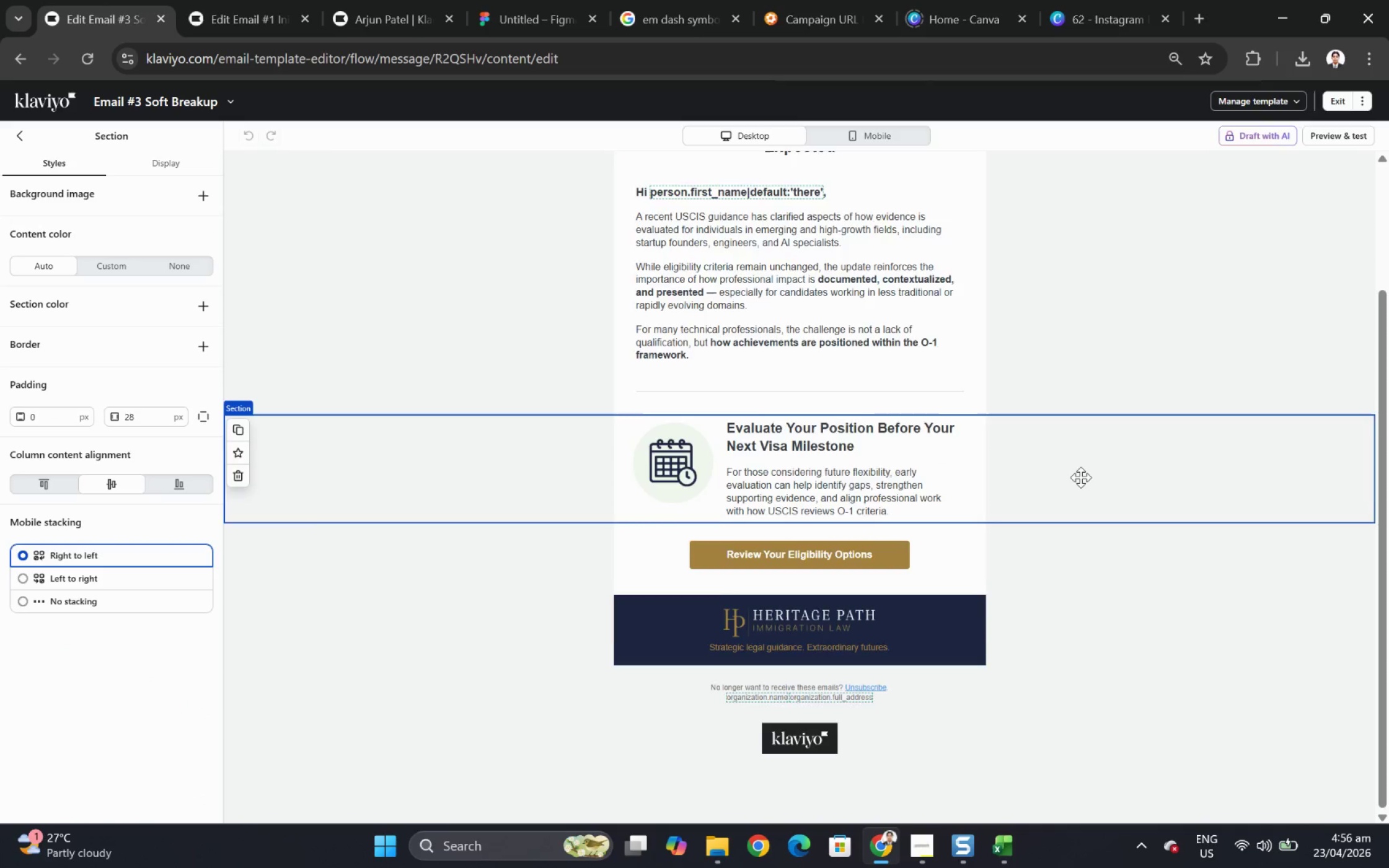 
scroll: coordinate [1080, 477], scroll_direction: up, amount: 1.0
 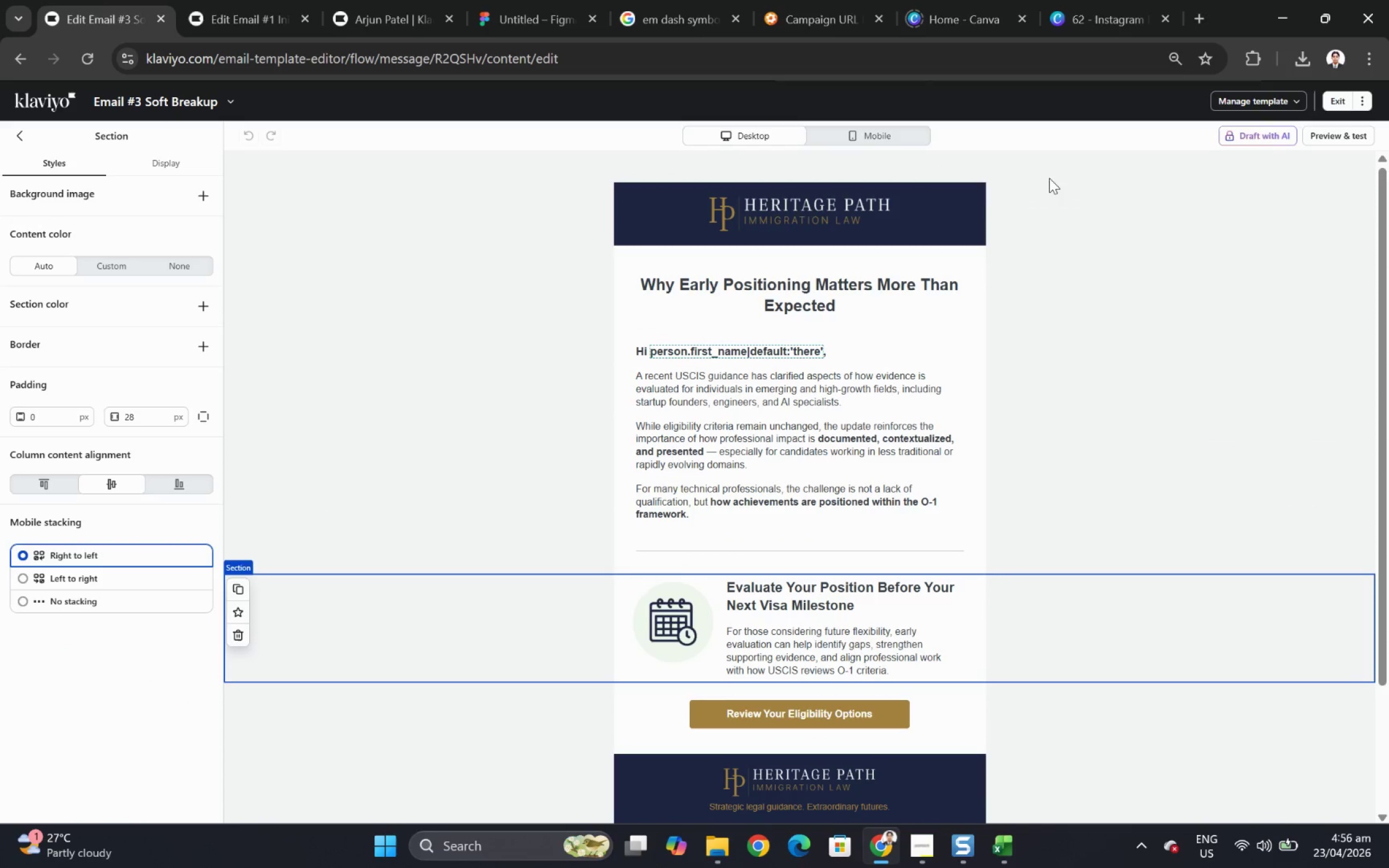 
left_click([1331, 138])
 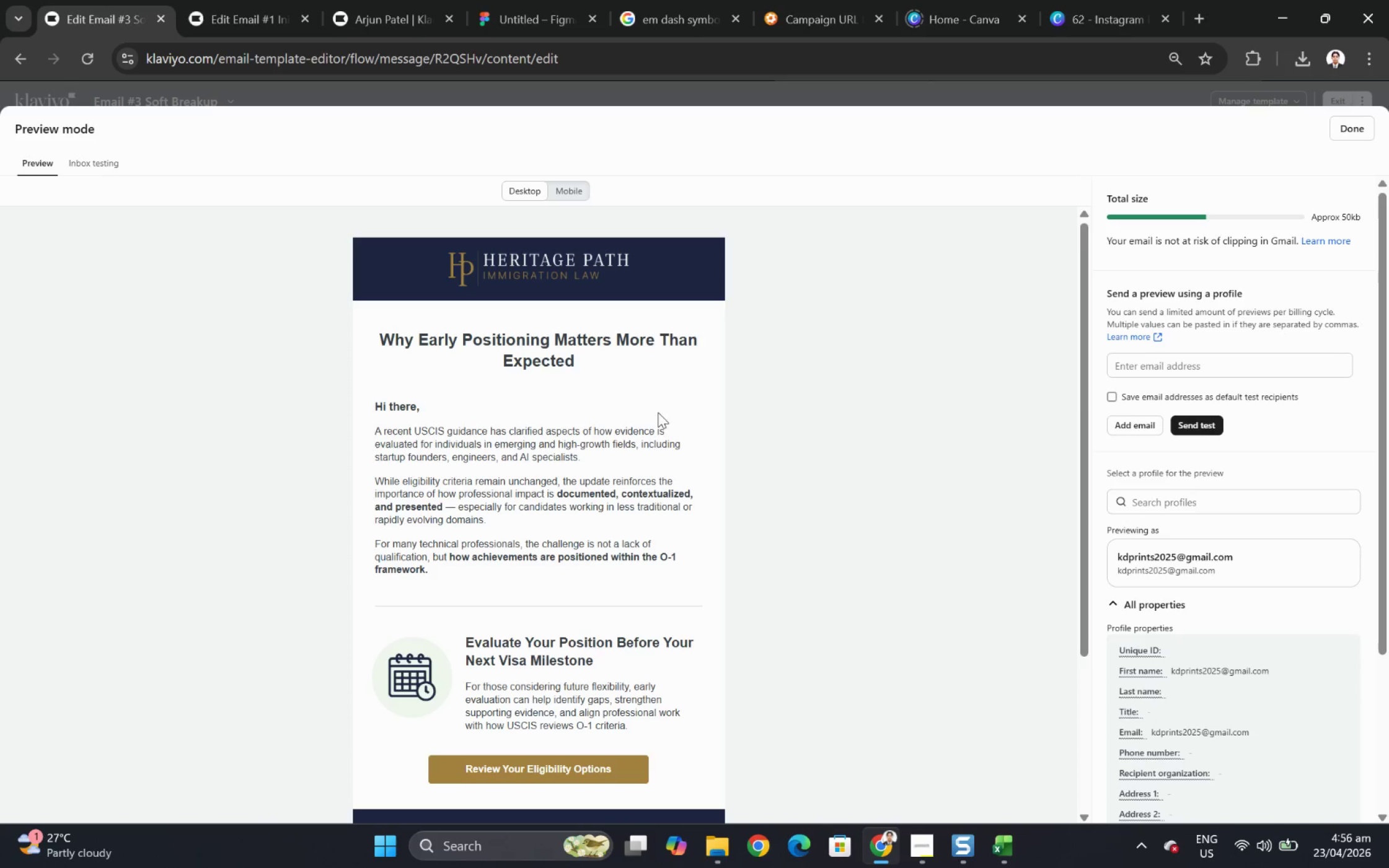 
left_click([1199, 504])
 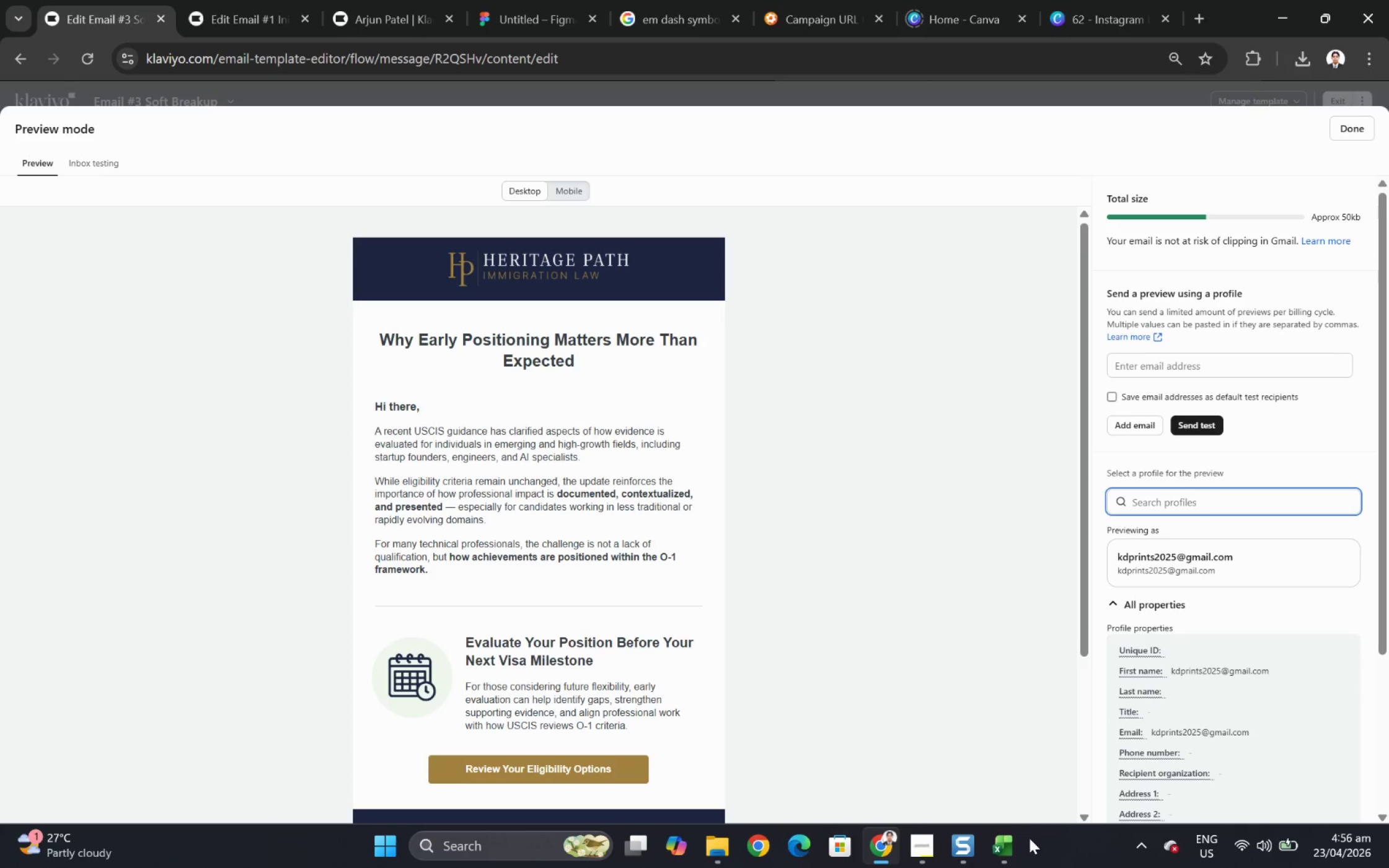 
left_click([1010, 843])
 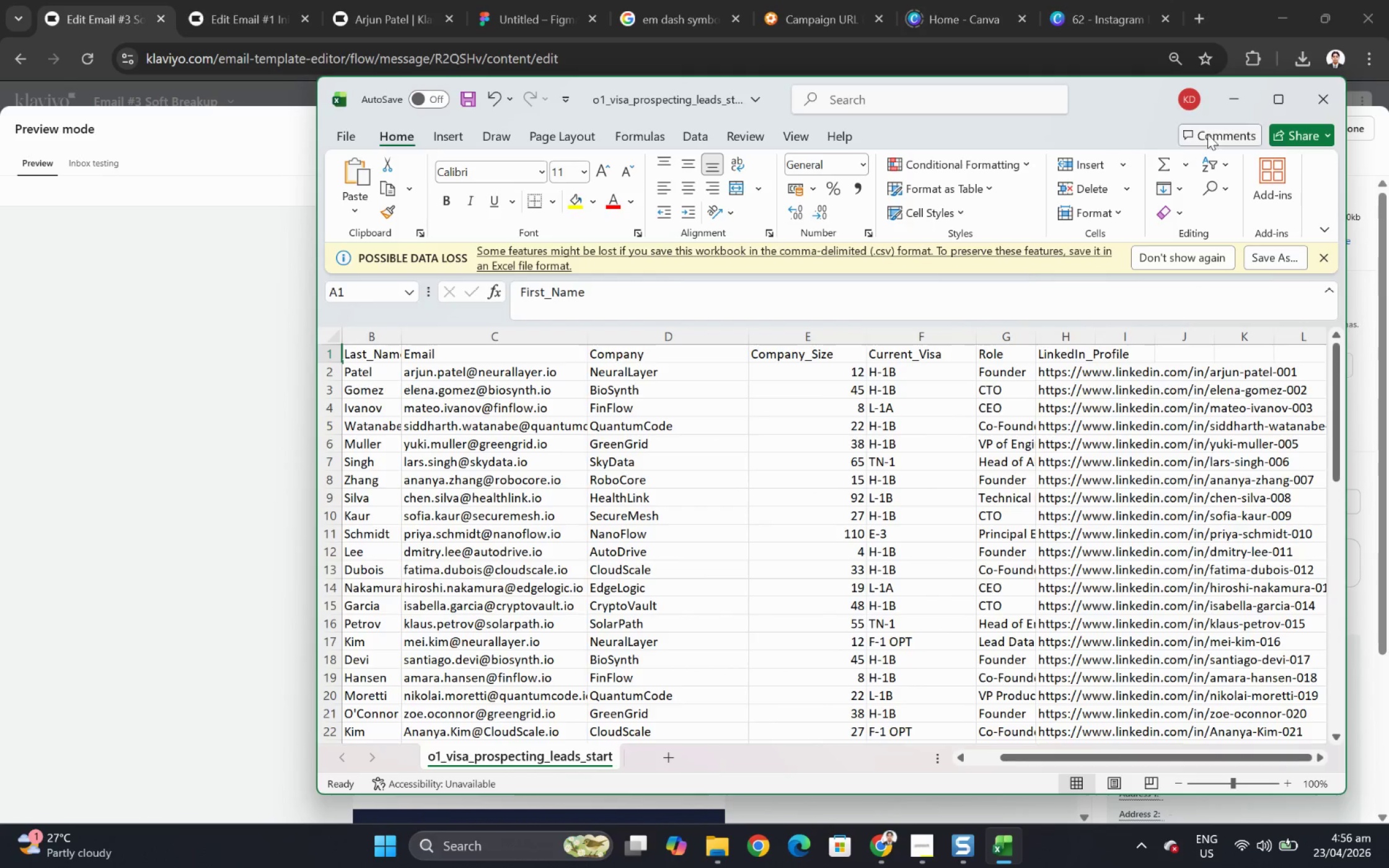 
left_click([1233, 99])
 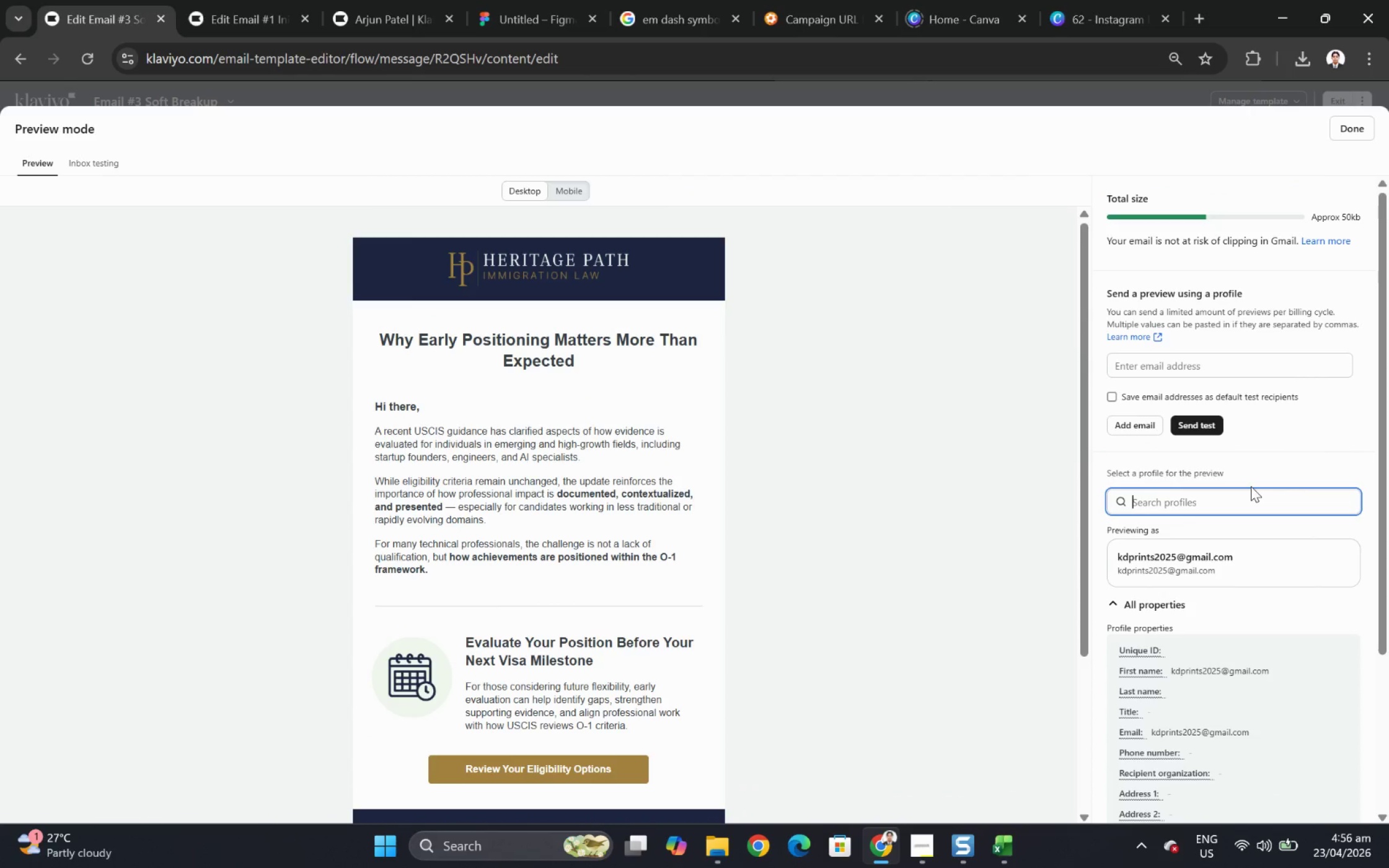 
type(aptel)
 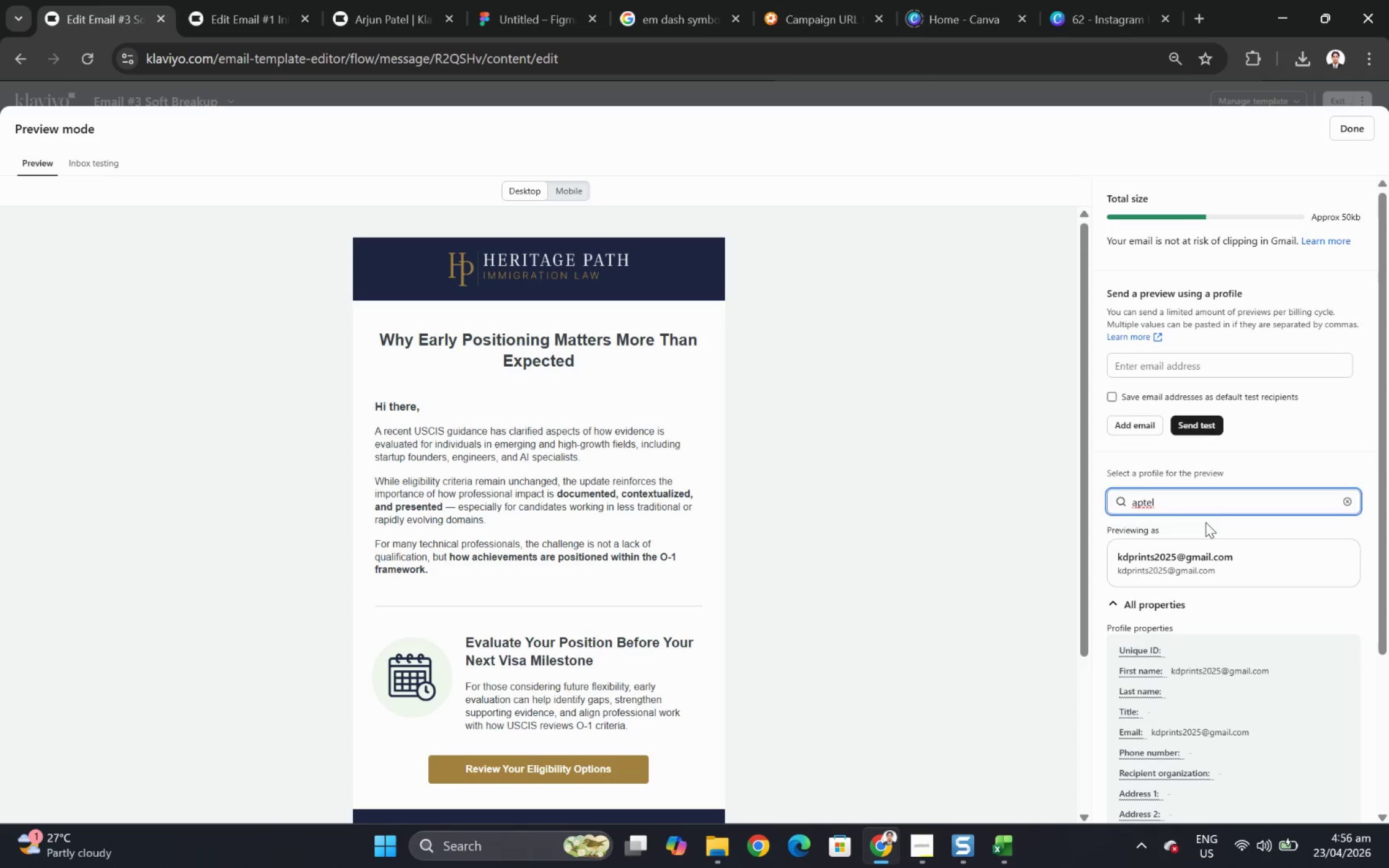 
double_click([1202, 510])
 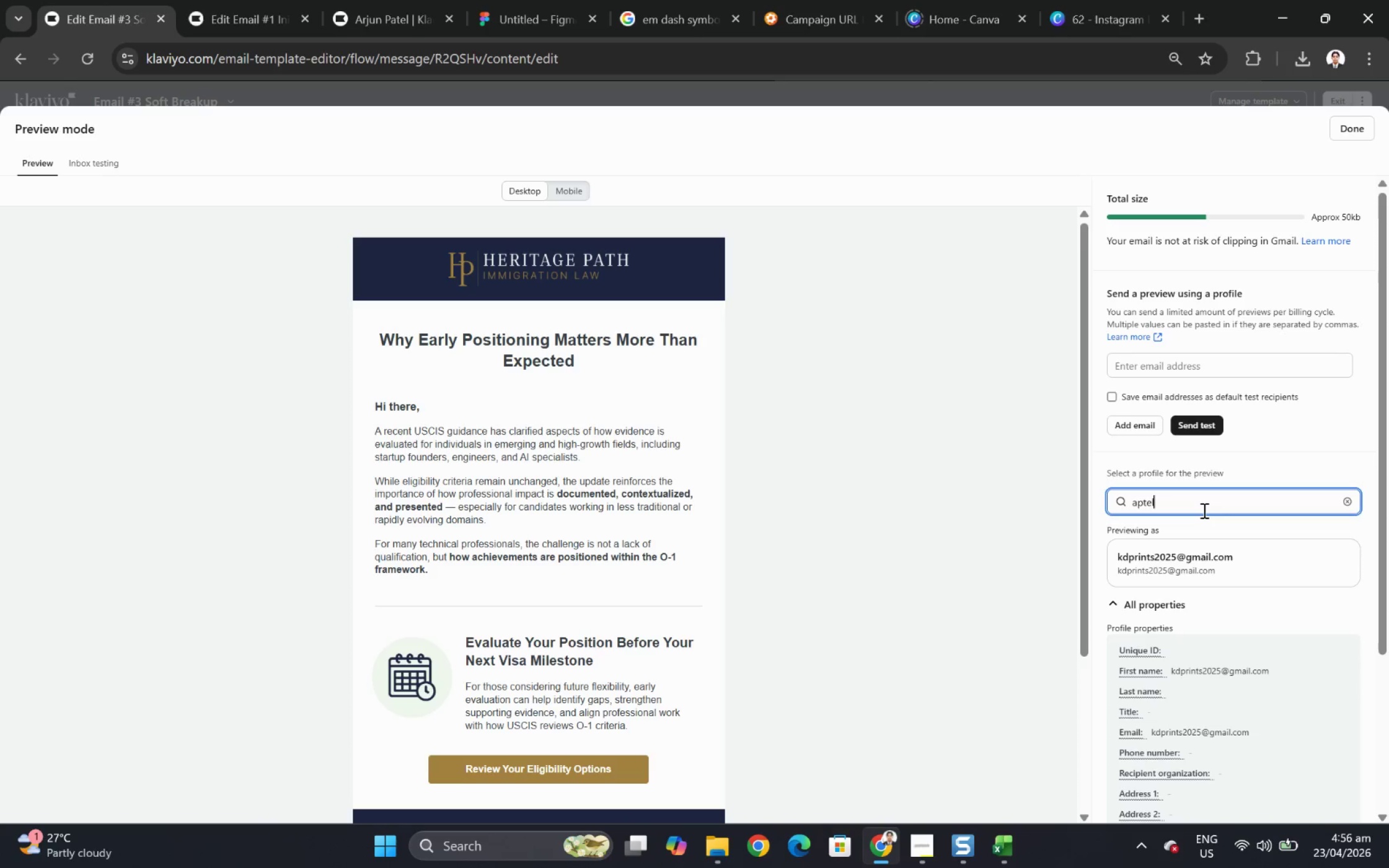 
triple_click([1202, 510])
 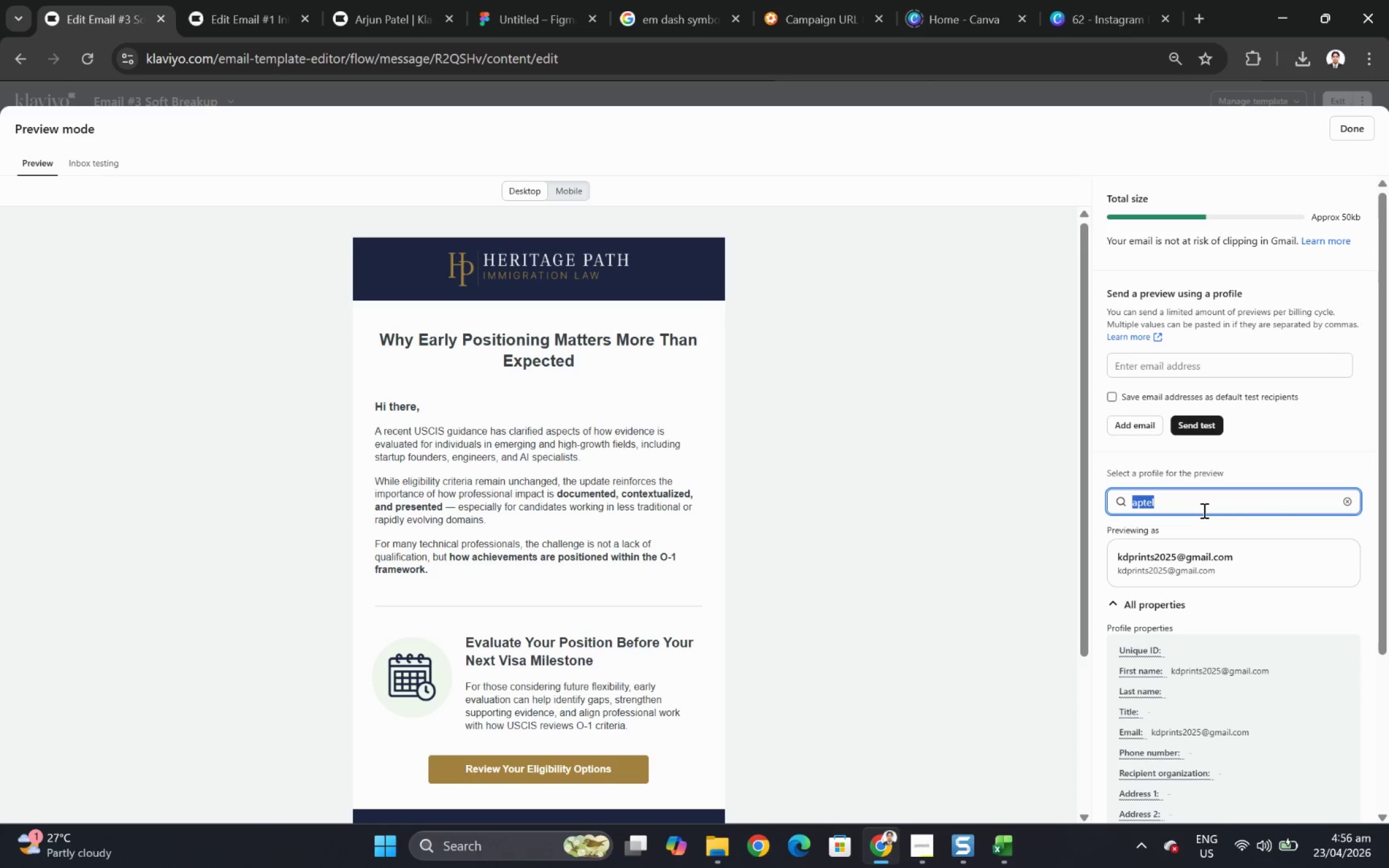 
triple_click([1202, 510])
 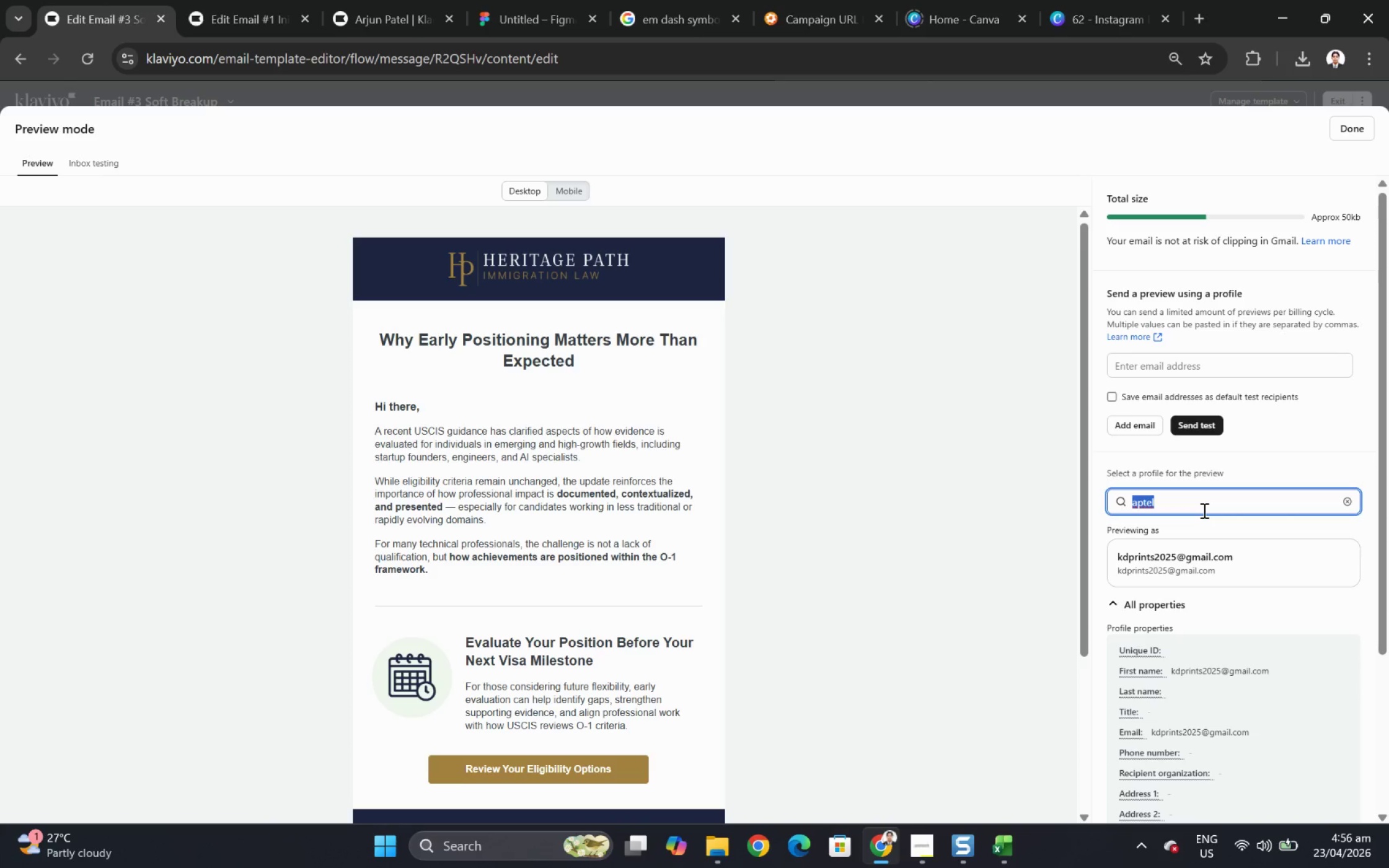 
type(patel)
 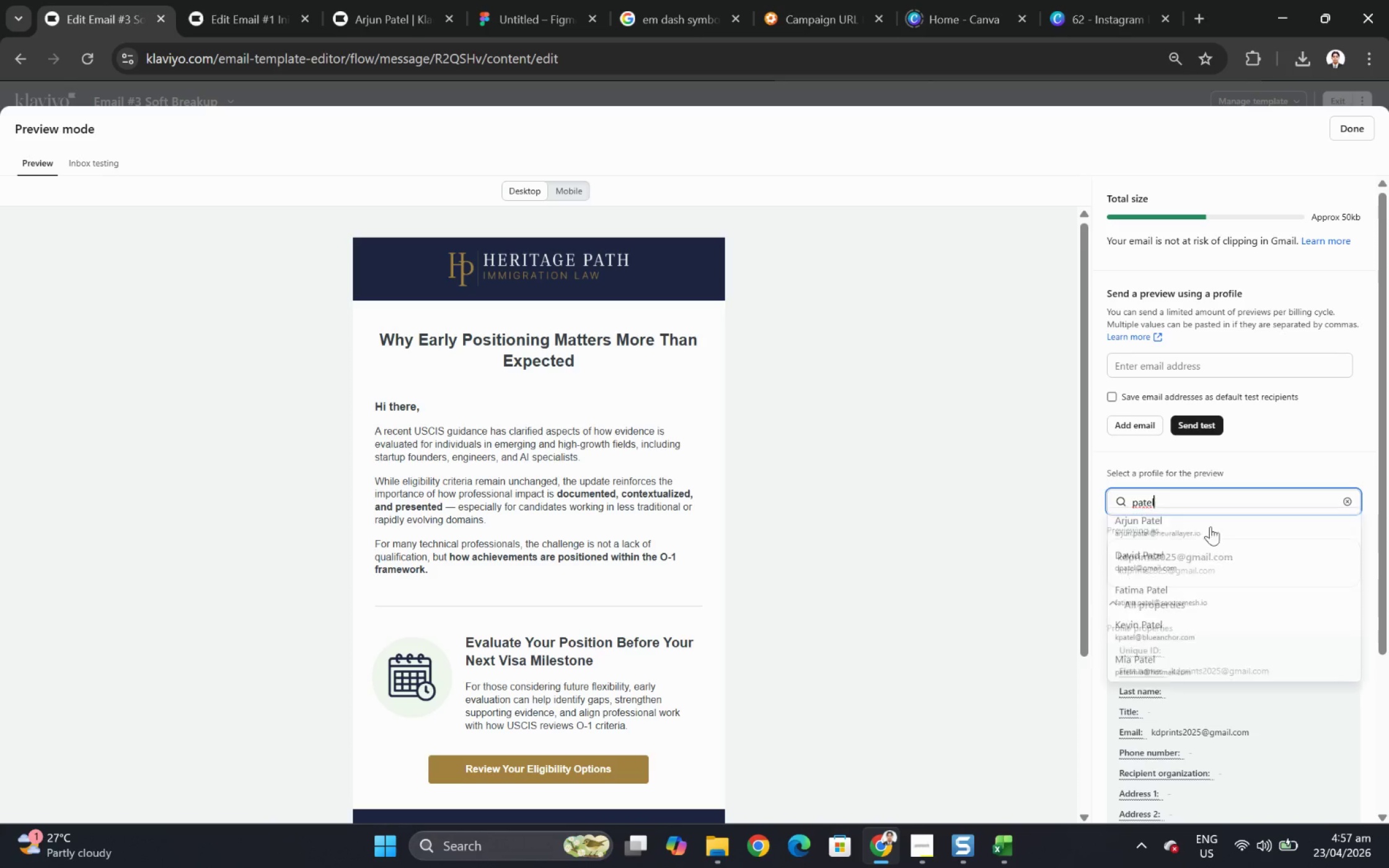 
left_click([1220, 543])
 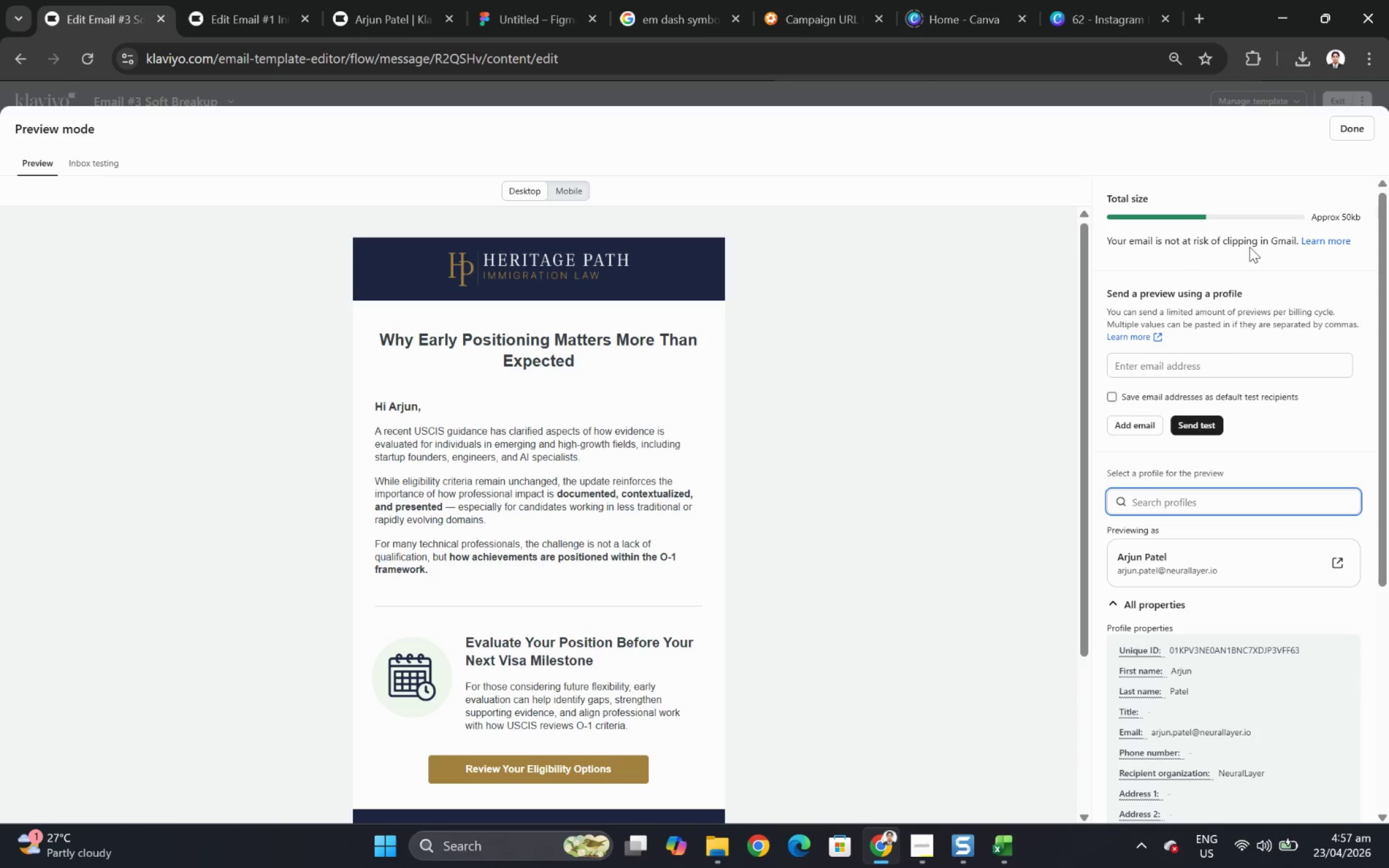 
wait(5.44)
 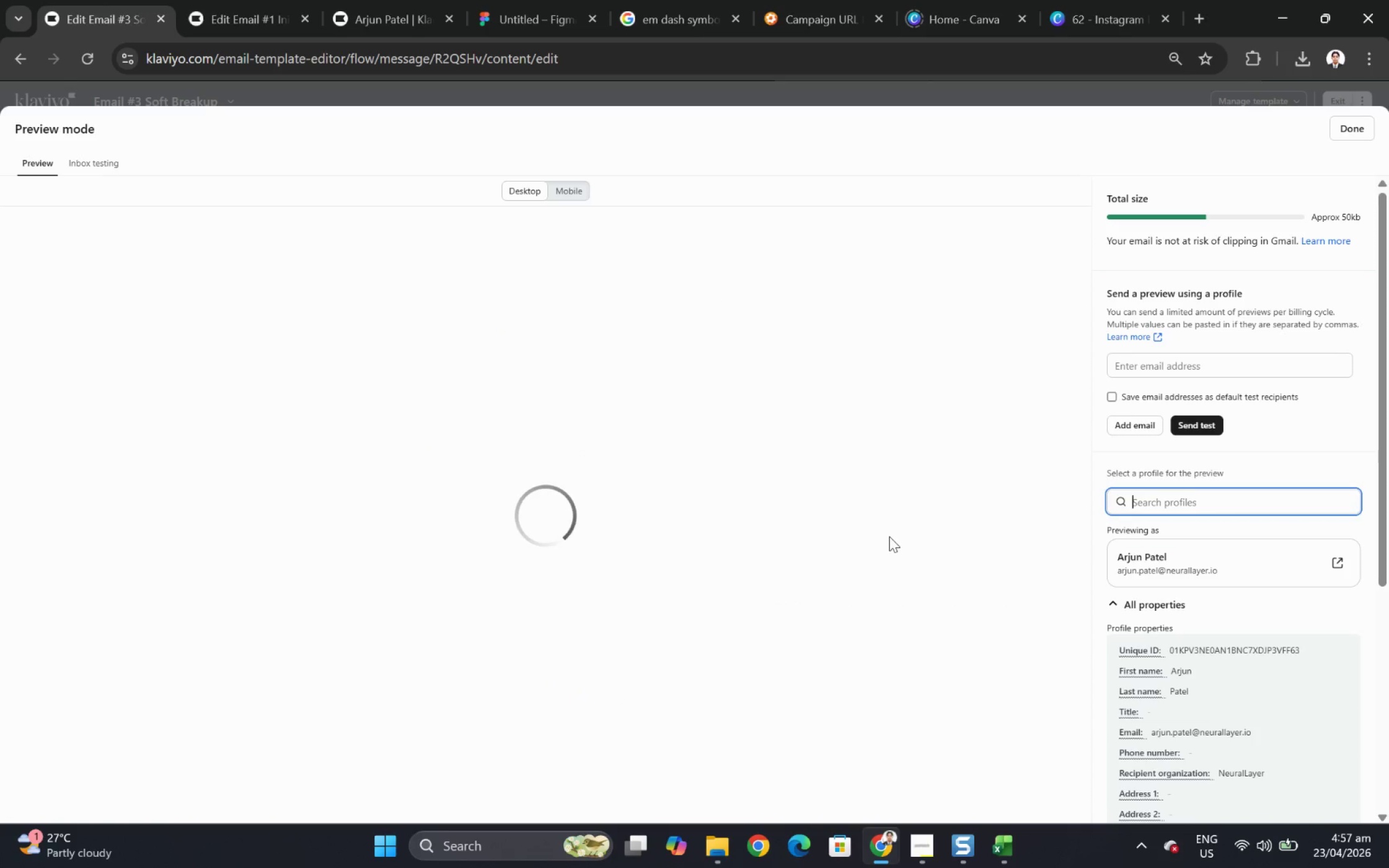 
left_click([1365, 138])
 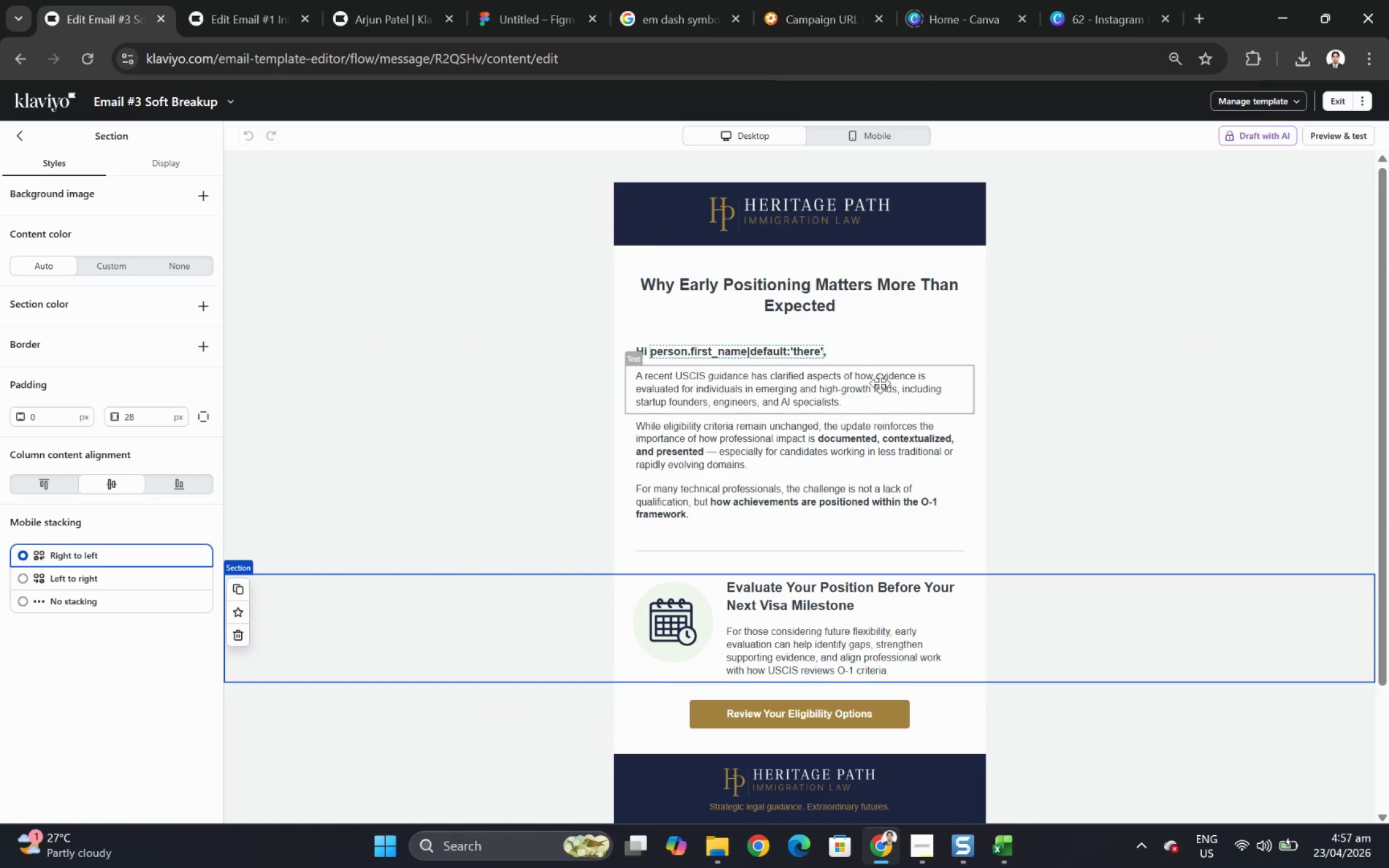 
wait(7.88)
 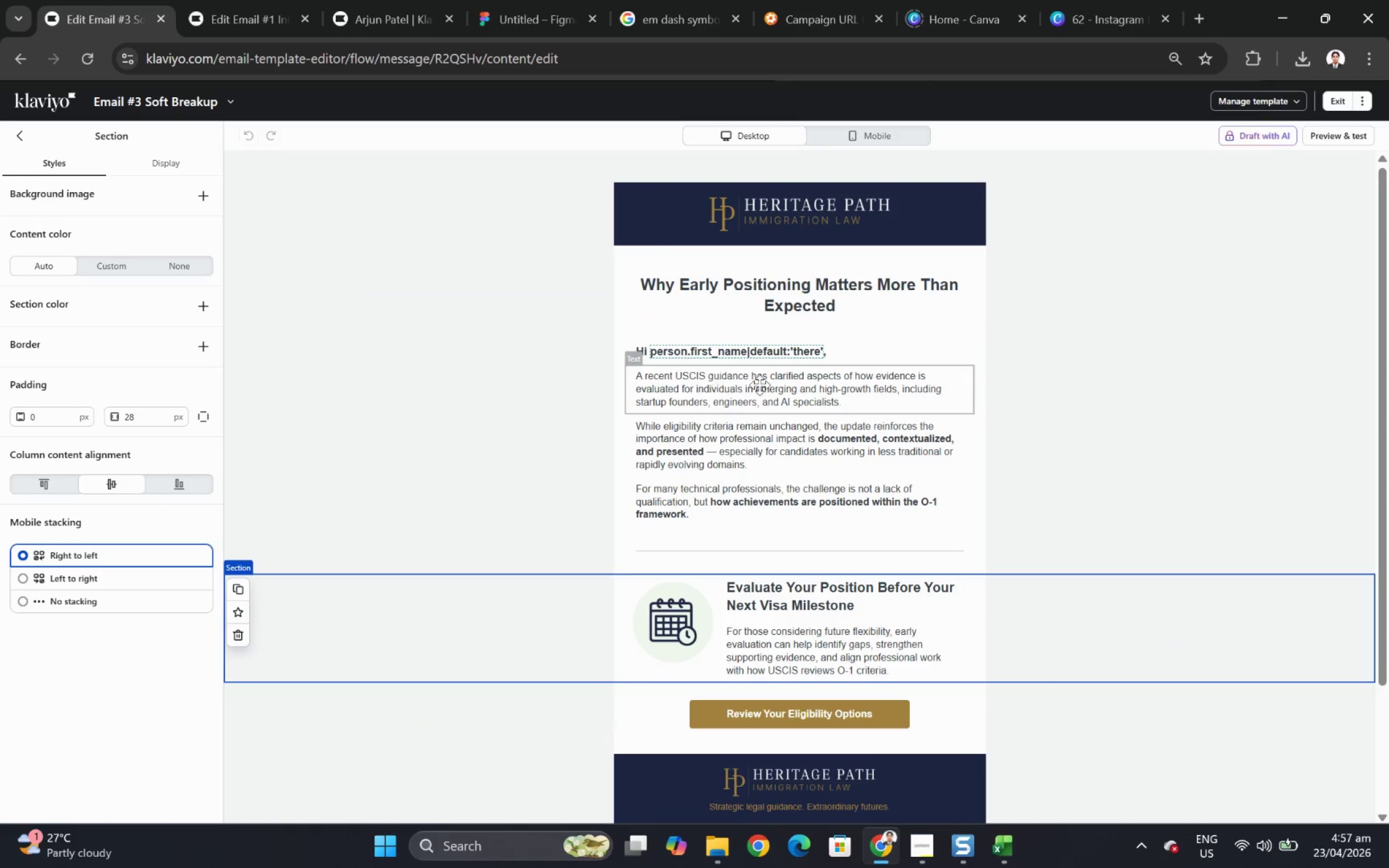 
scroll: coordinate [1080, 642], scroll_direction: down, amount: 1.0
 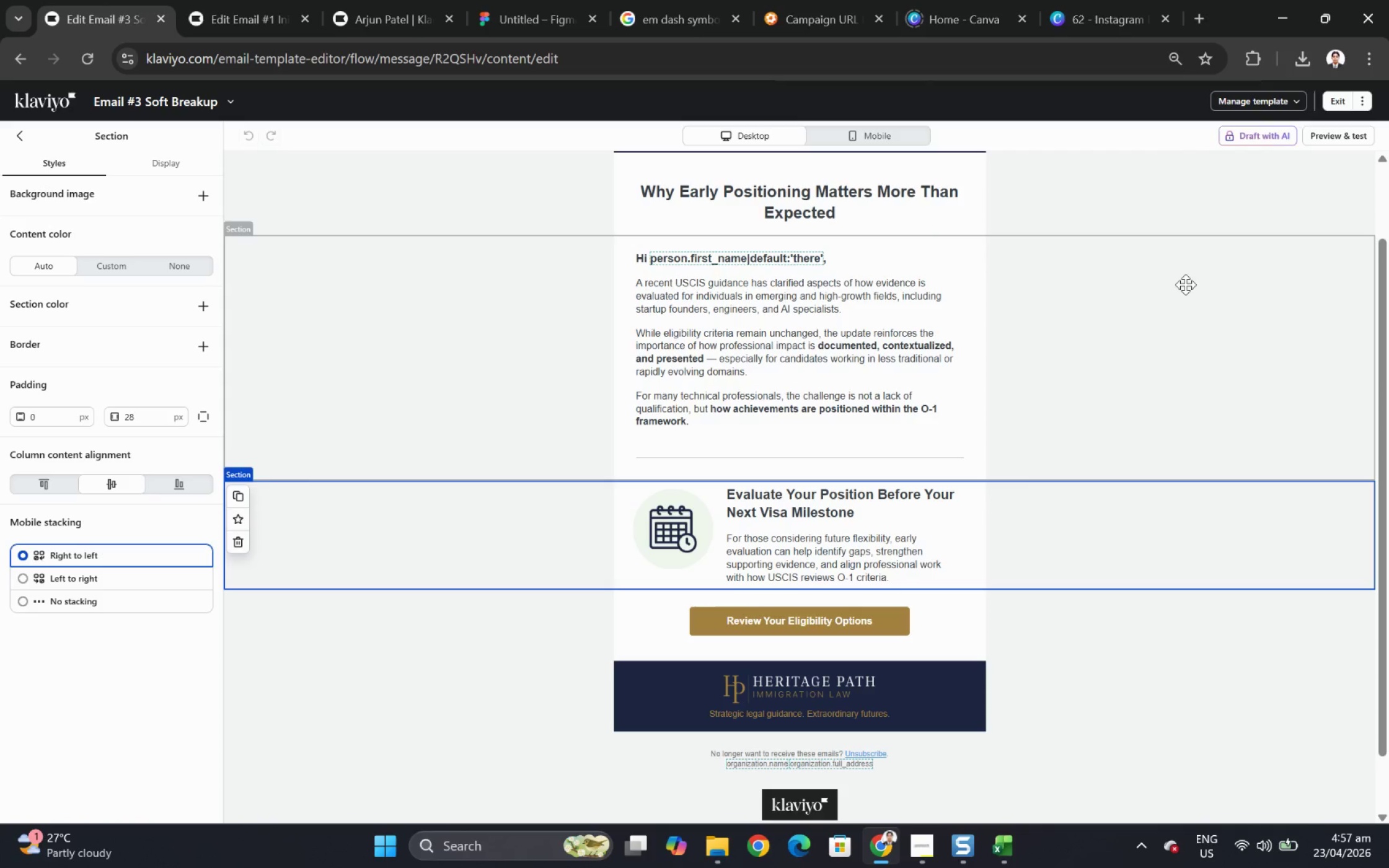 
wait(9.41)
 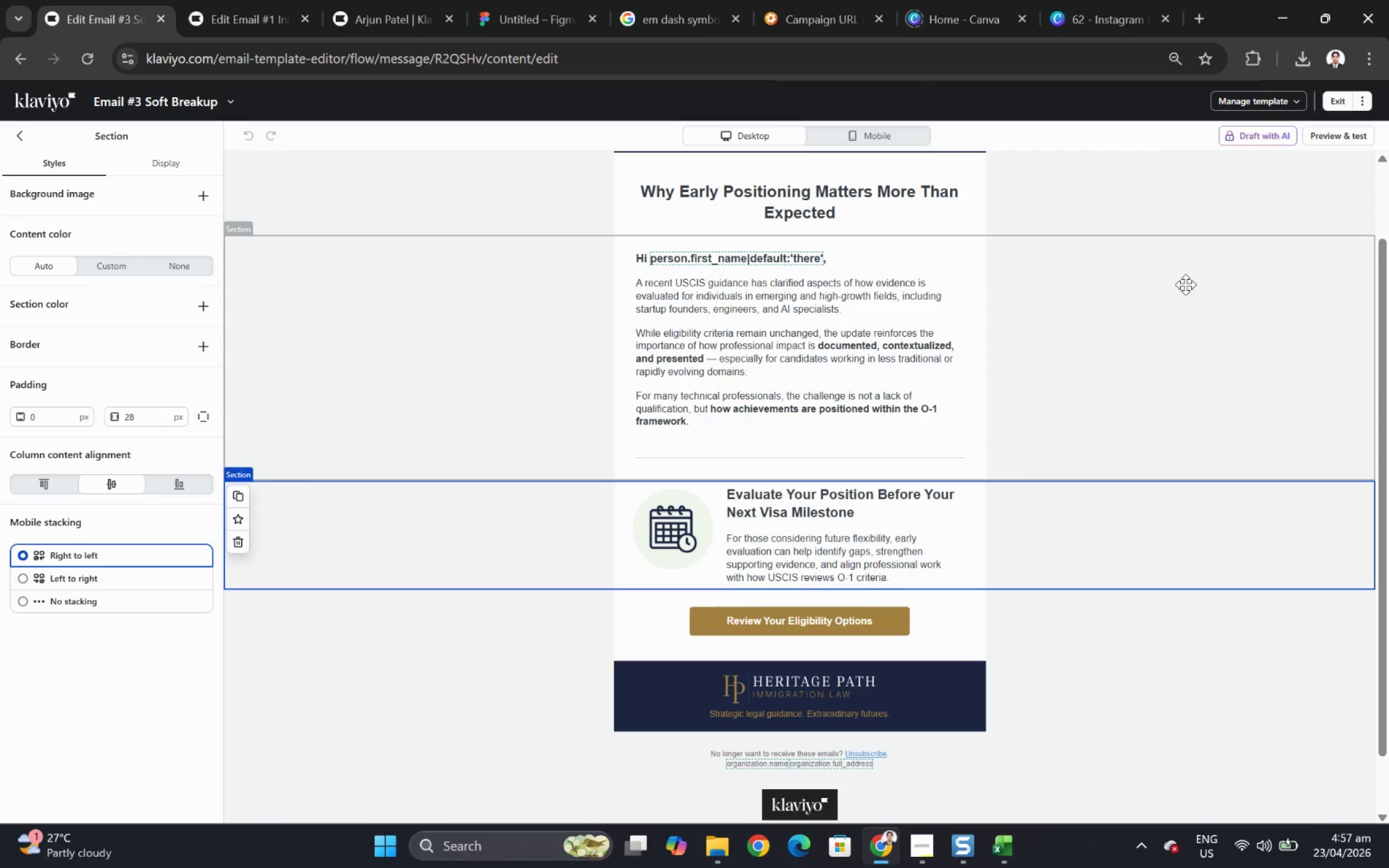 
left_click([226, 104])
 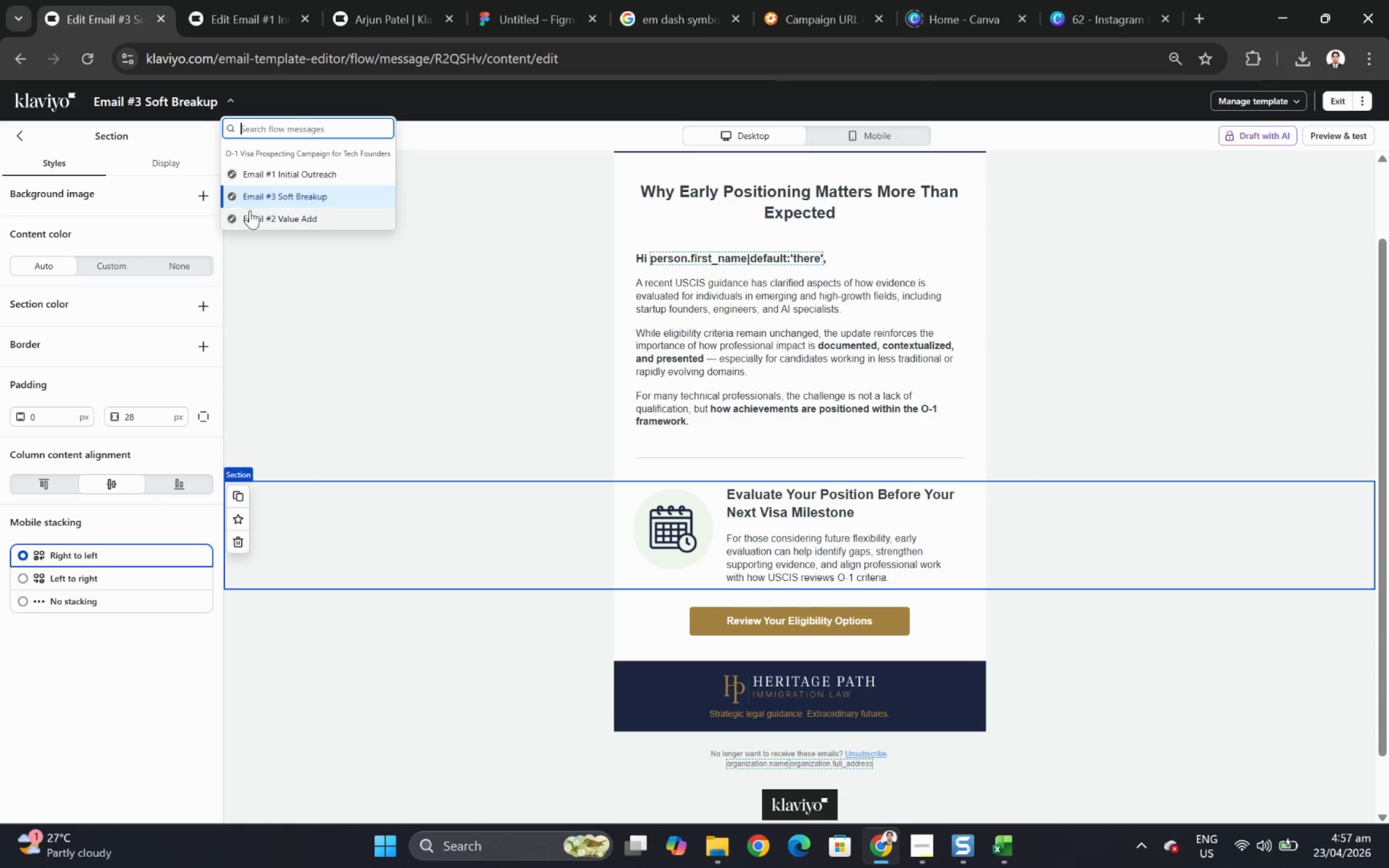 
left_click([250, 210])
 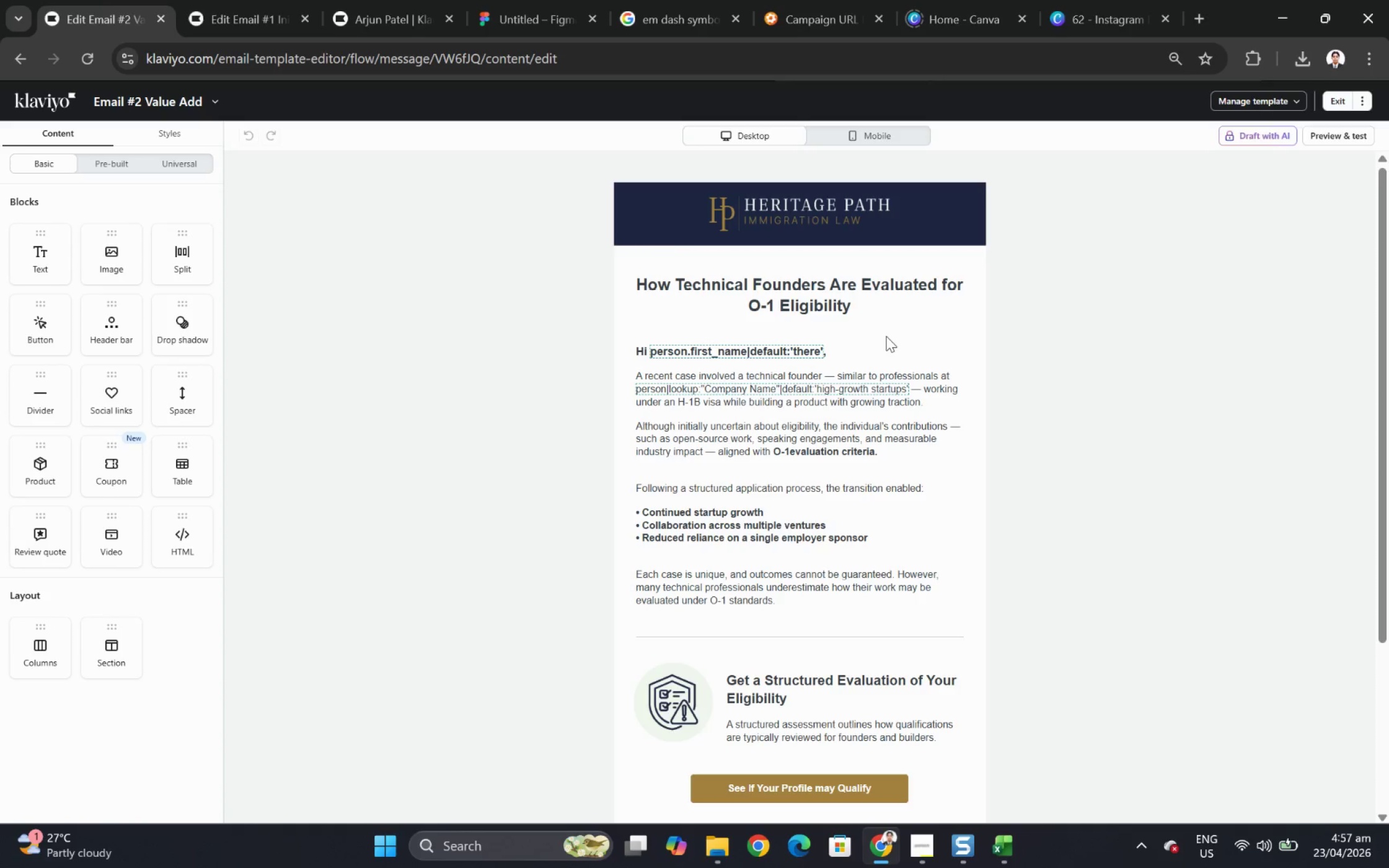 
wait(6.94)
 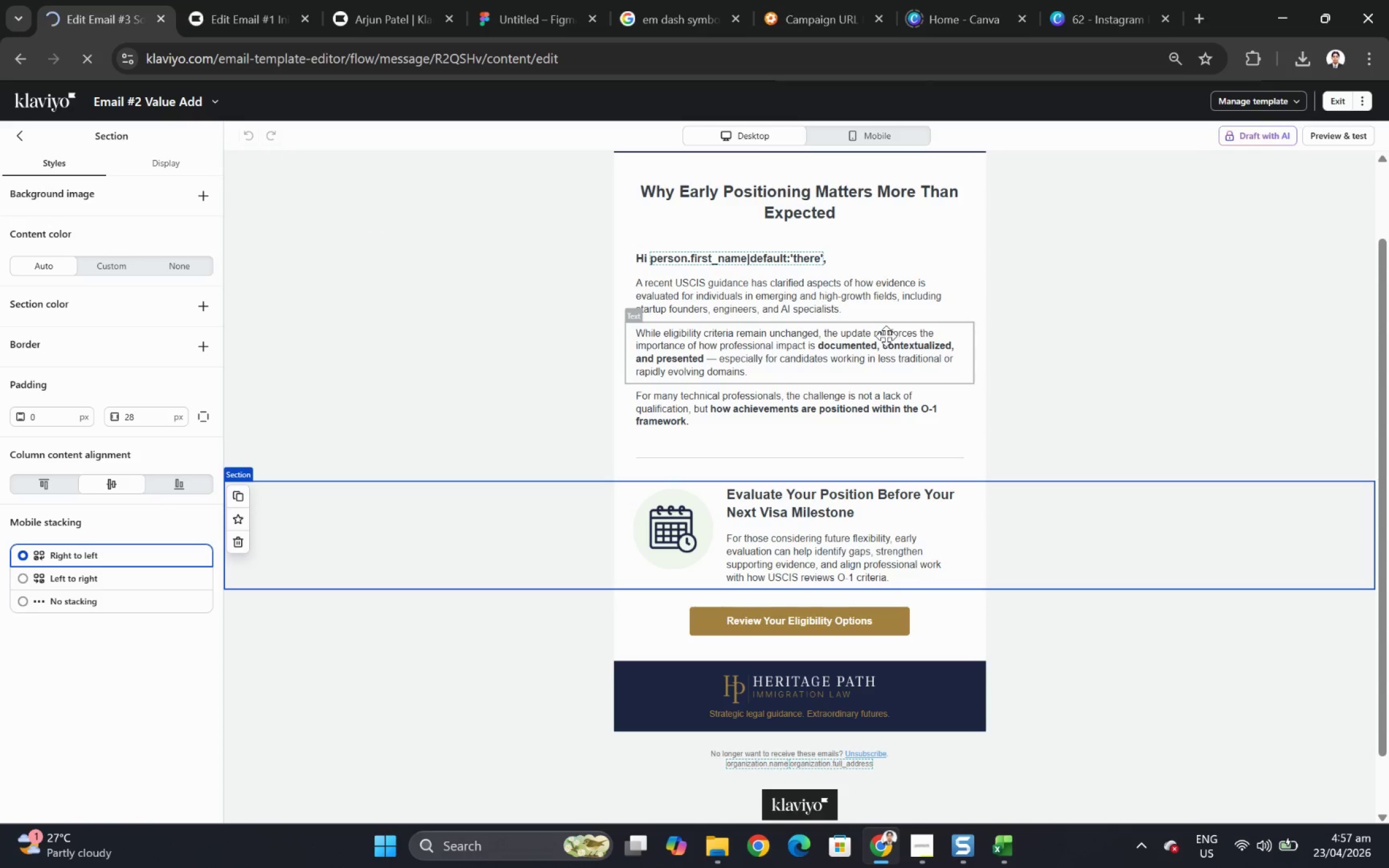 
double_click([861, 388])
 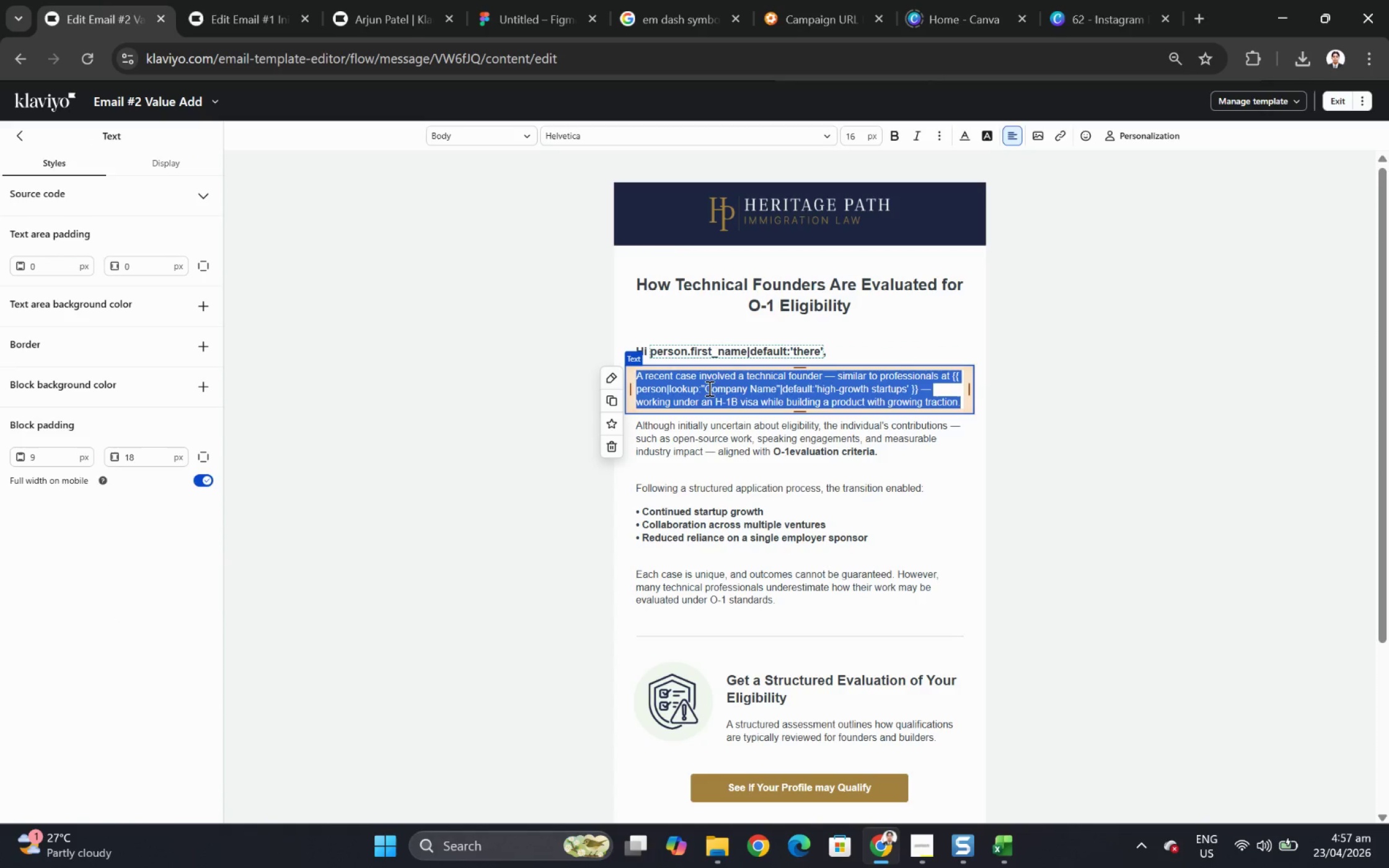 
left_click([702, 388])
 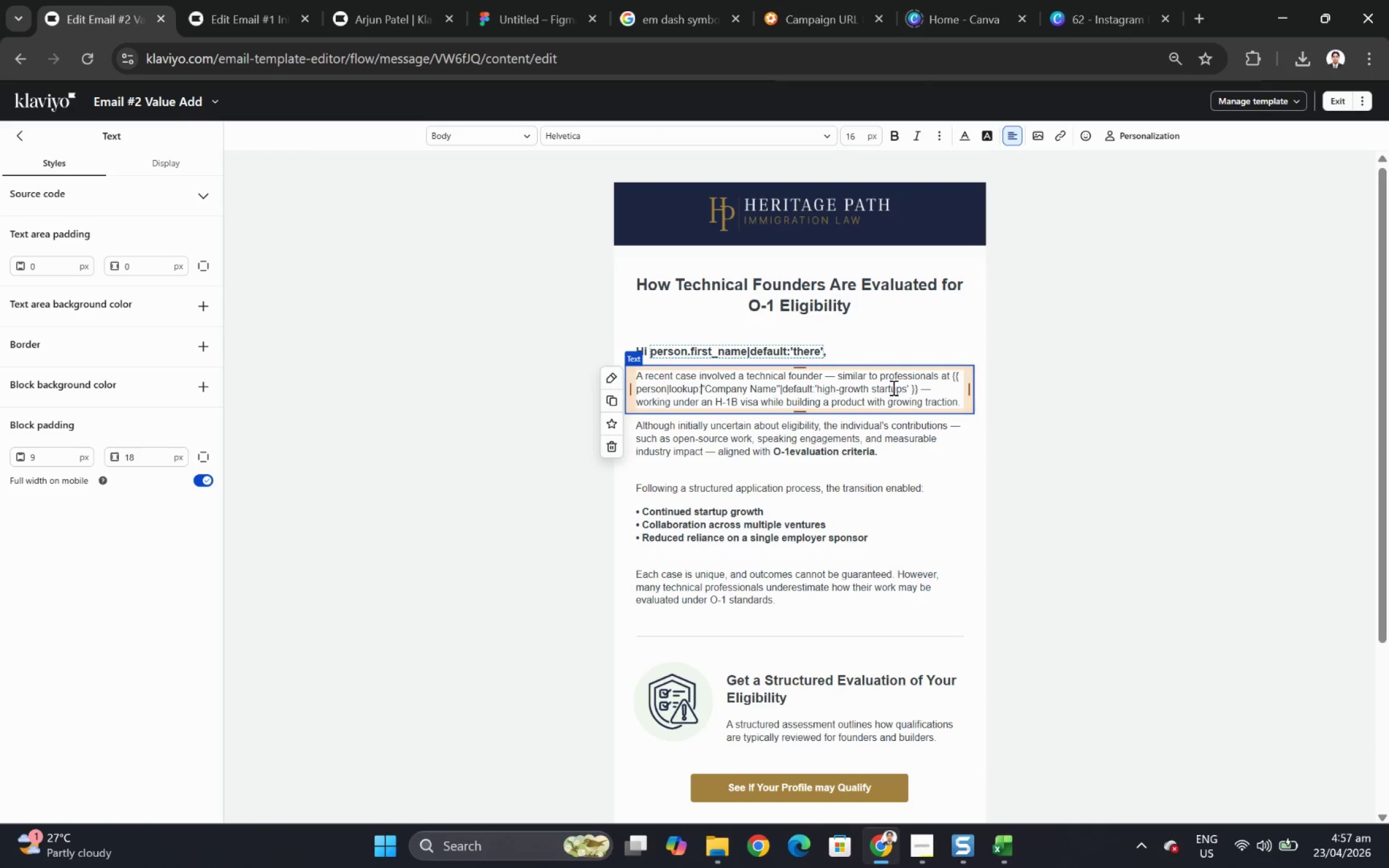 
wait(5.02)
 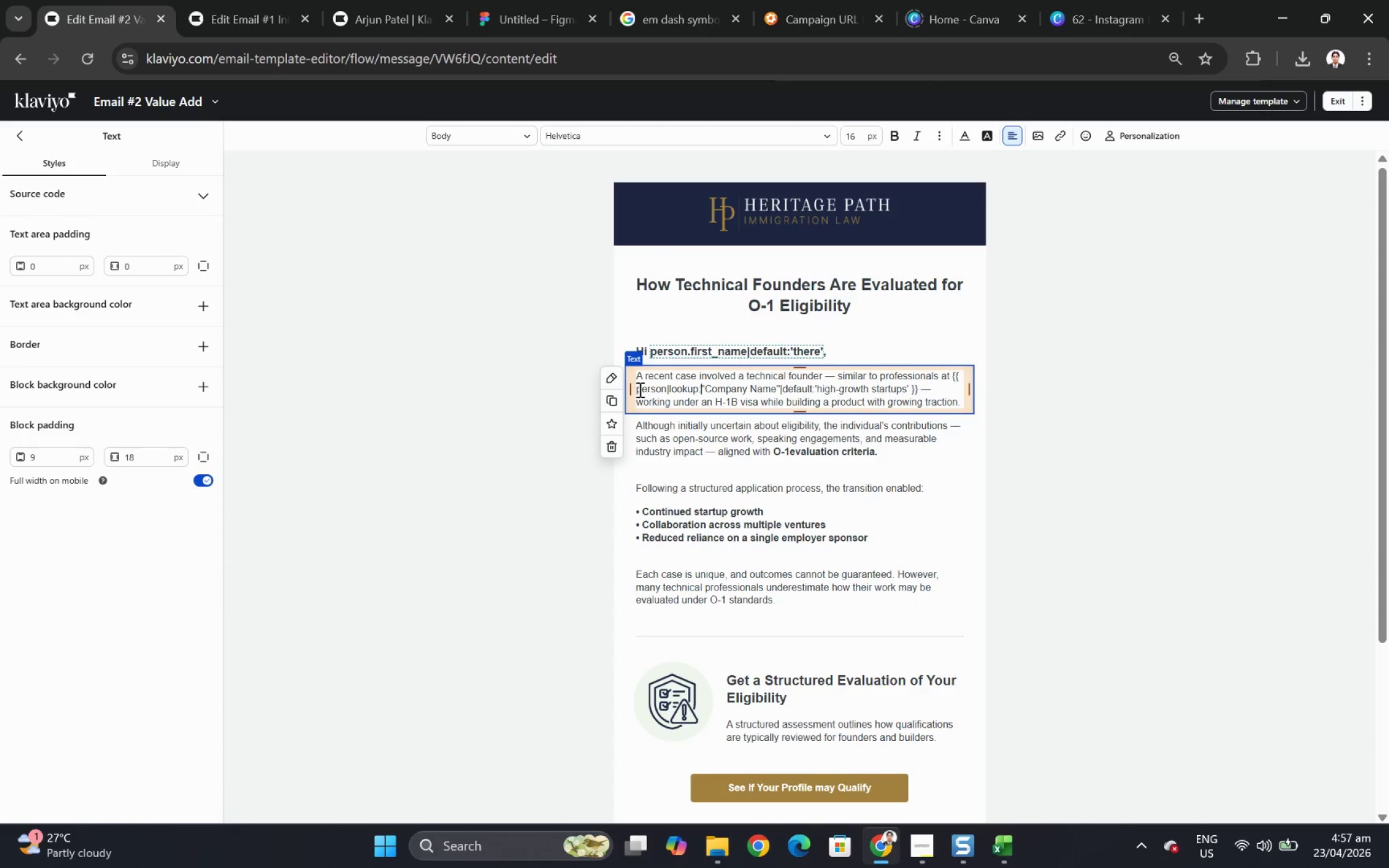 
left_click_drag(start_coordinate=[906, 390], to_coordinate=[818, 390])
 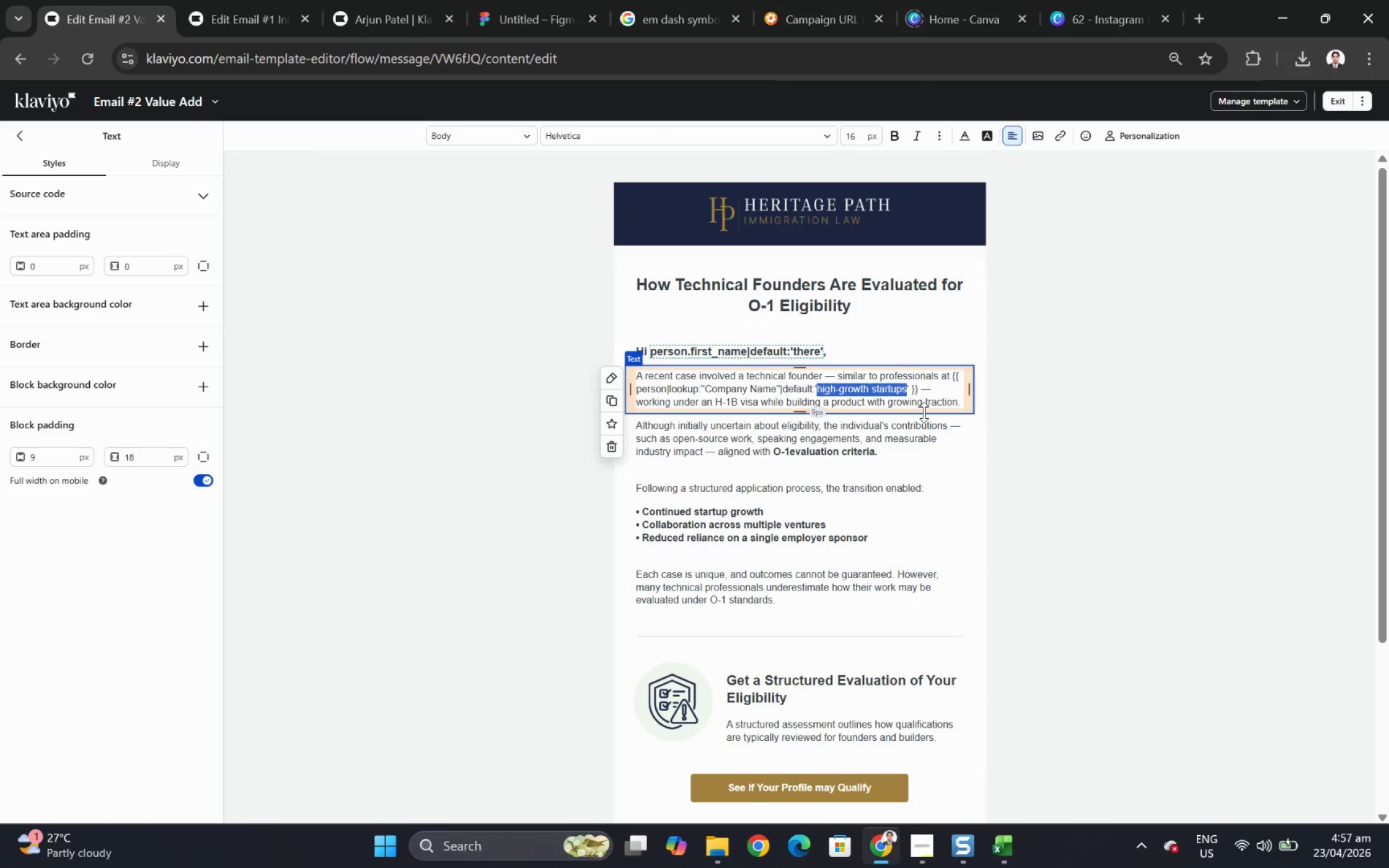 
key(Control+C)
 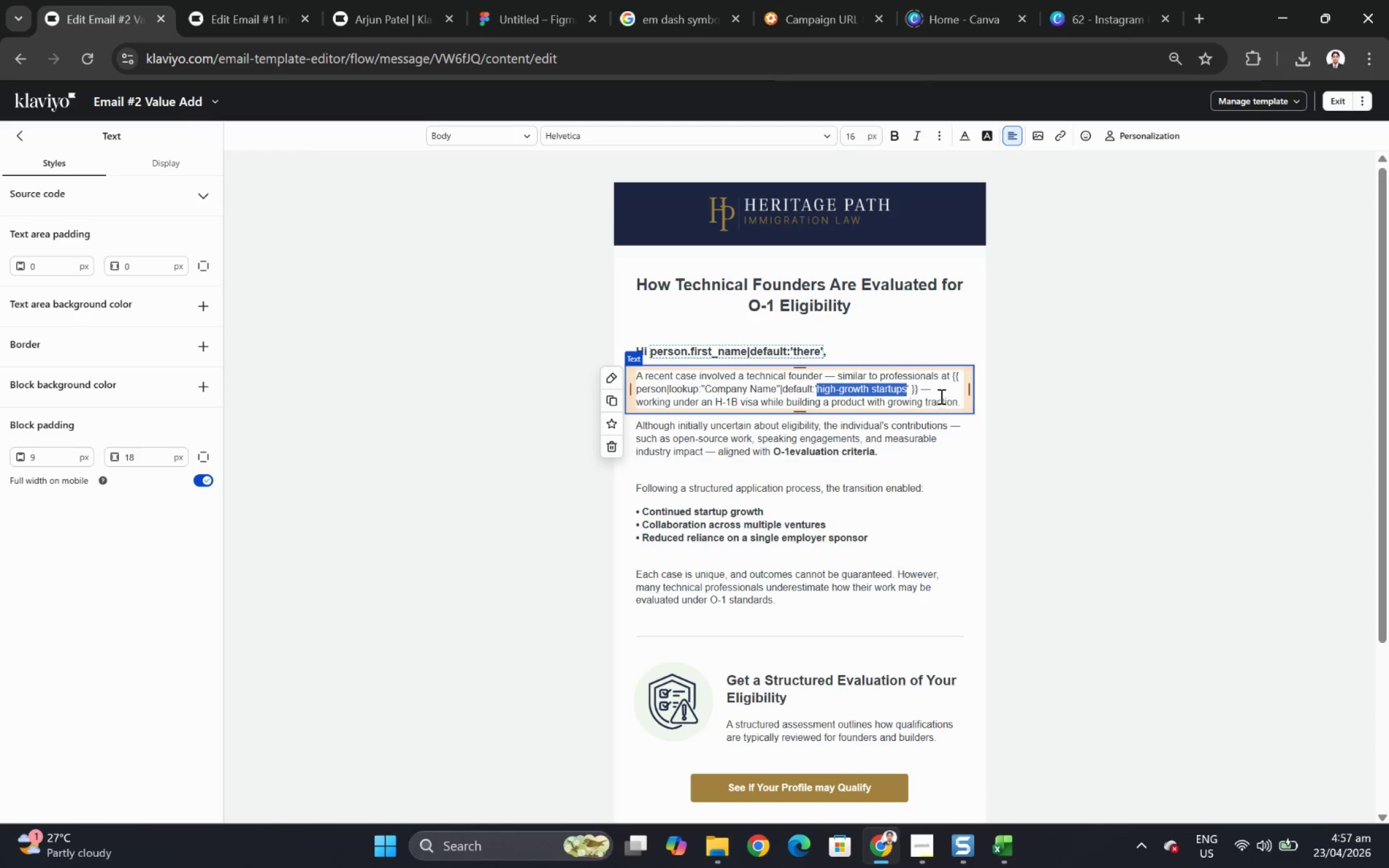 
left_click([940, 395])
 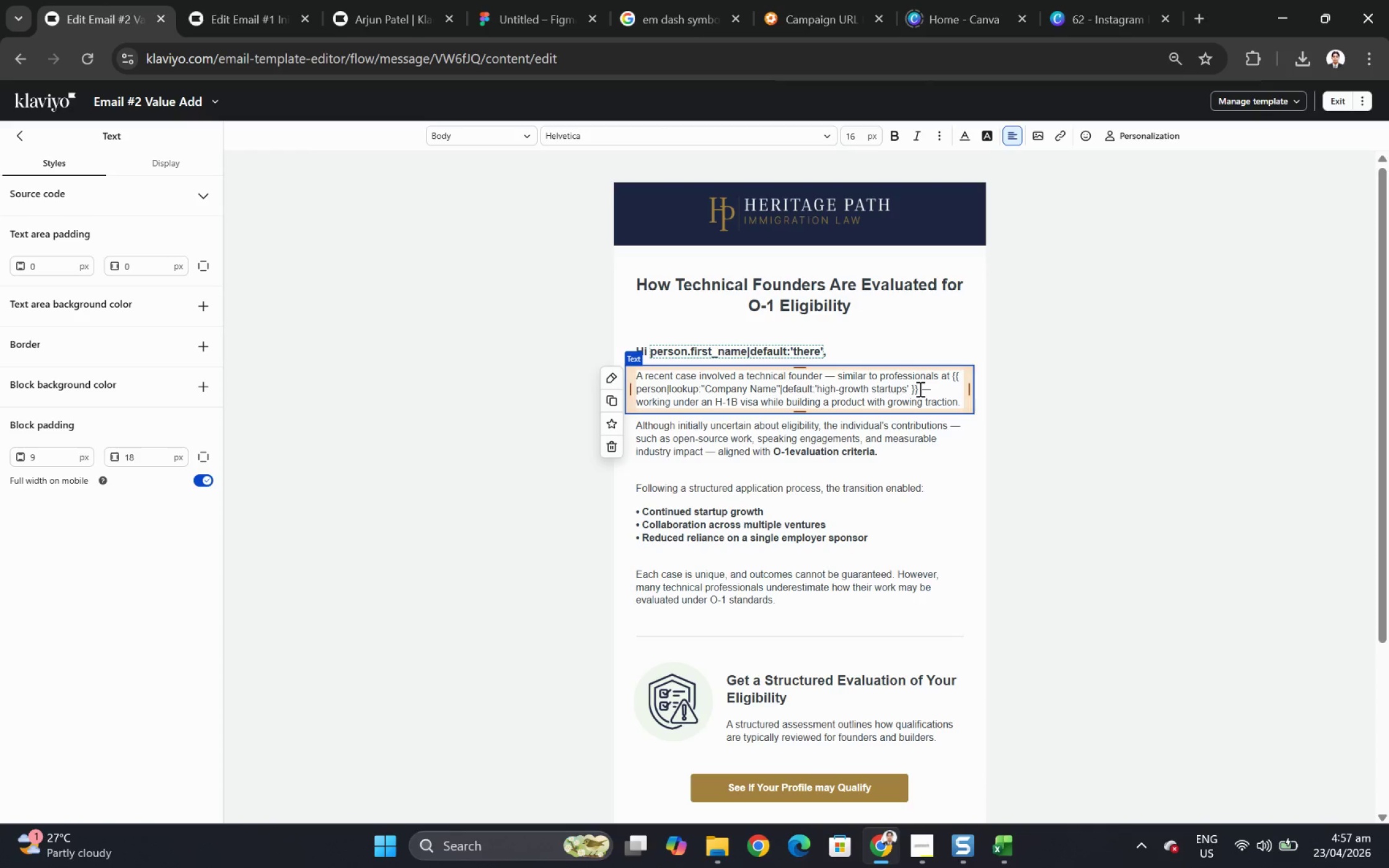 
left_click_drag(start_coordinate=[919, 388], to_coordinate=[713, 388])
 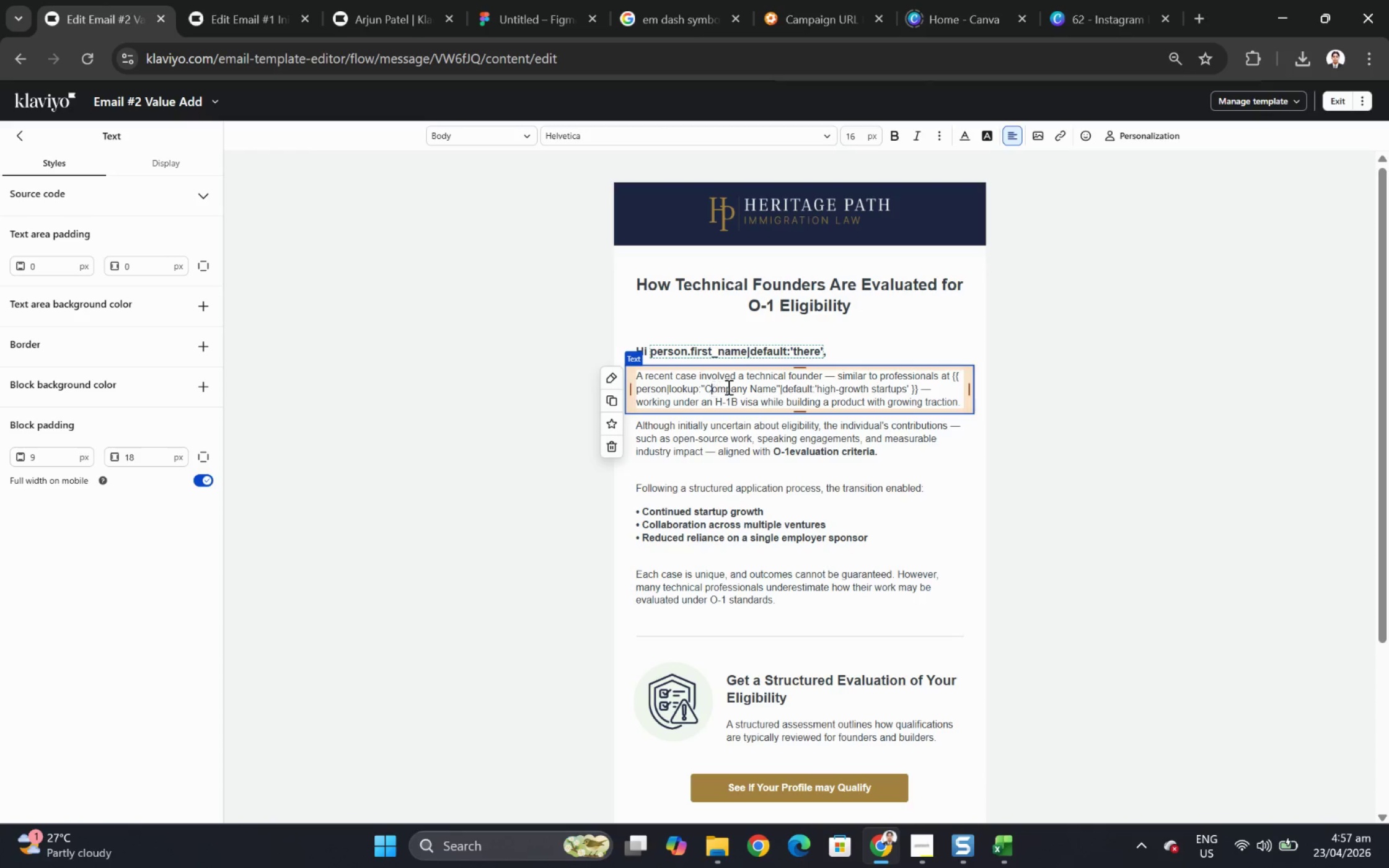 
left_click([728, 386])
 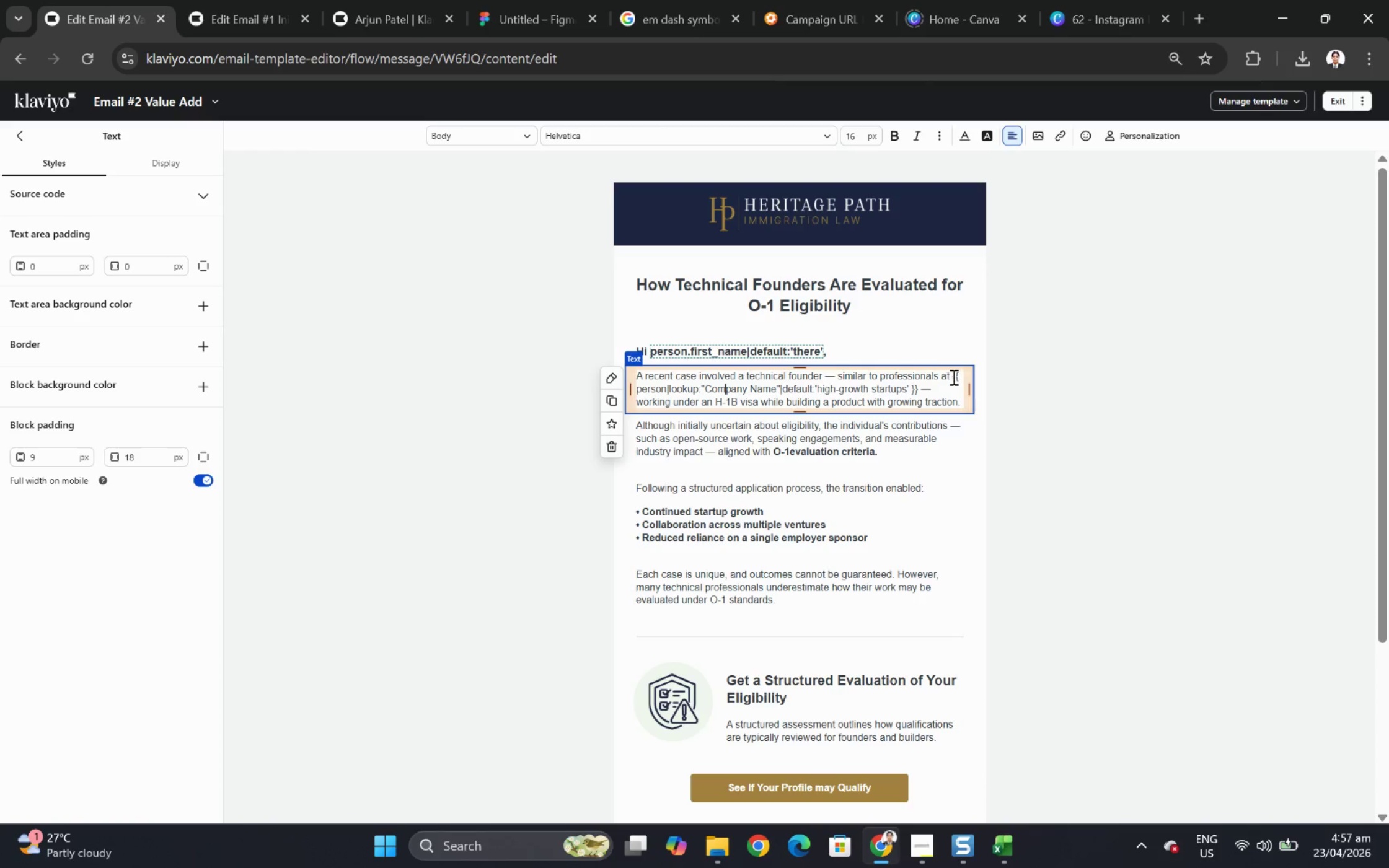 
left_click_drag(start_coordinate=[951, 377], to_coordinate=[917, 388])
 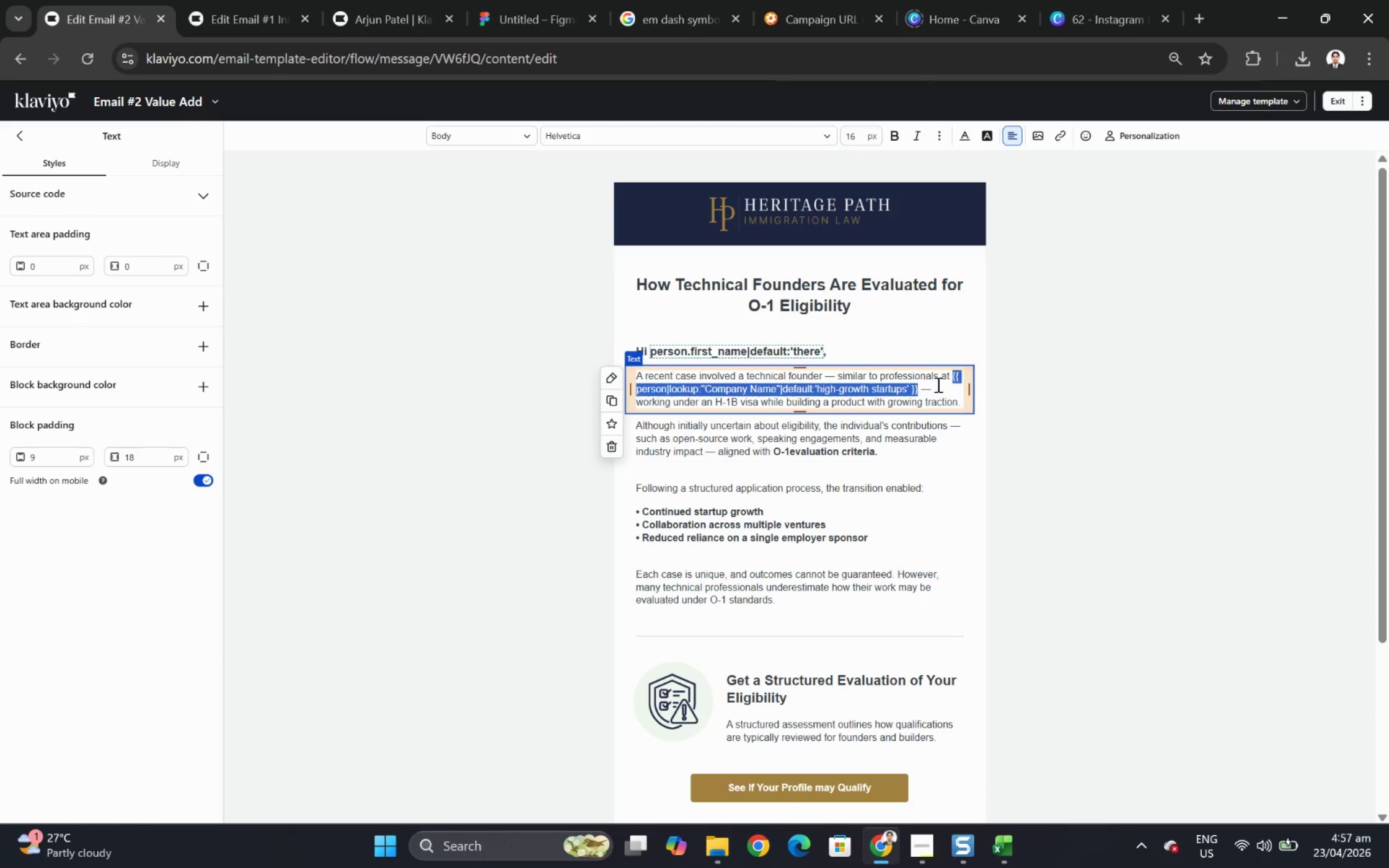 
key(Backspace)
 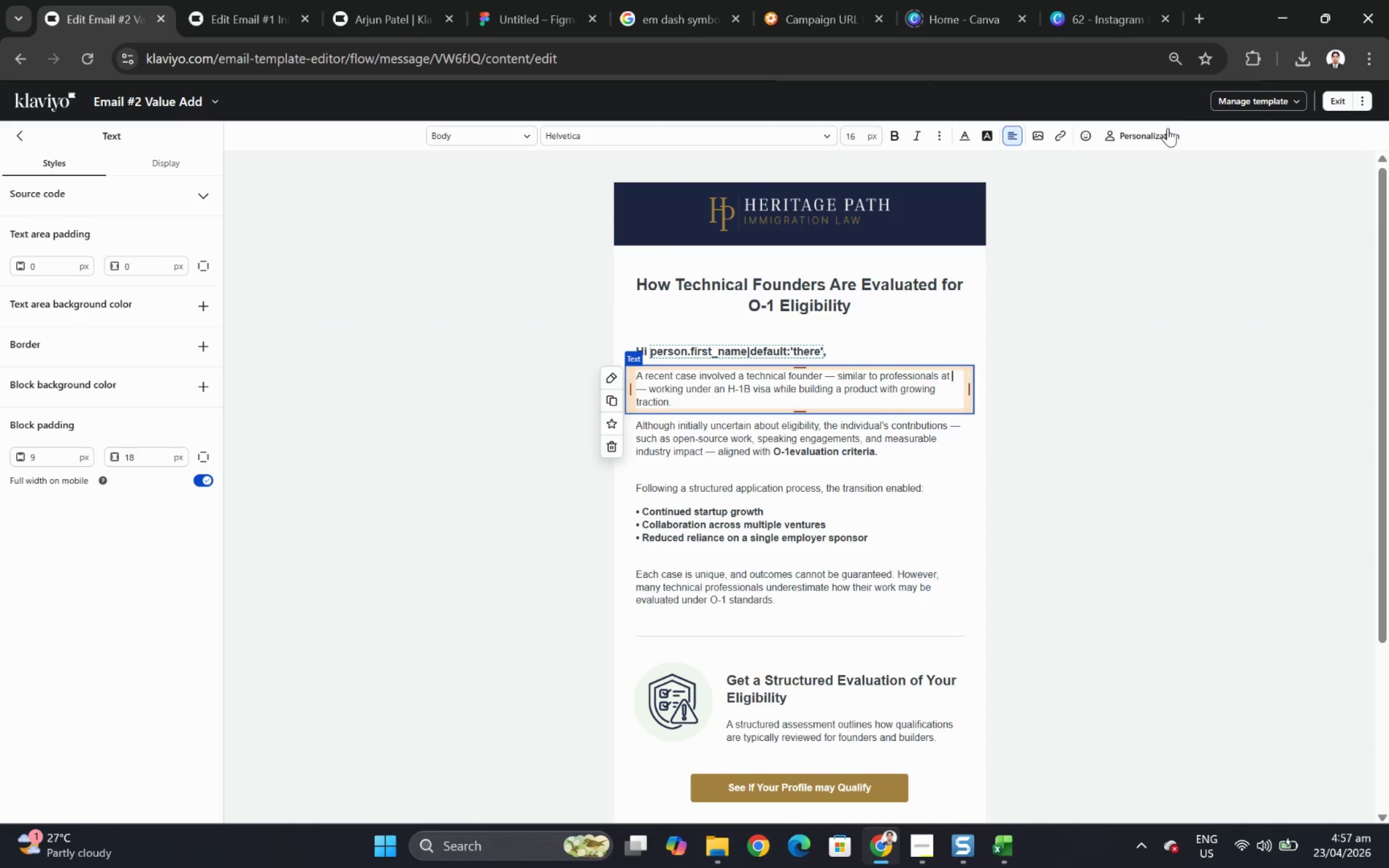 
left_click([1161, 130])
 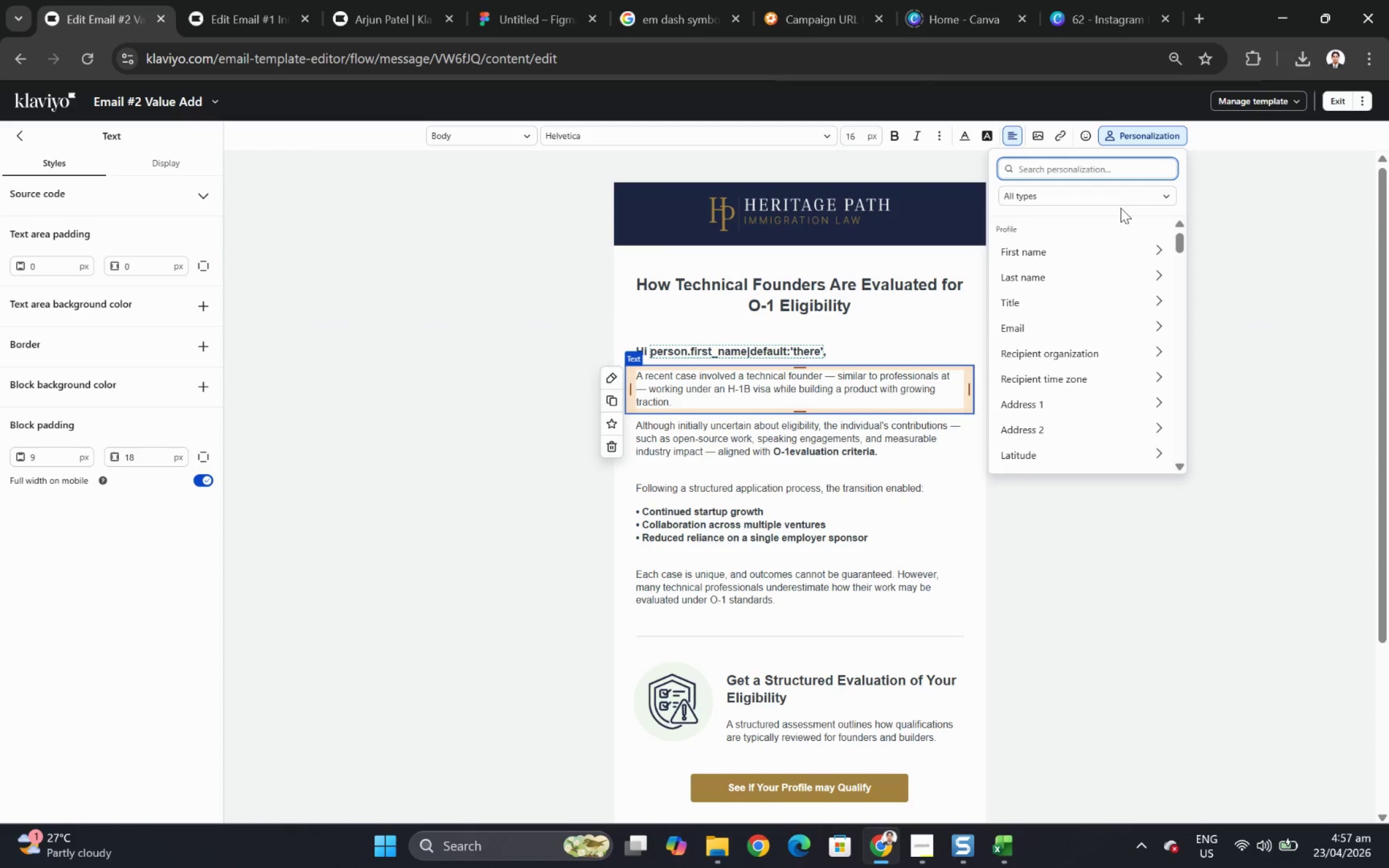 
left_click([1114, 195])
 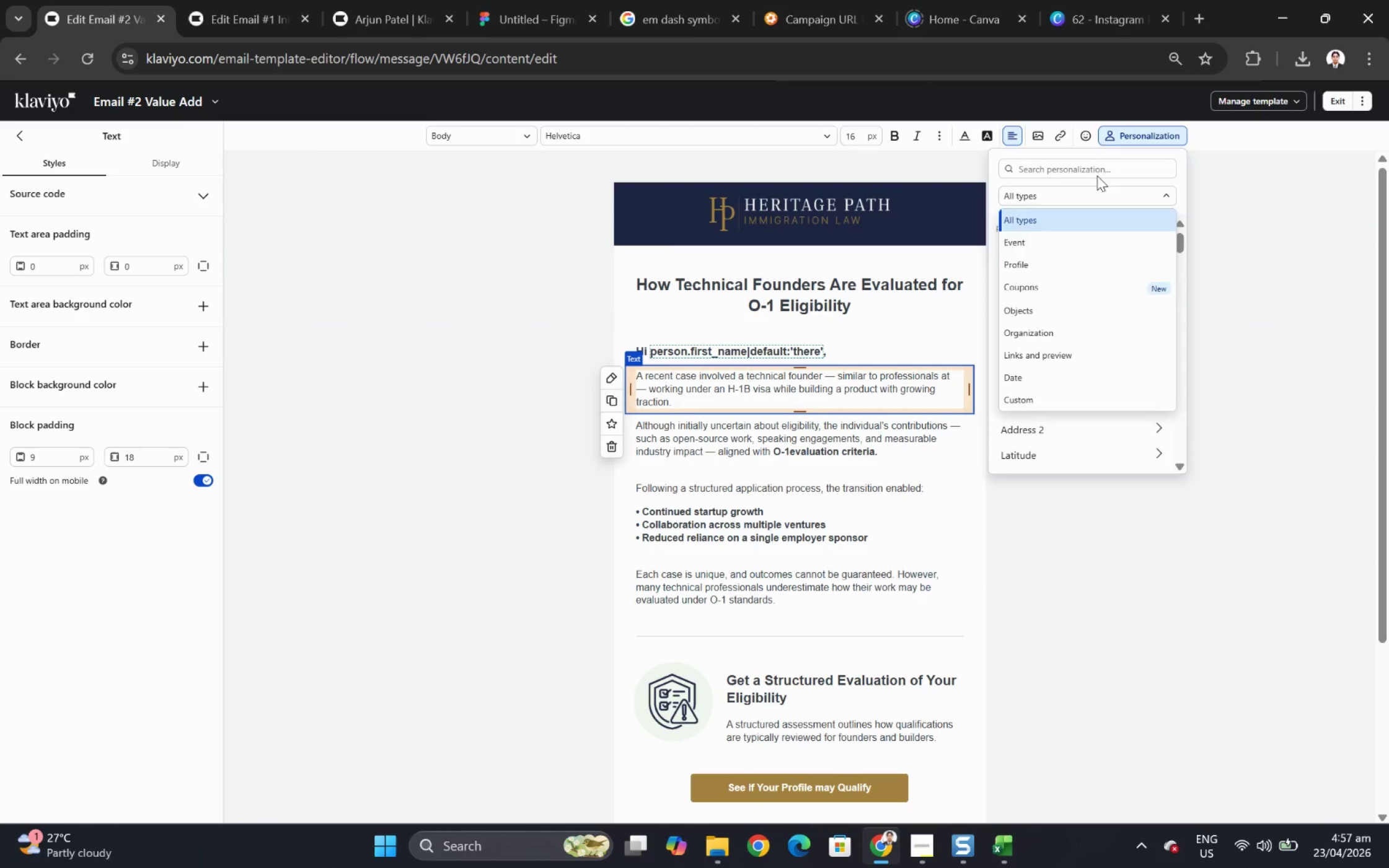 
left_click([1096, 175])
 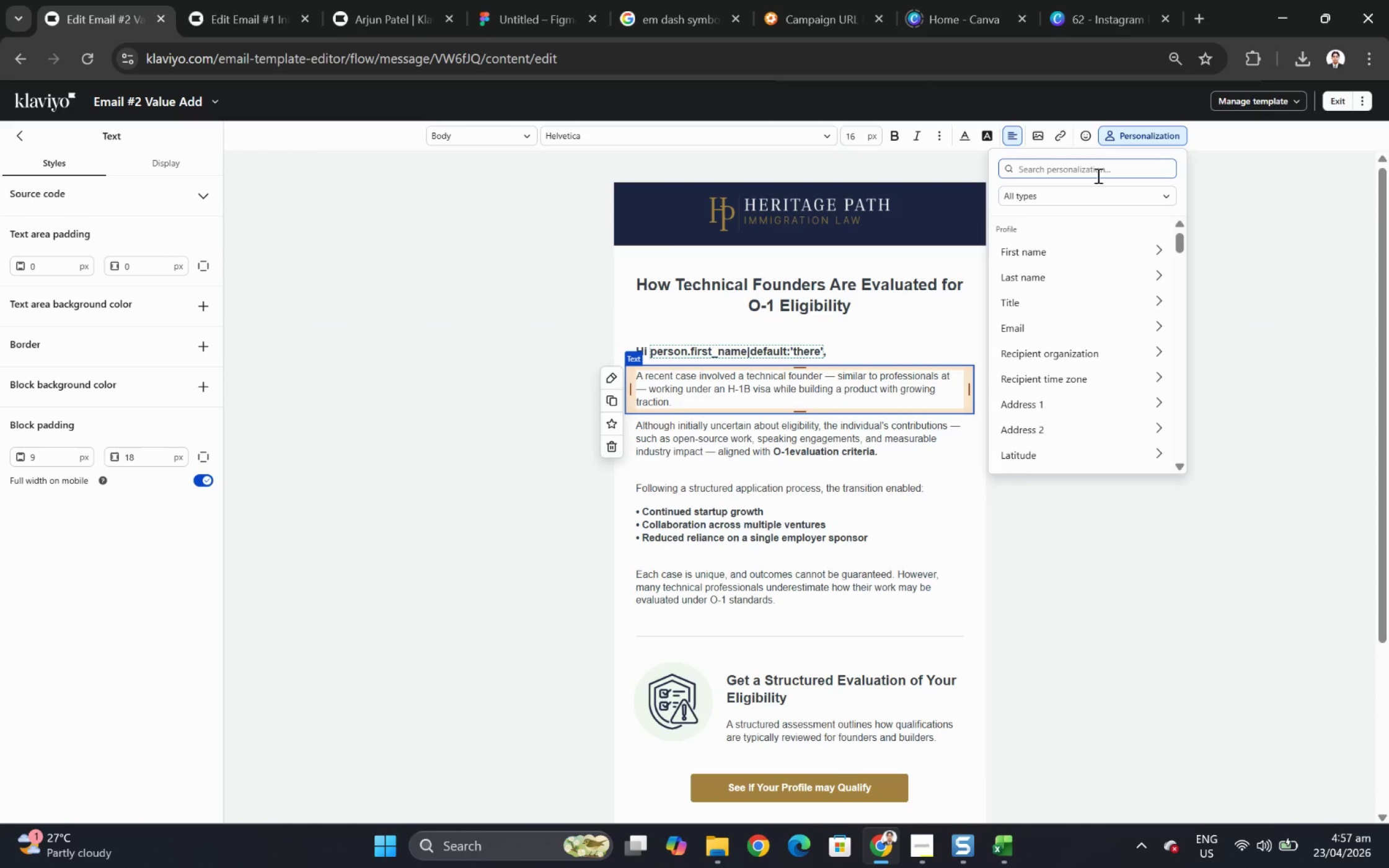 
left_click([1096, 175])
 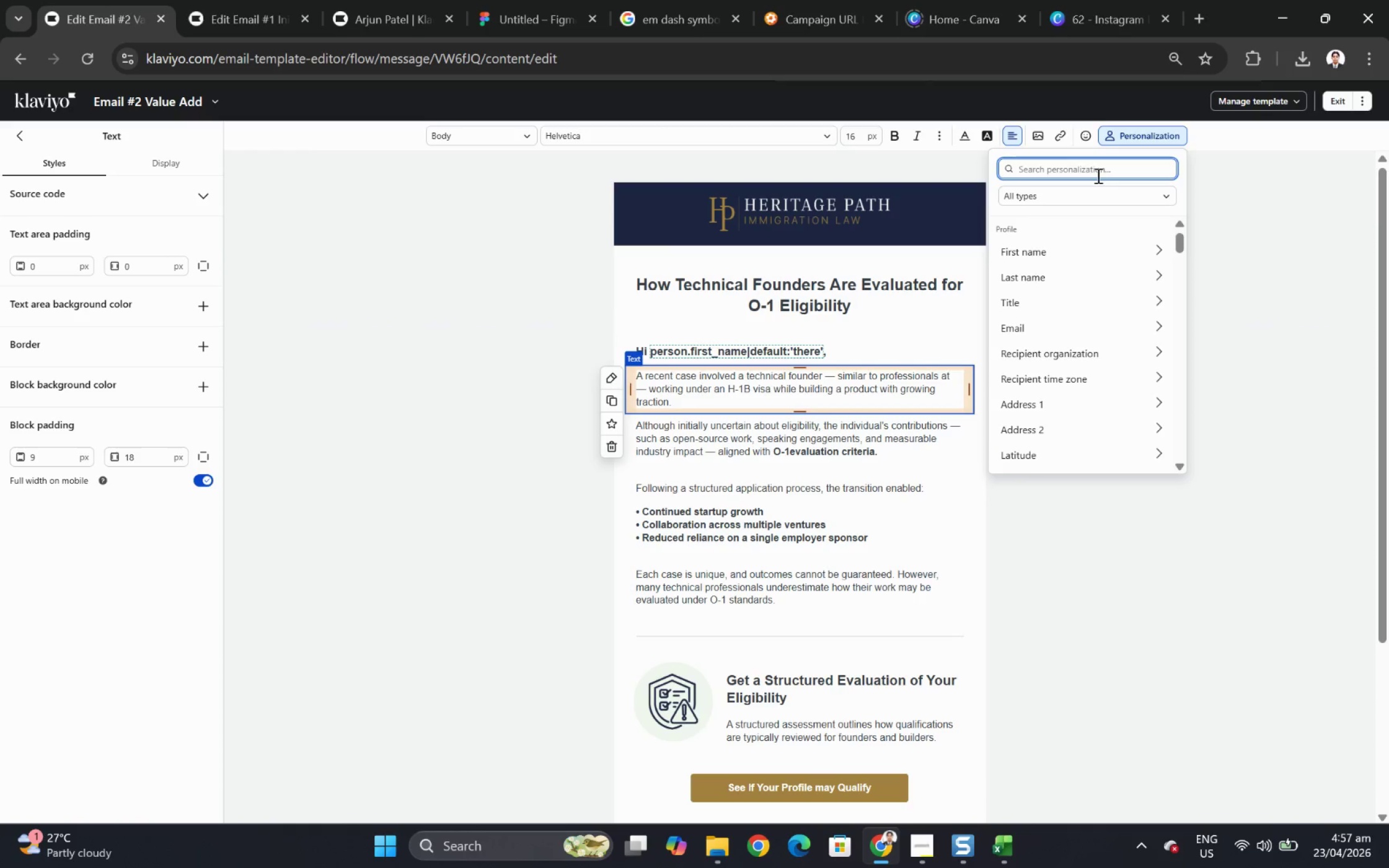 
type(organ)
 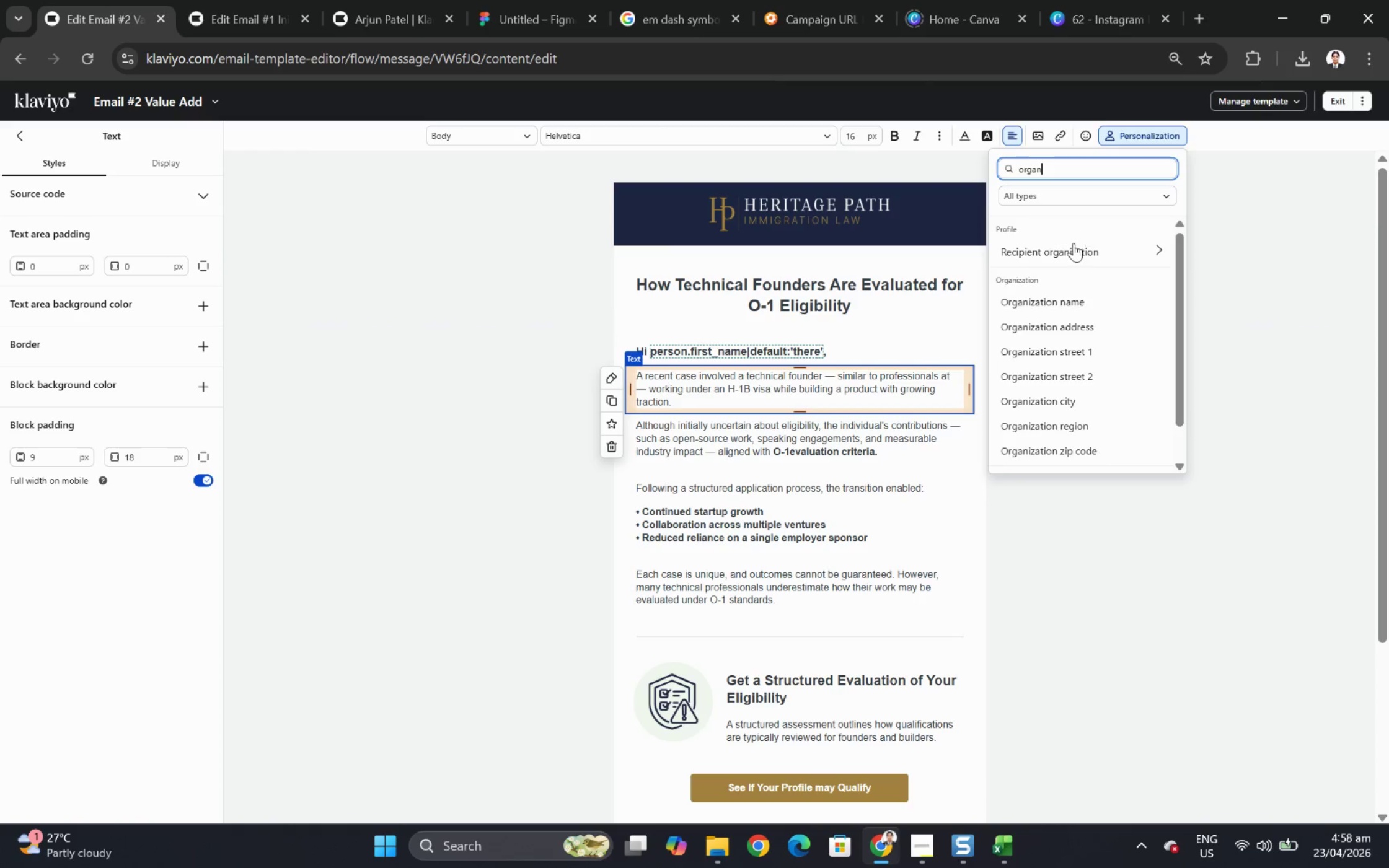 
left_click([1072, 248])
 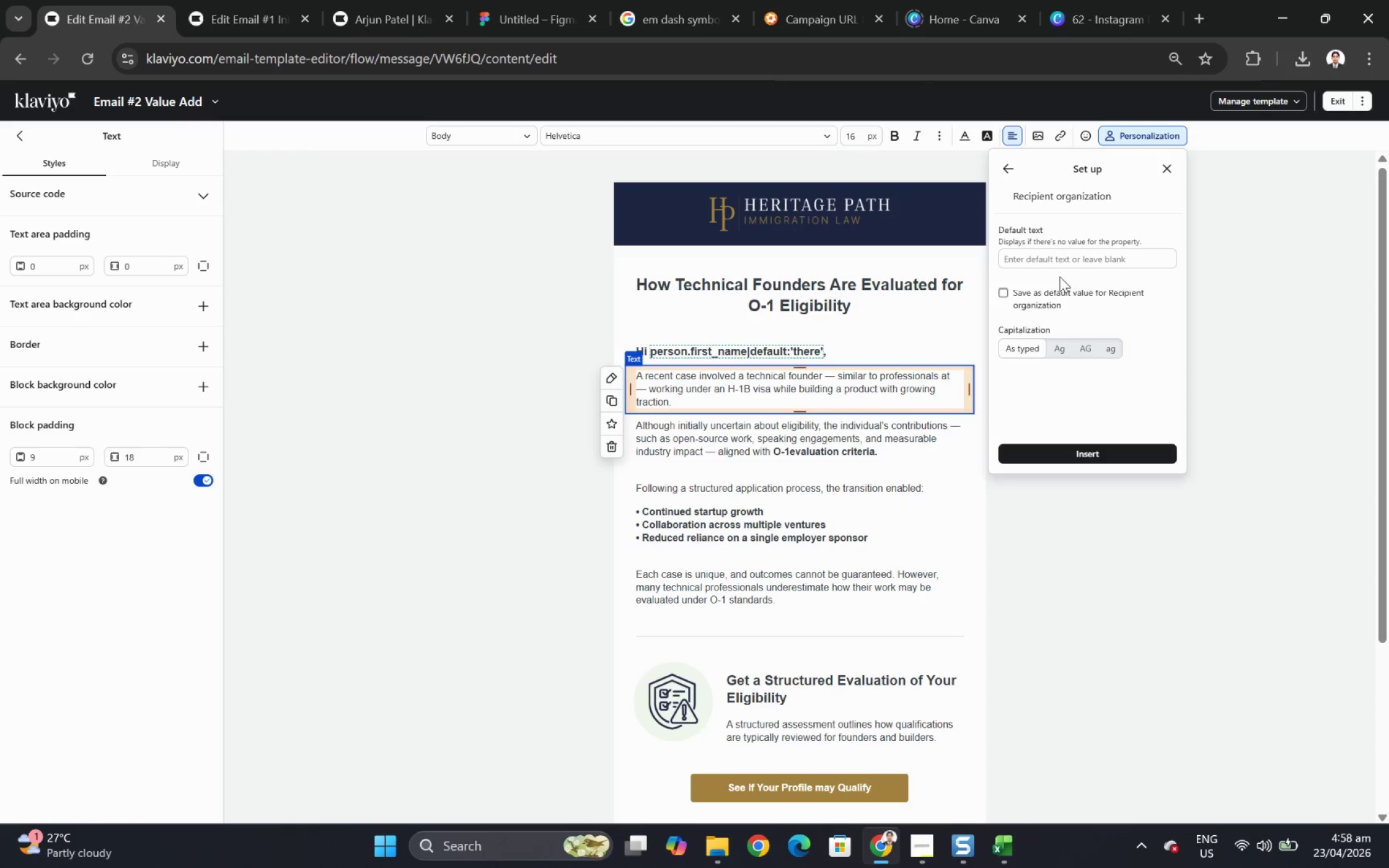 
left_click([1059, 256])
 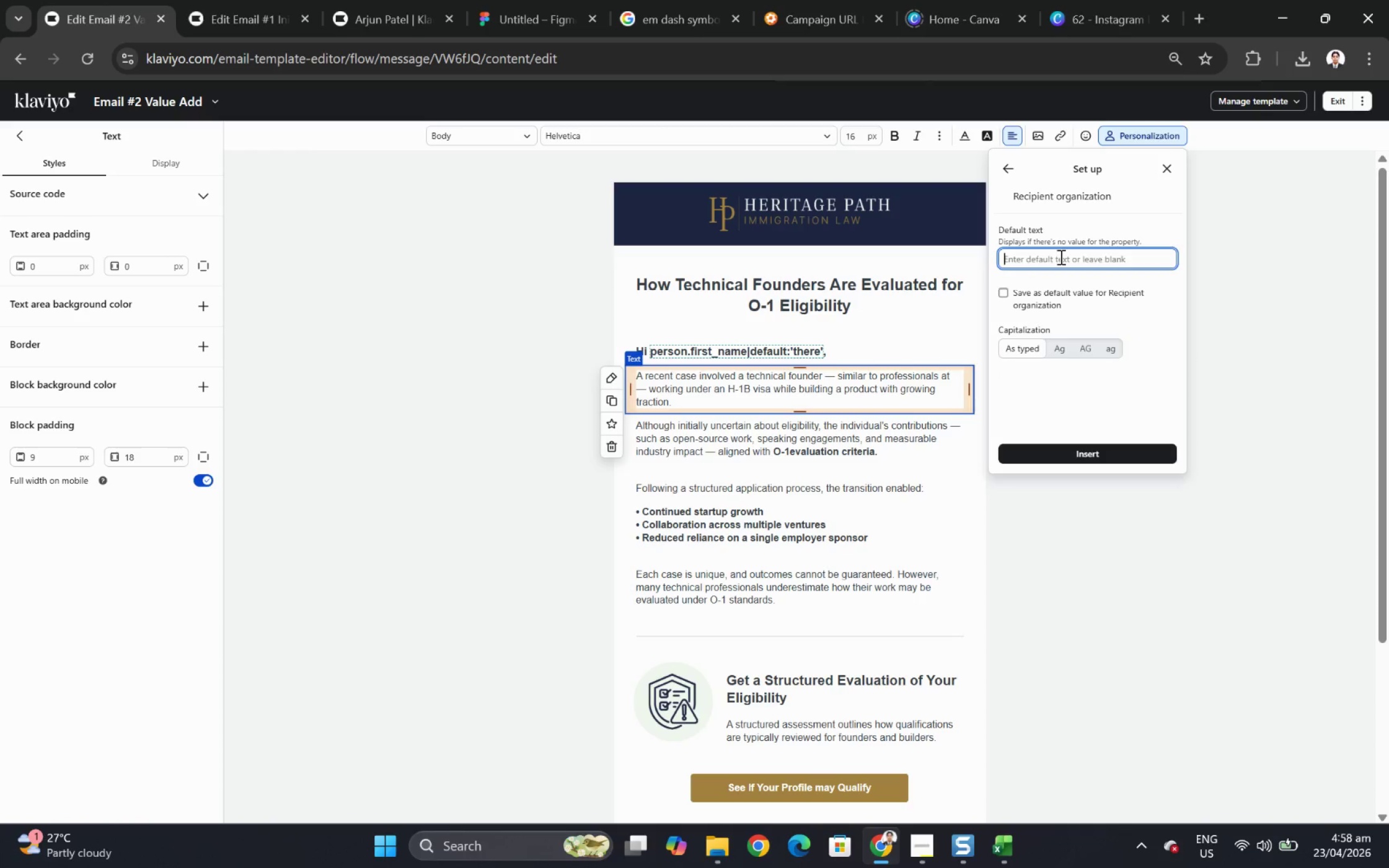 
key(Control+V)
 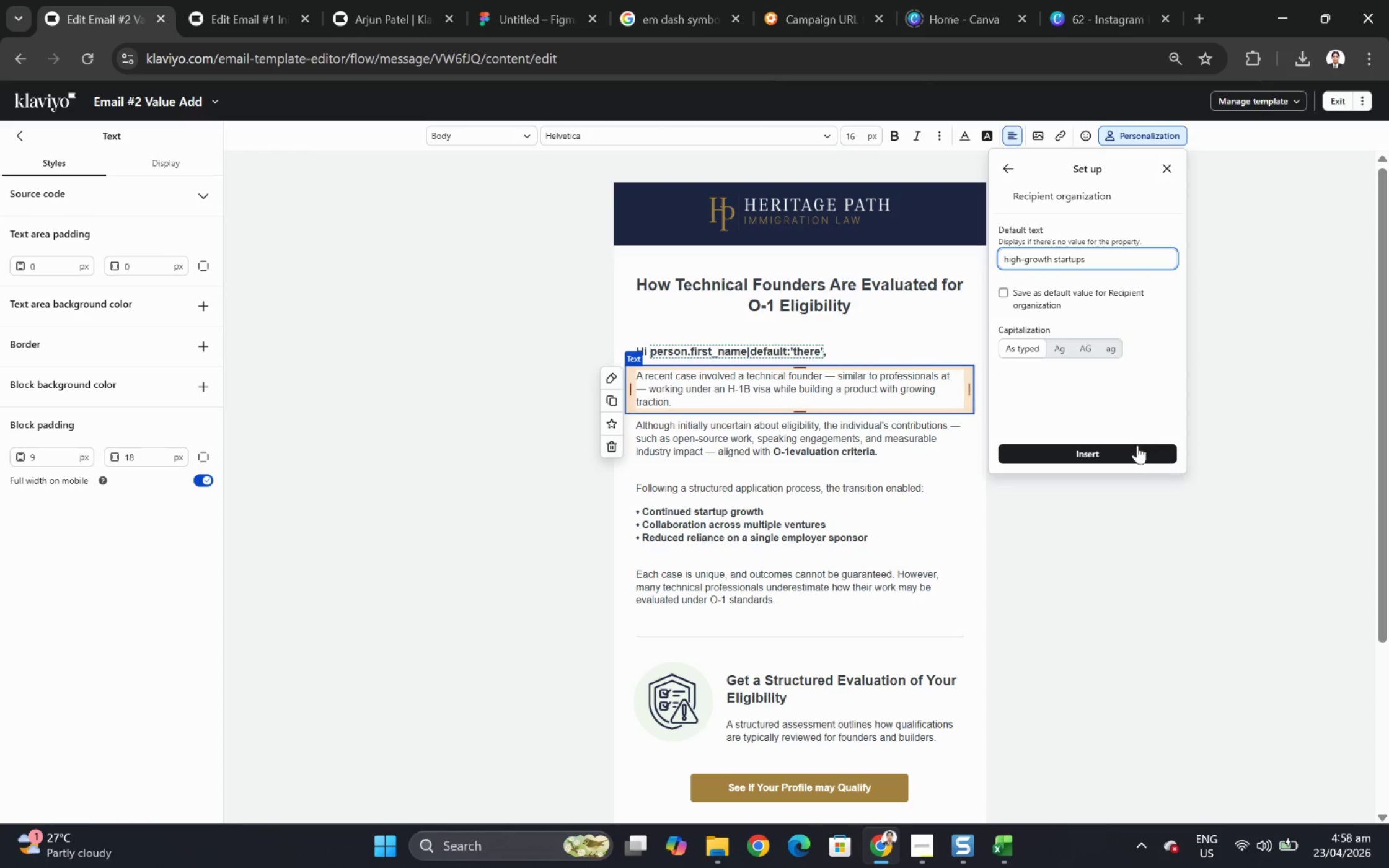 
left_click([1137, 451])
 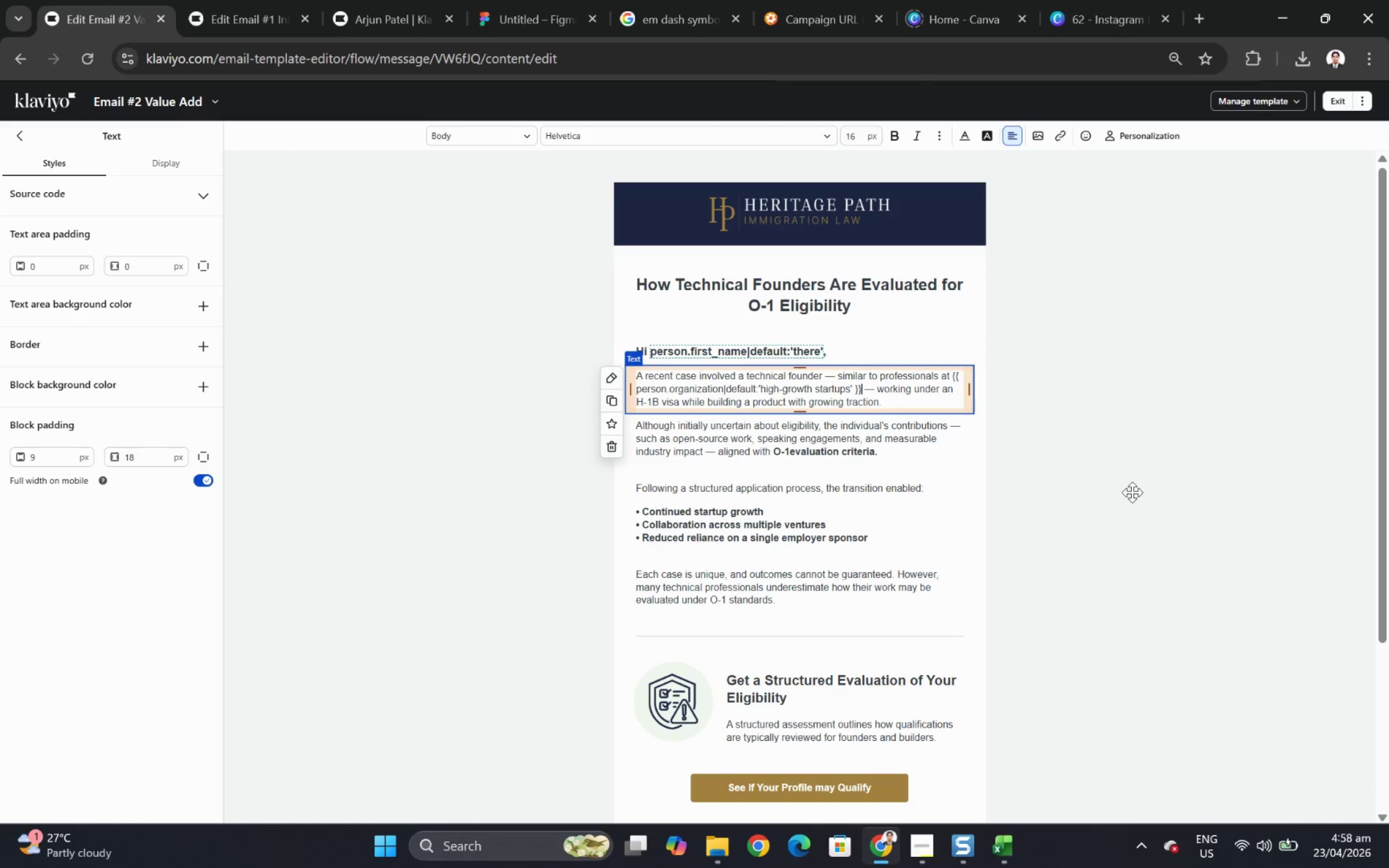 
left_click([1141, 578])
 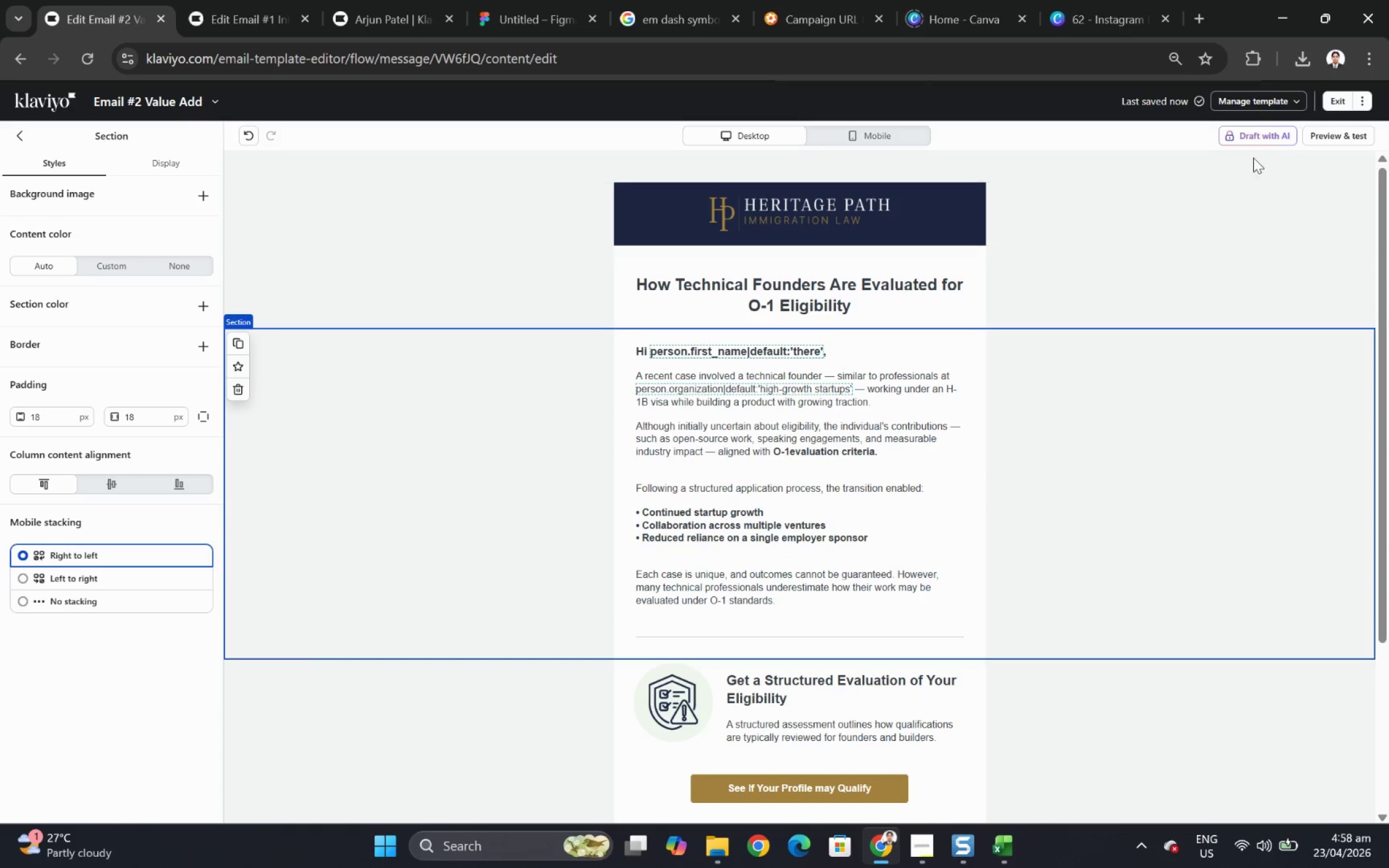 
left_click([1331, 133])
 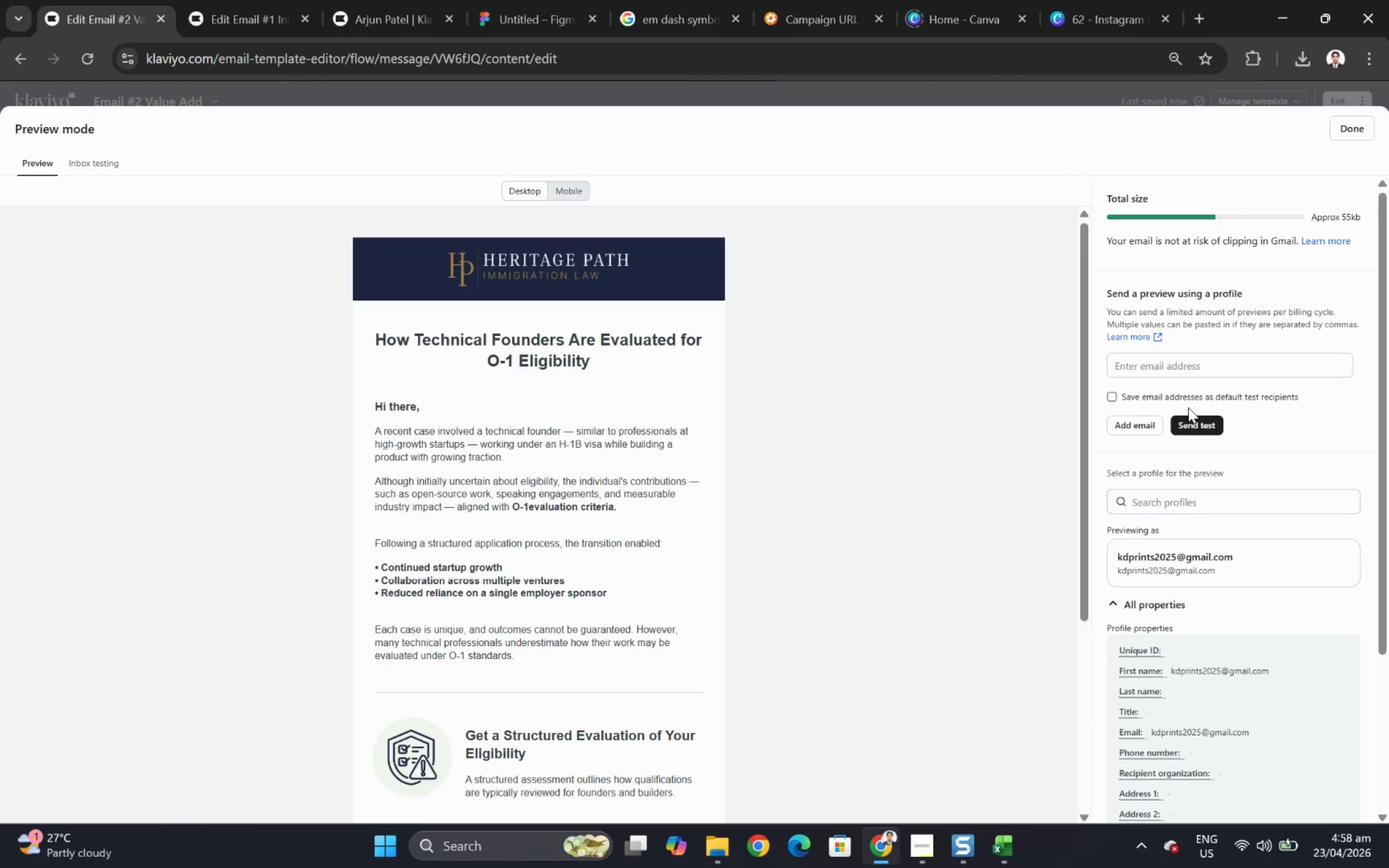 
left_click([1188, 495])
 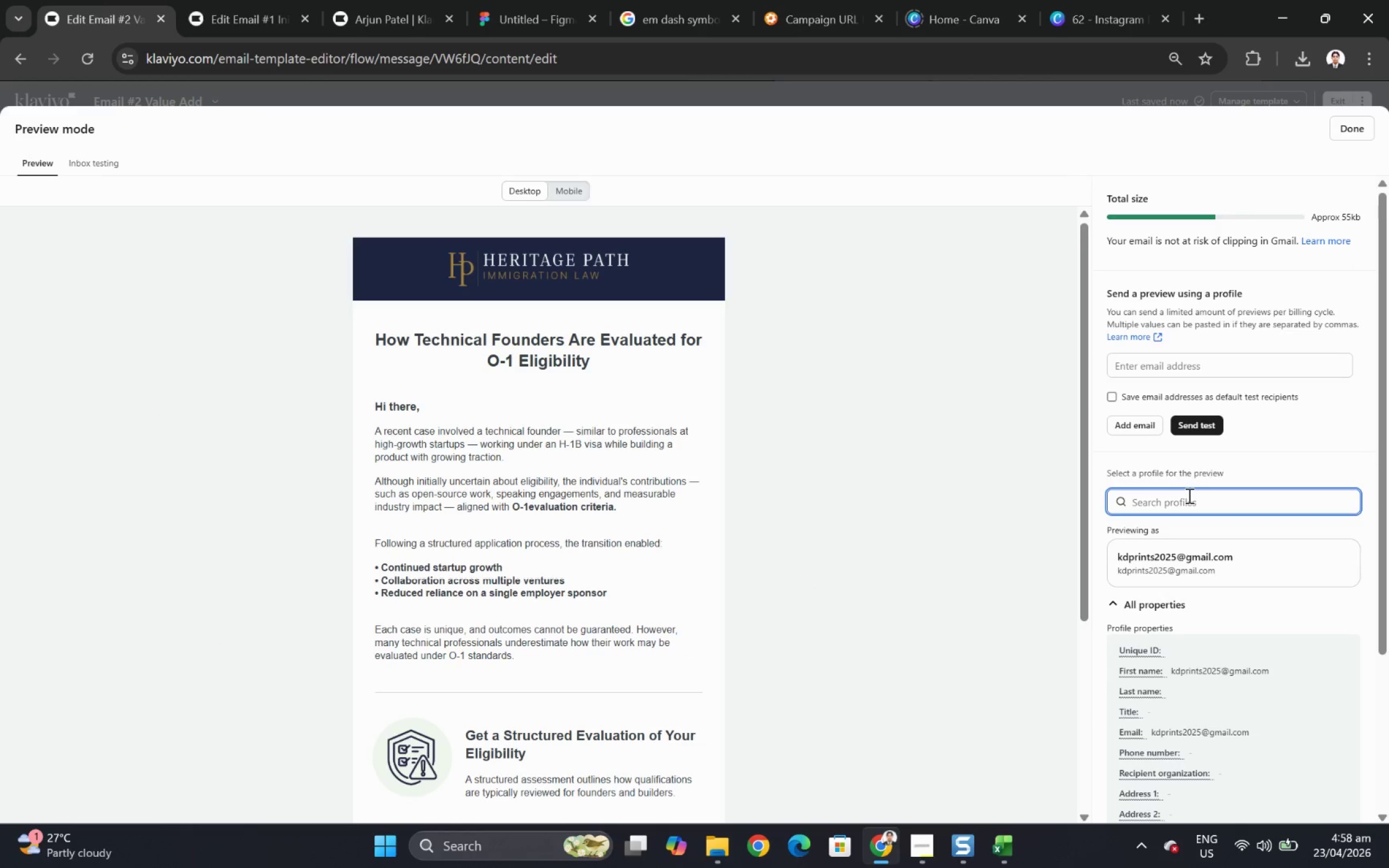 
type(patel)
 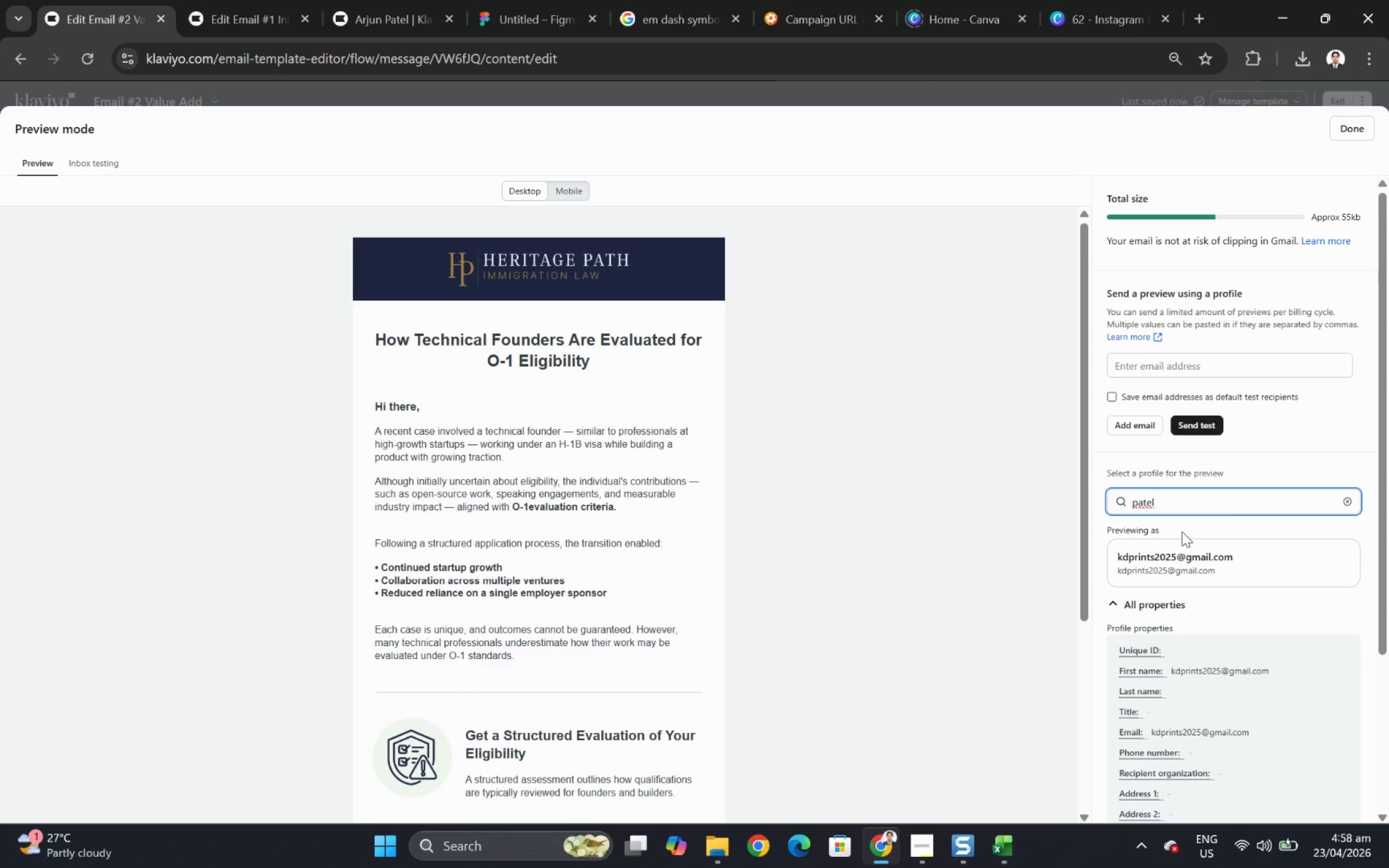 
left_click([1185, 527])
 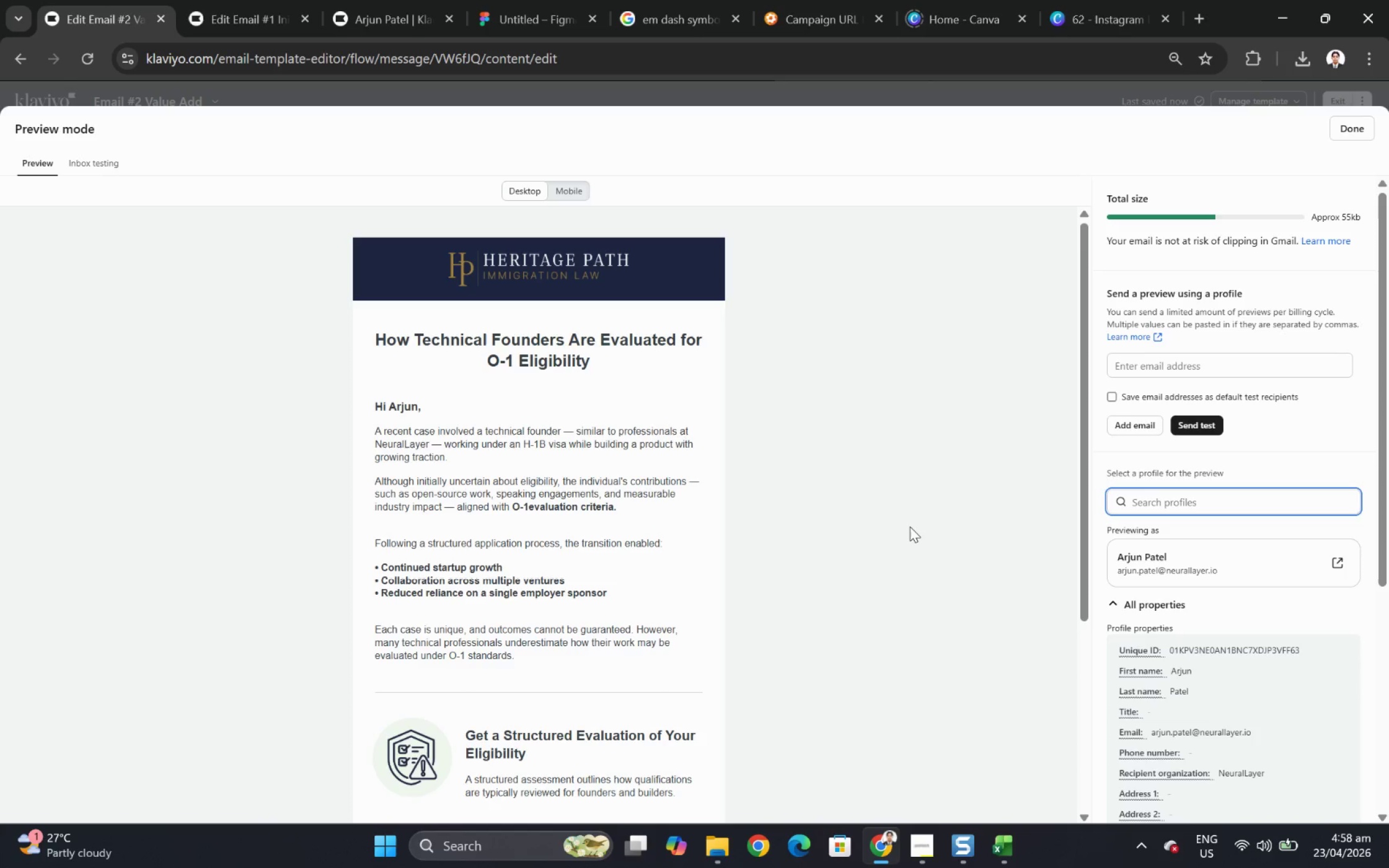 
wait(17.05)
 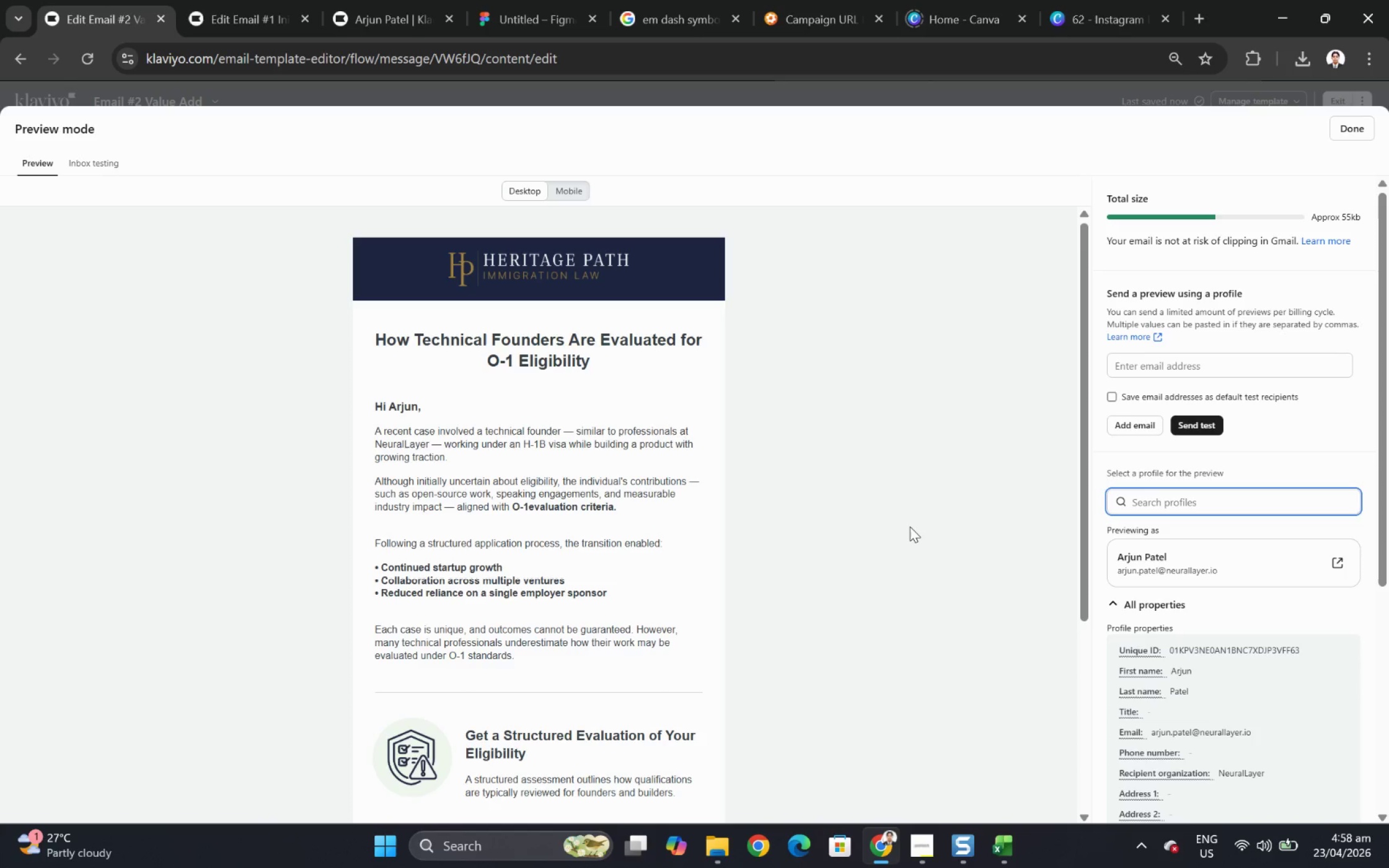 
scroll: coordinate [902, 525], scroll_direction: down, amount: 1.0
 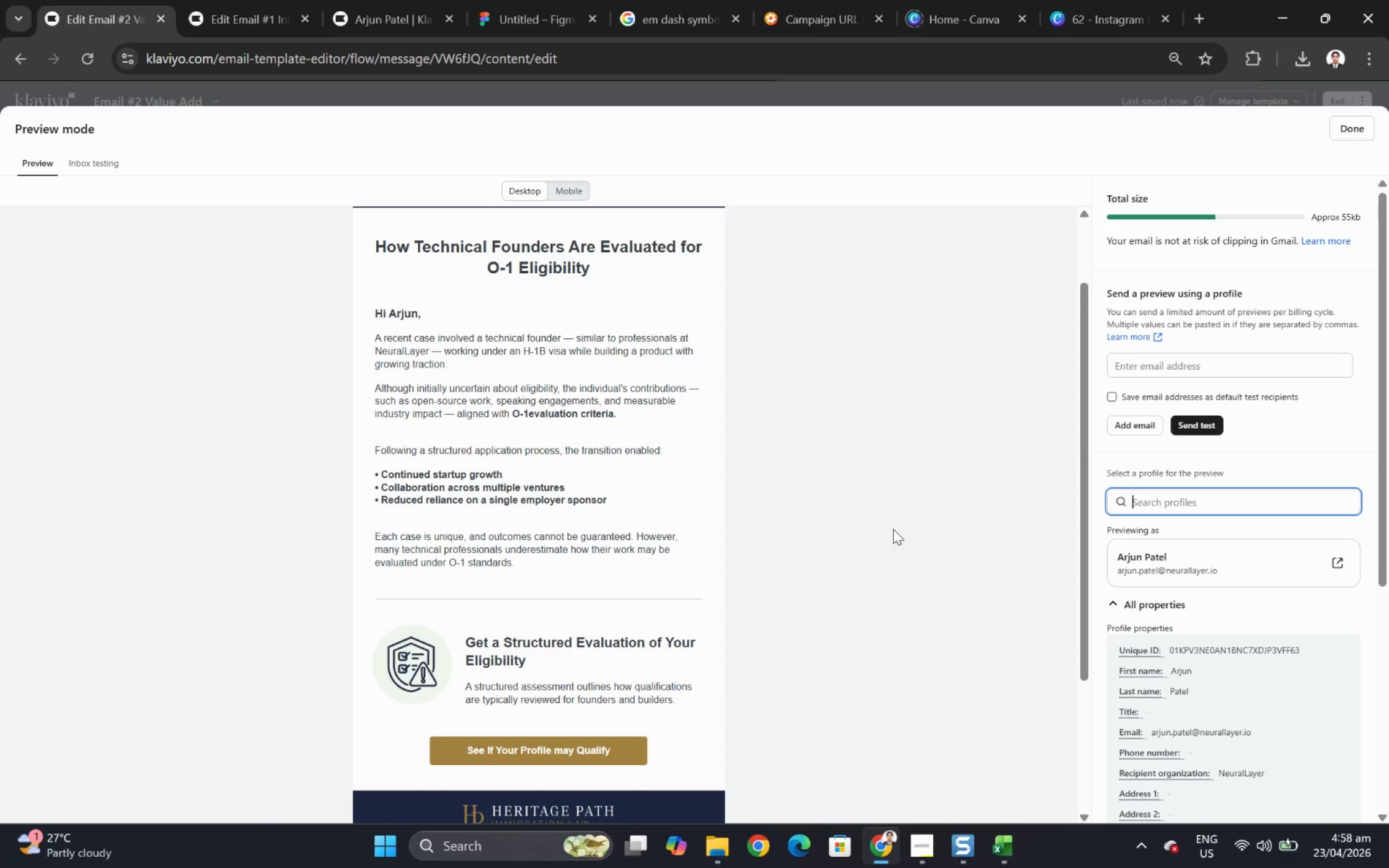 
wait(18.19)
 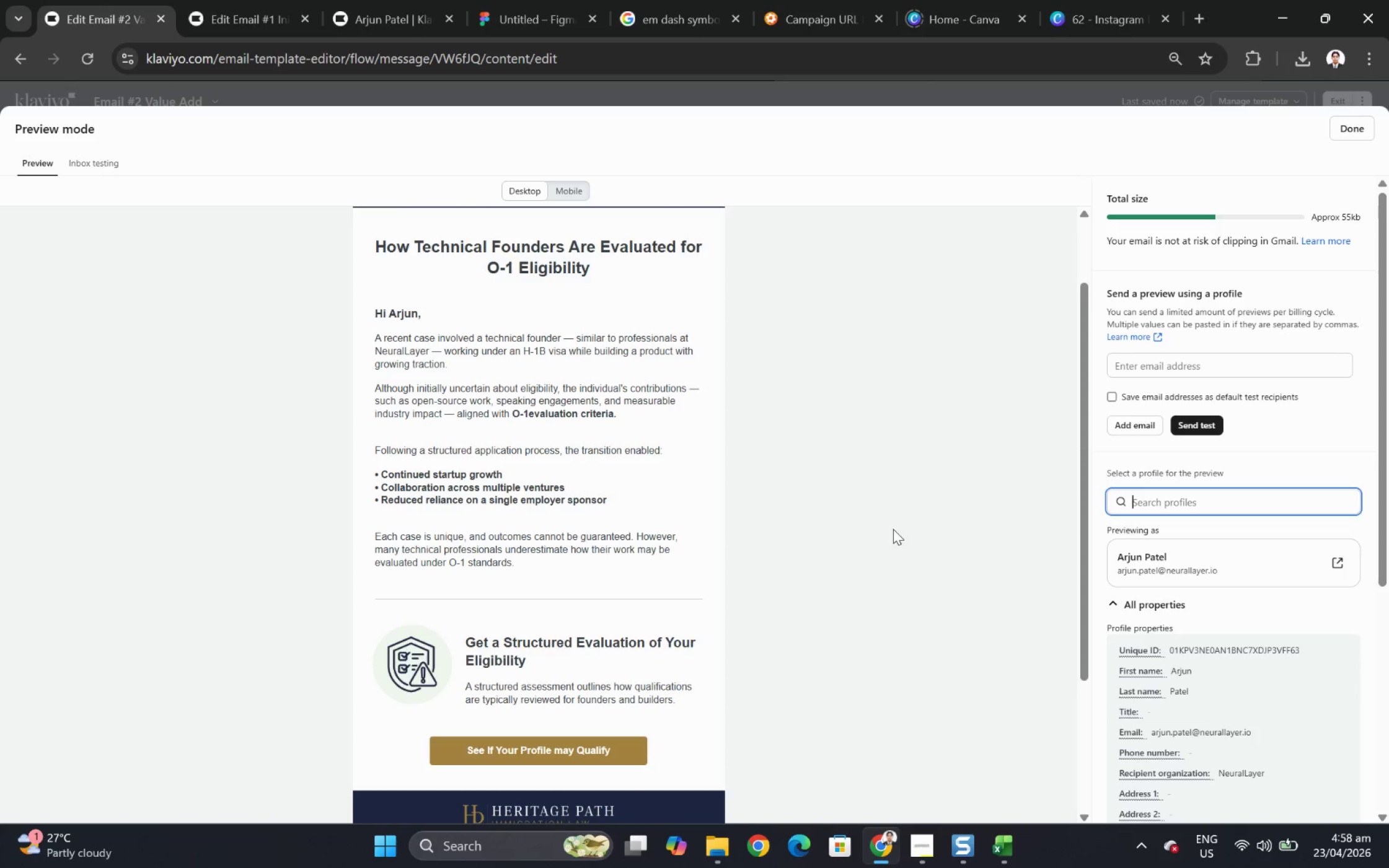 
left_click([1342, 123])
 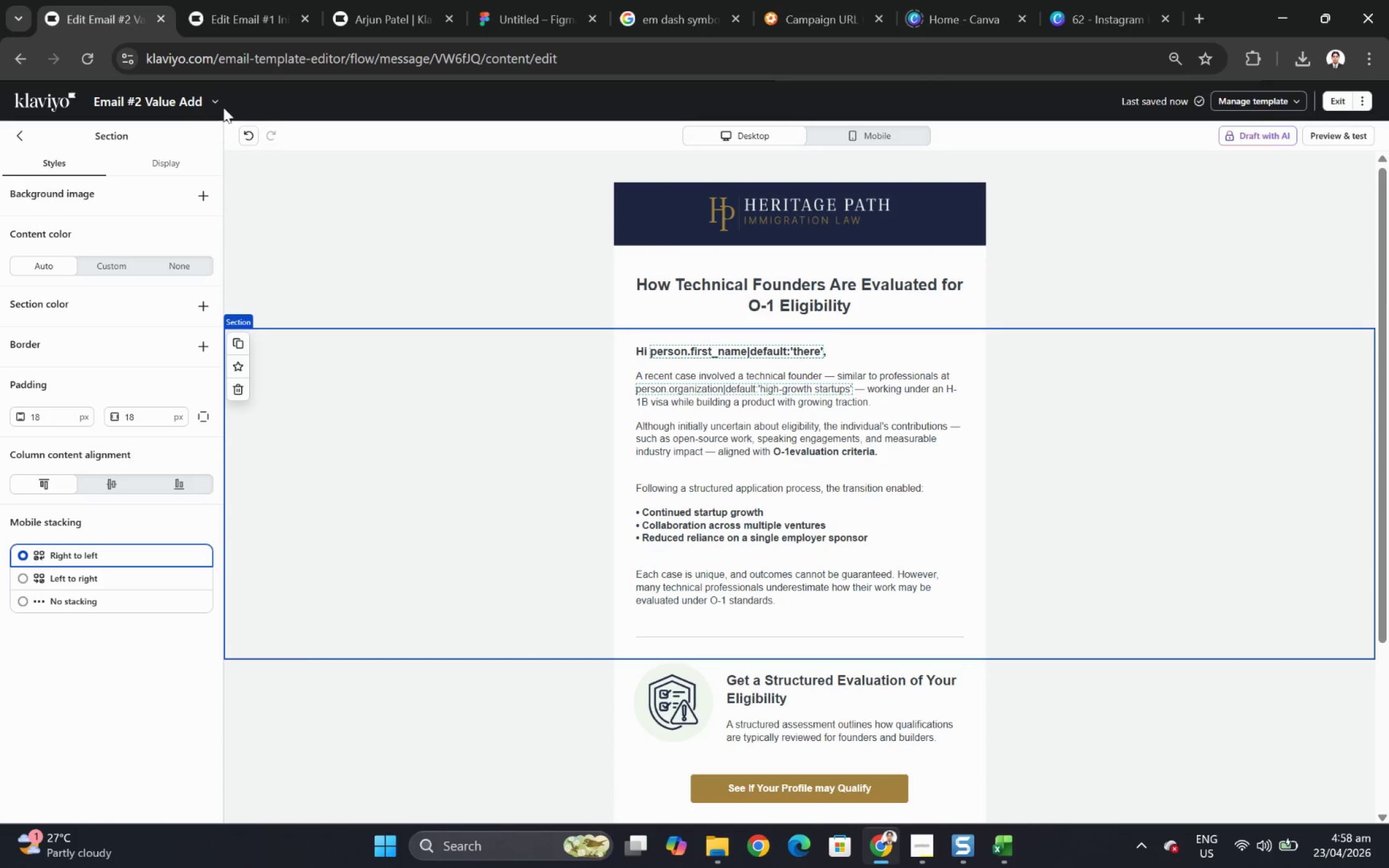 
left_click([214, 95])
 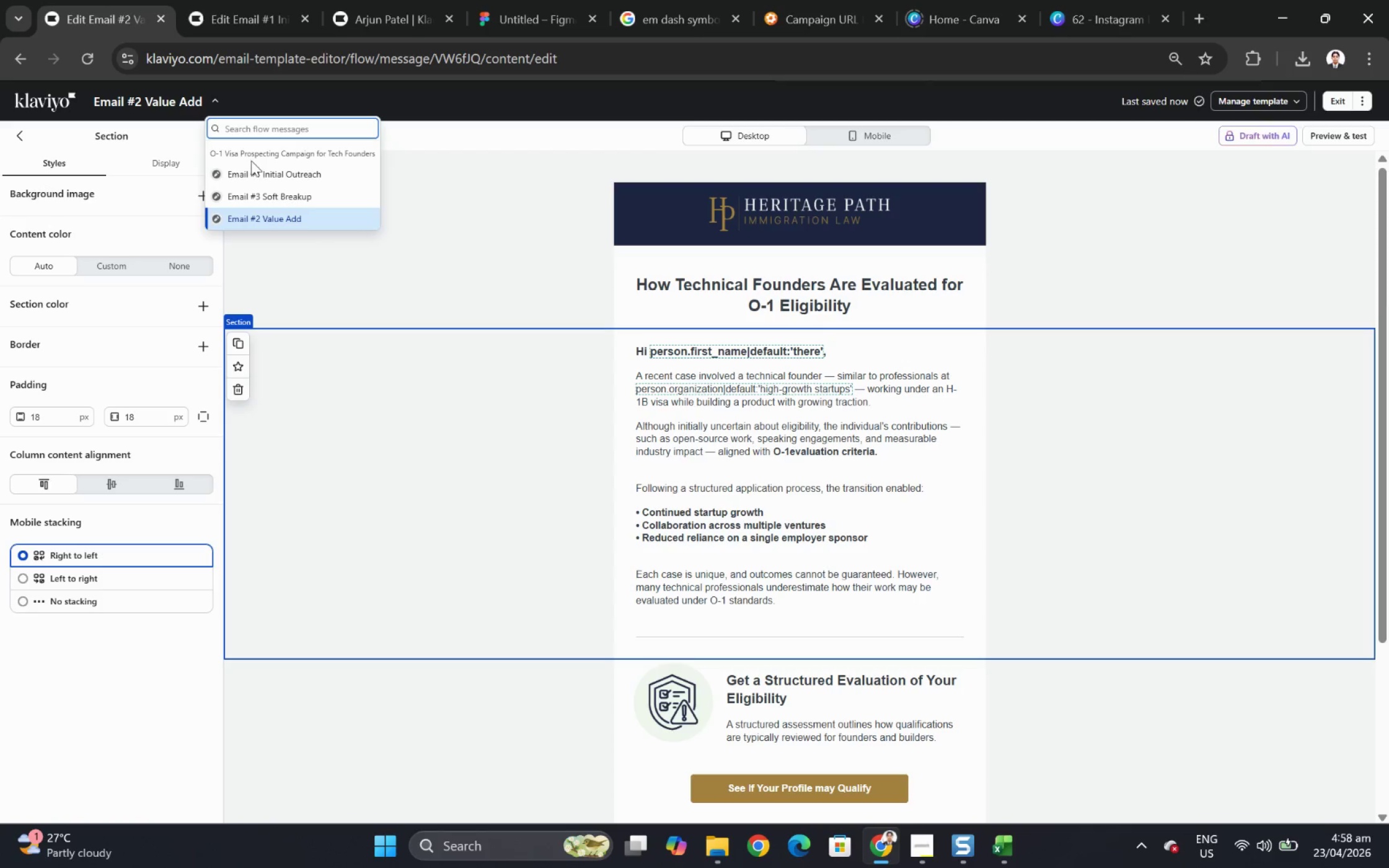 
left_click([252, 169])
 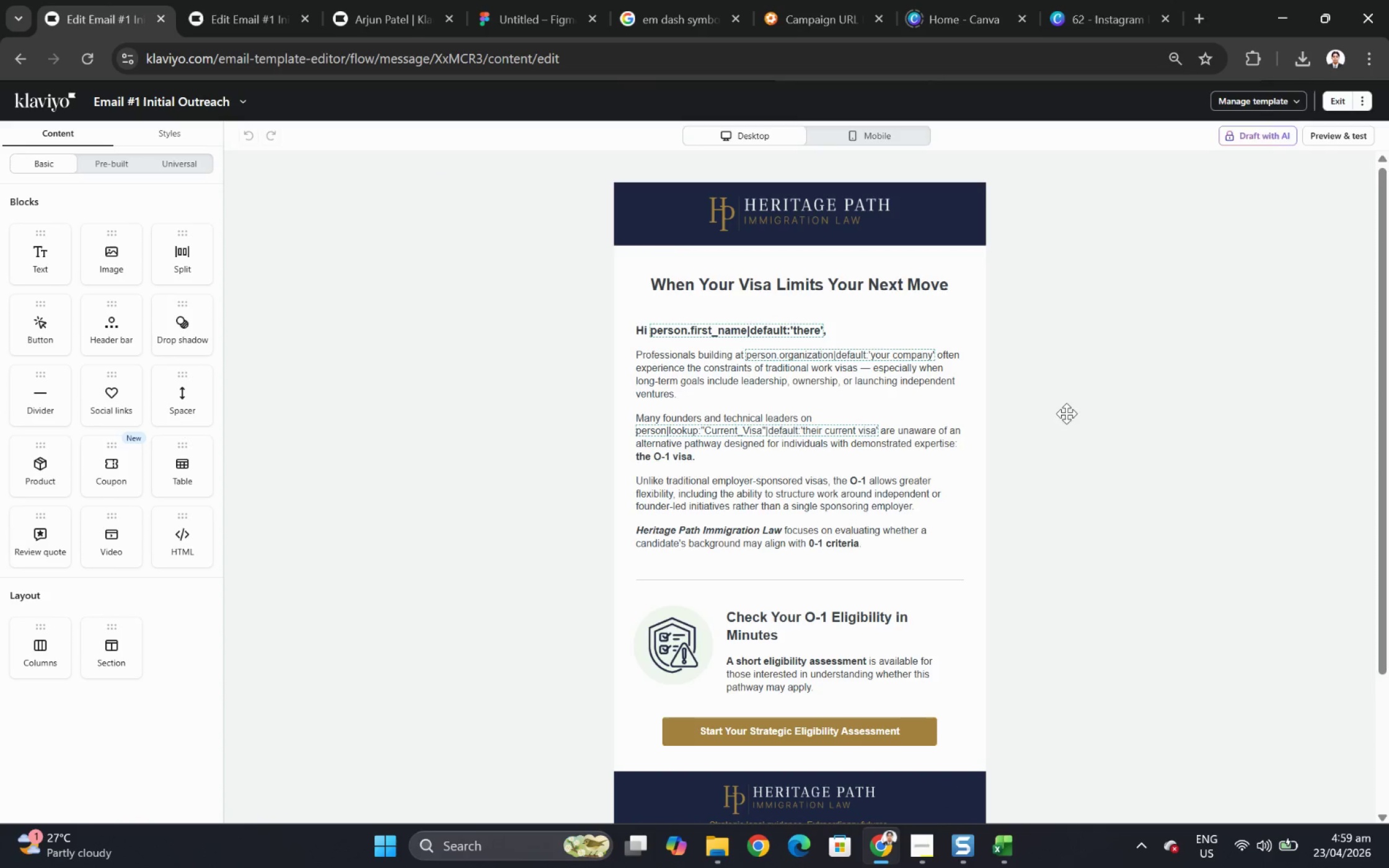 
wait(10.4)
 